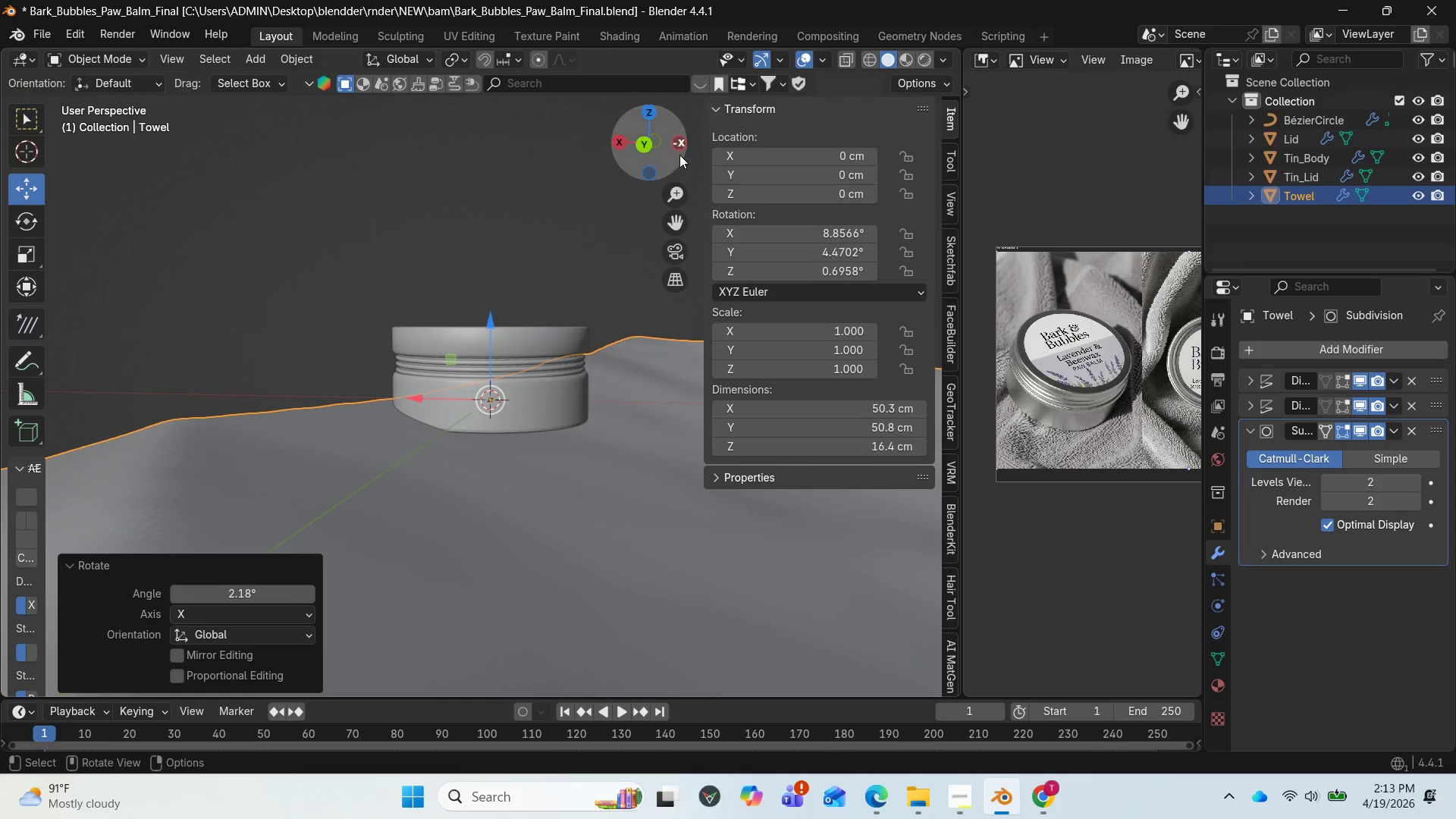 
left_click_drag(start_coordinate=[670, 141], to_coordinate=[738, 142])
 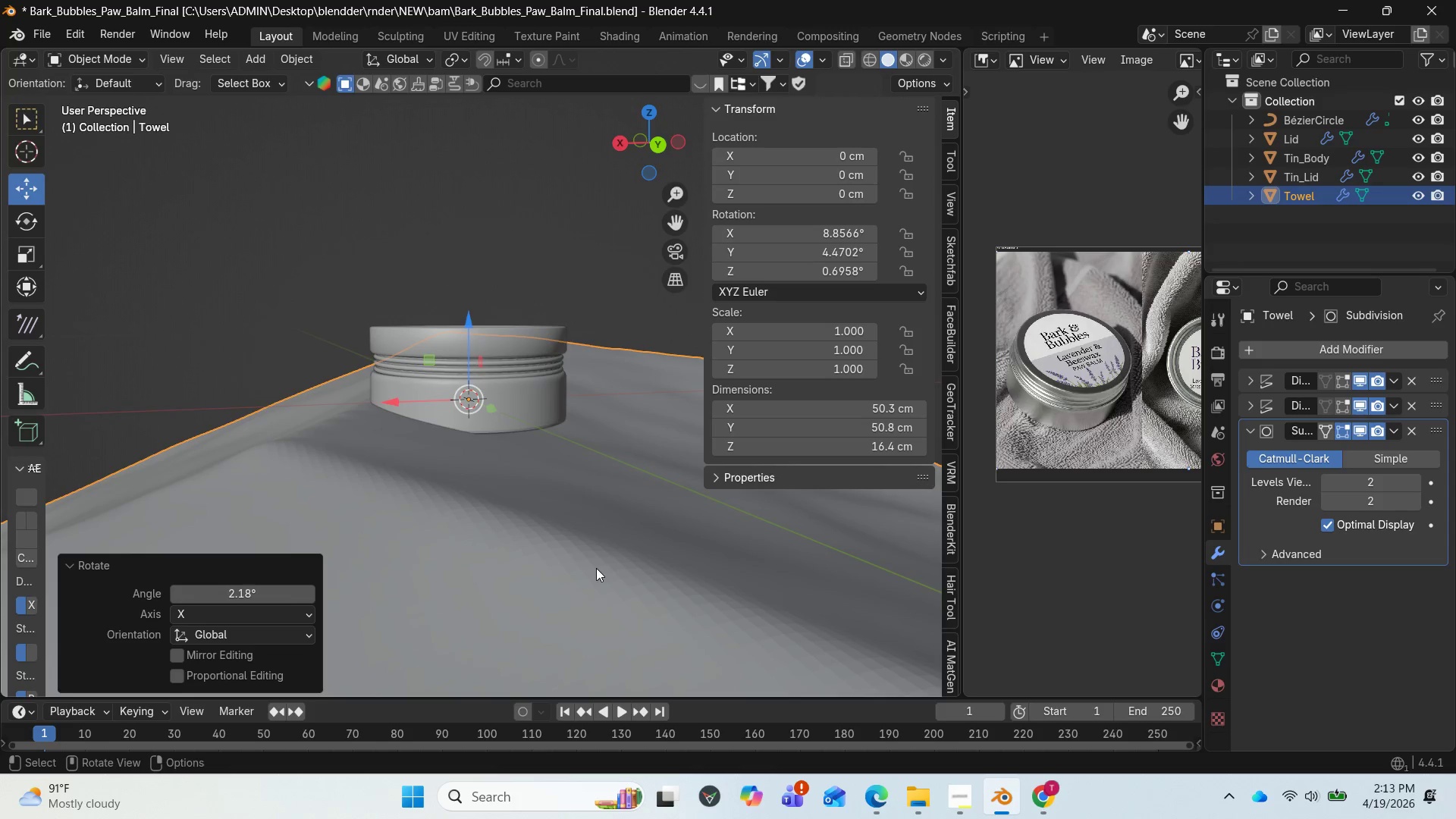 
key(R)
 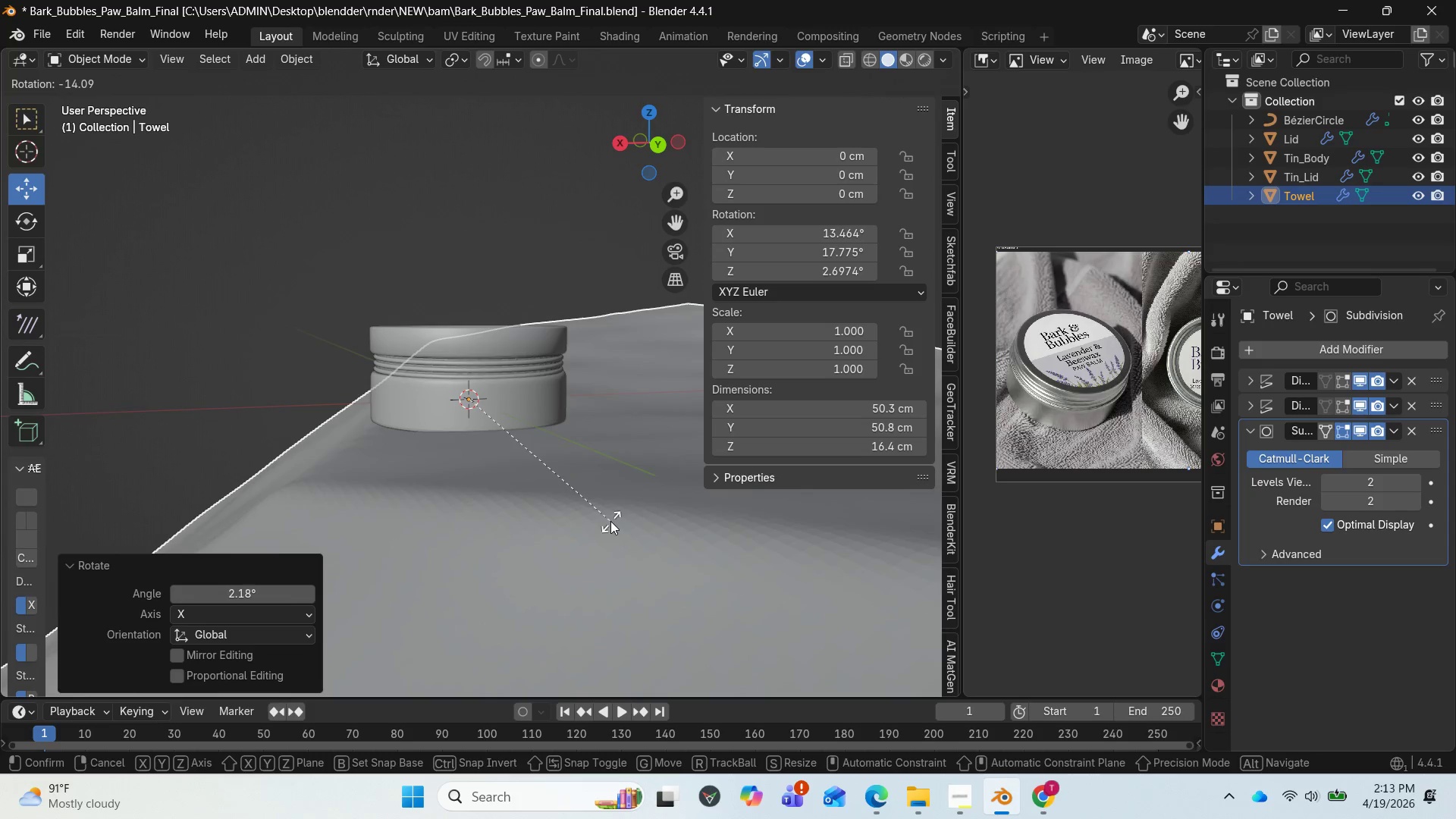 
left_click([610, 521])
 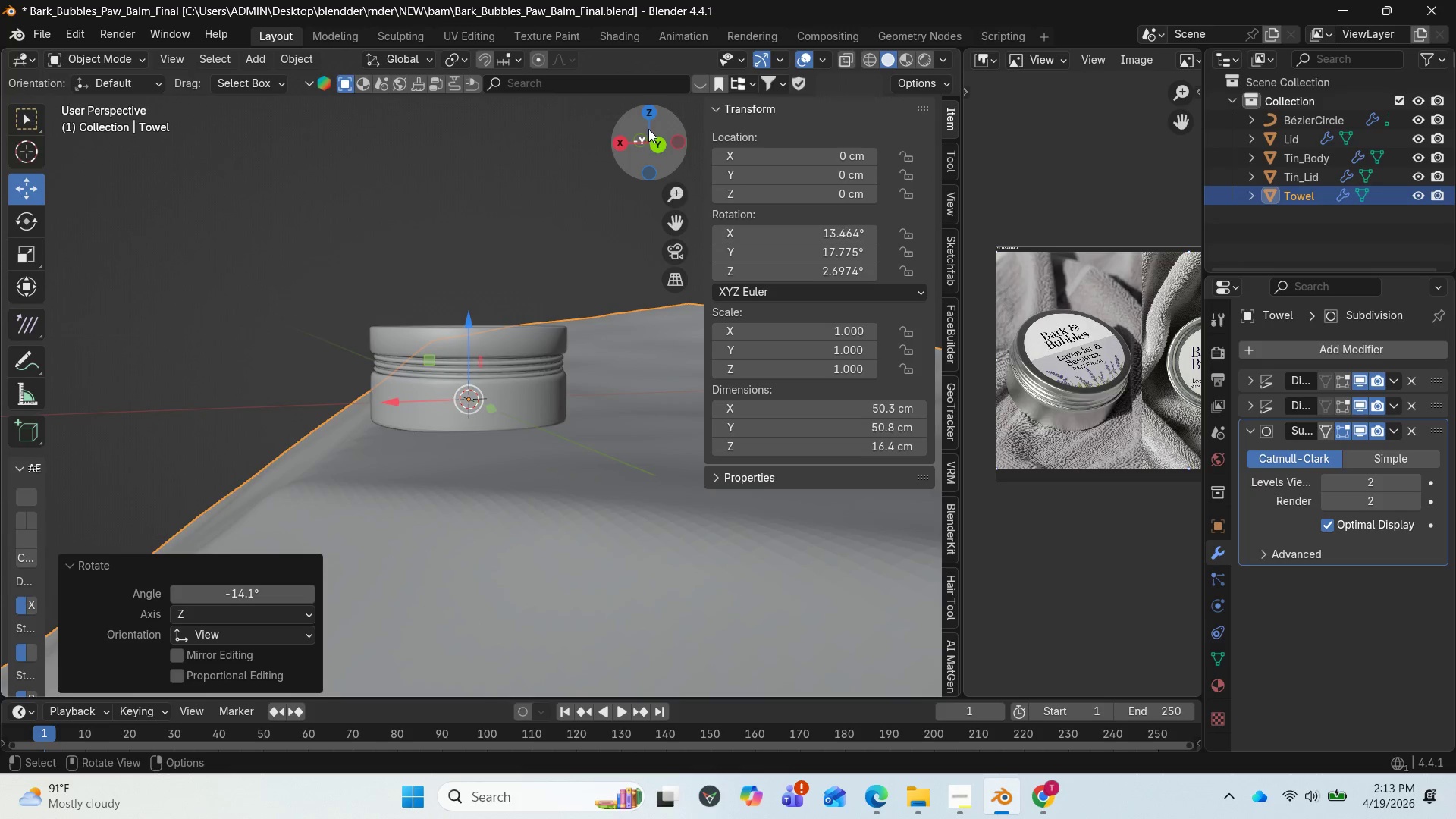 
left_click_drag(start_coordinate=[647, 138], to_coordinate=[88, 137])
 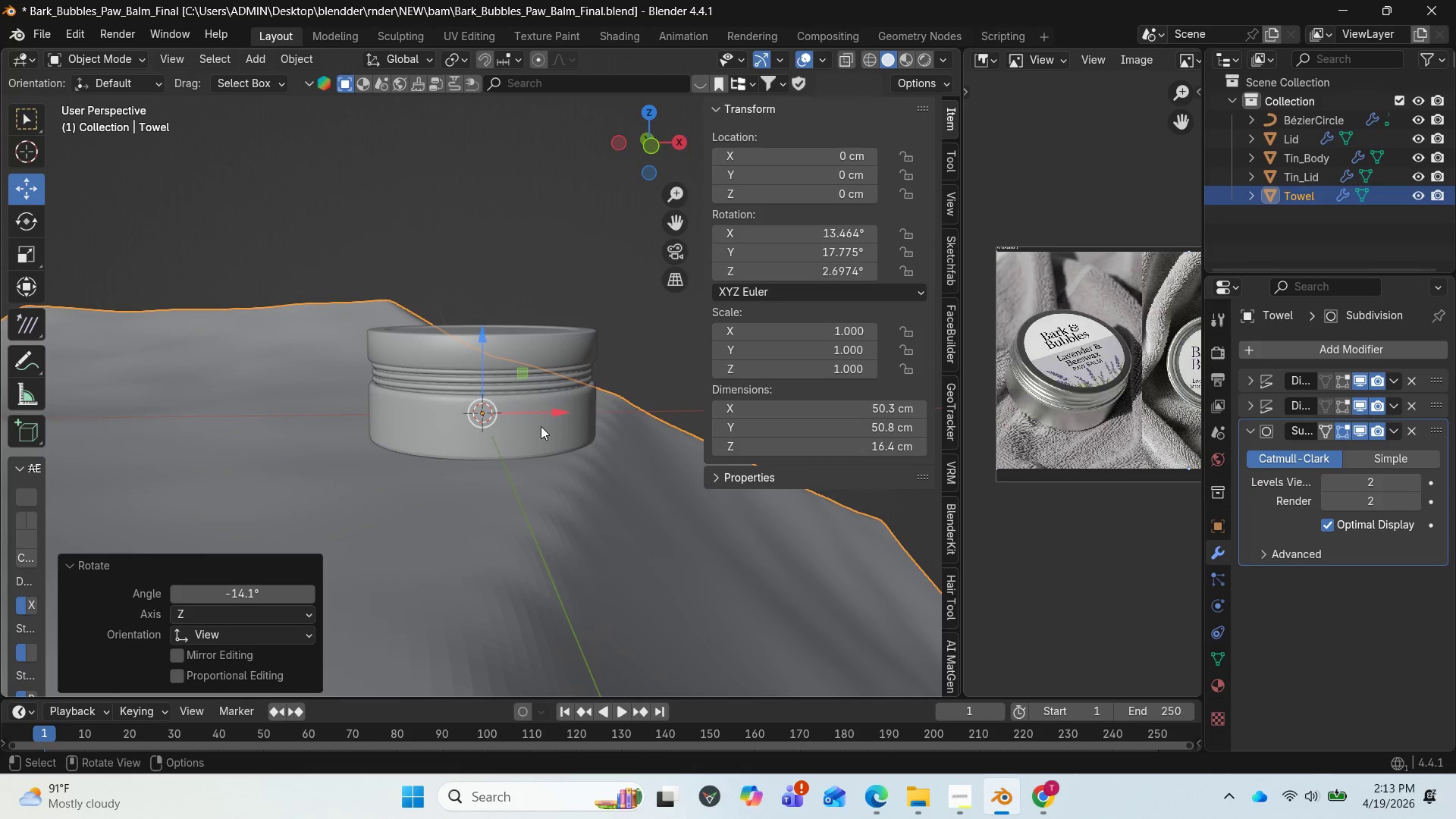 
left_click_drag(start_coordinate=[543, 408], to_coordinate=[575, 396])
 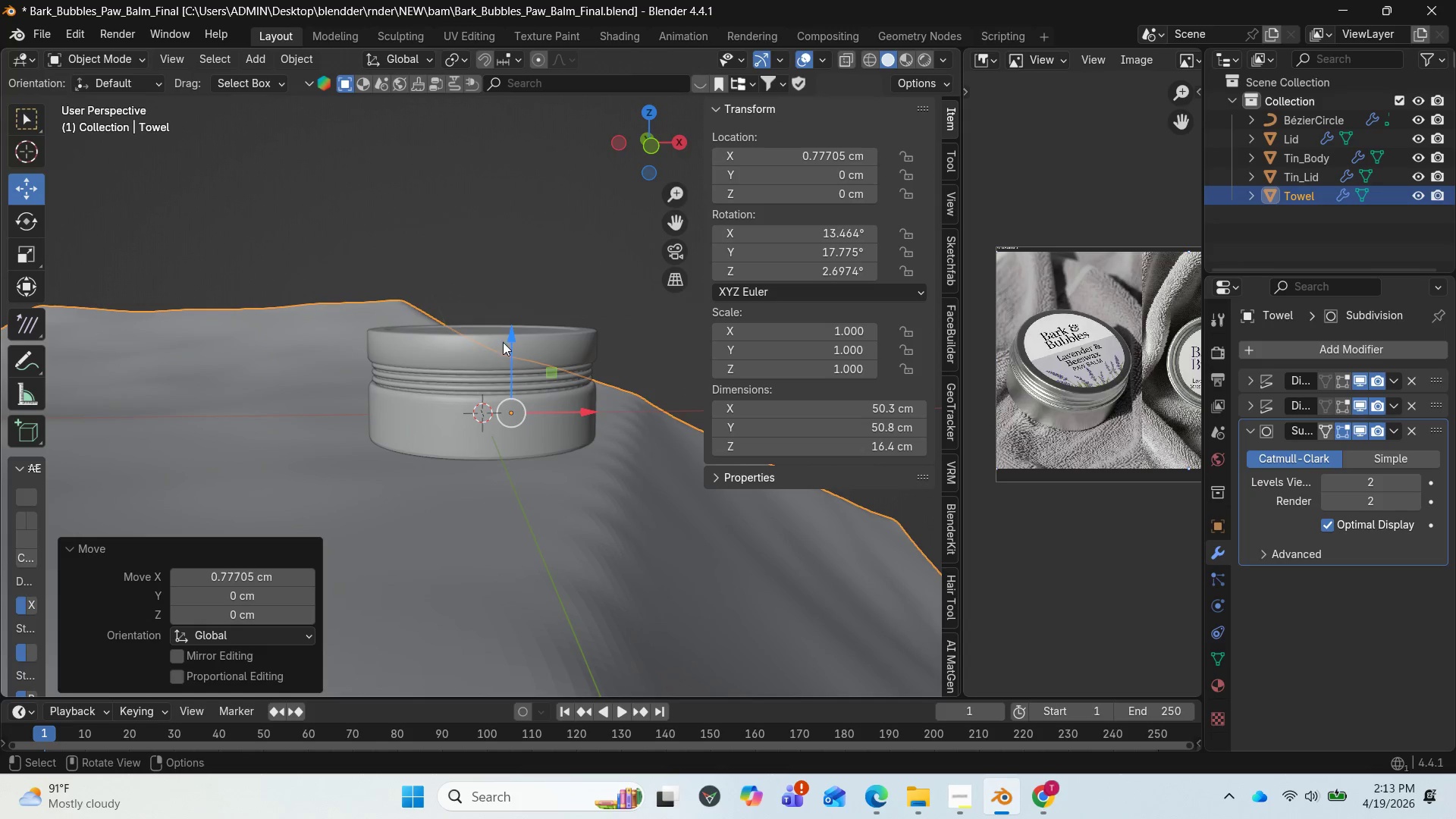 
left_click_drag(start_coordinate=[509, 344], to_coordinate=[513, 337])
 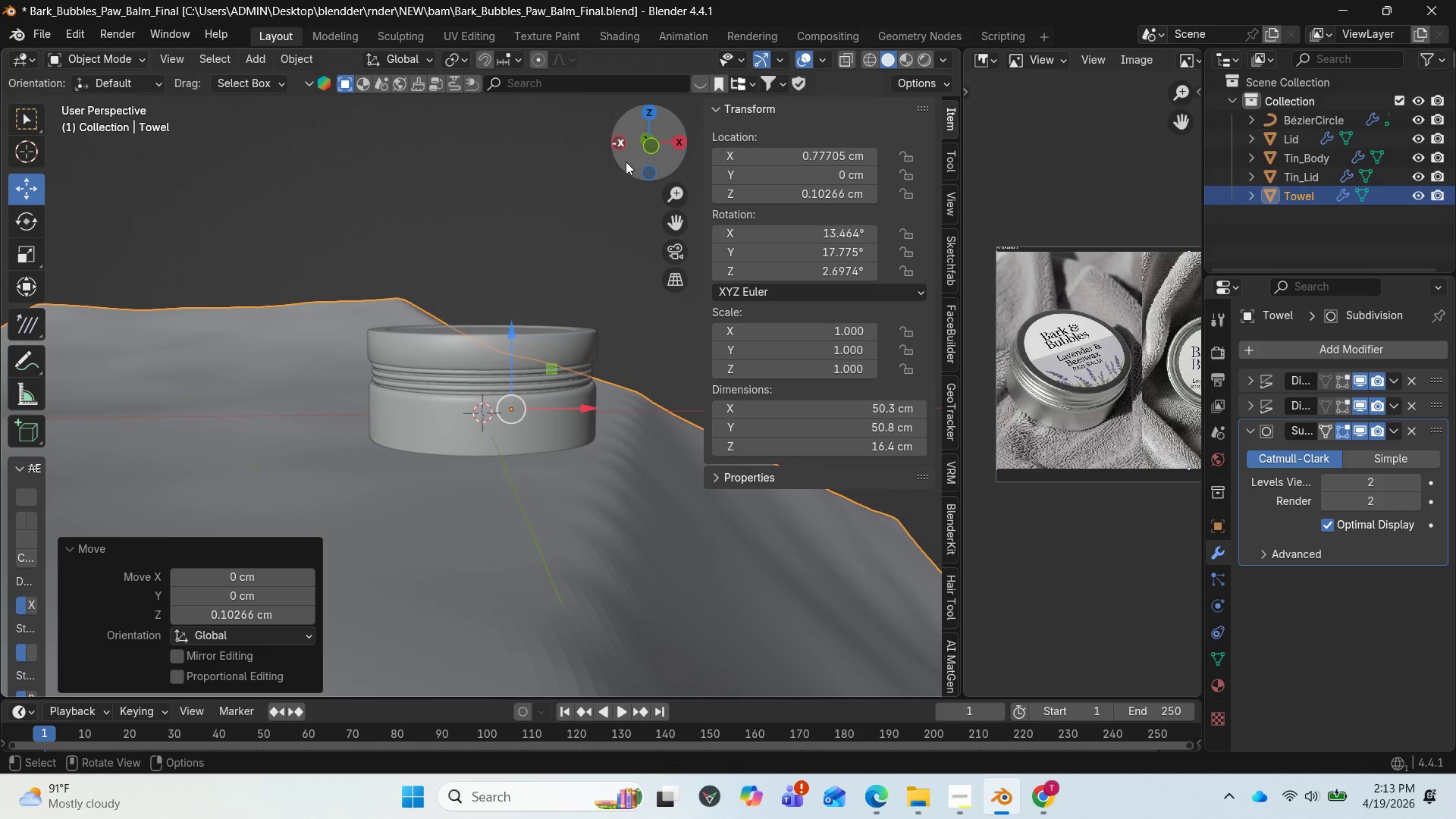 
left_click_drag(start_coordinate=[640, 150], to_coordinate=[265, 199])
 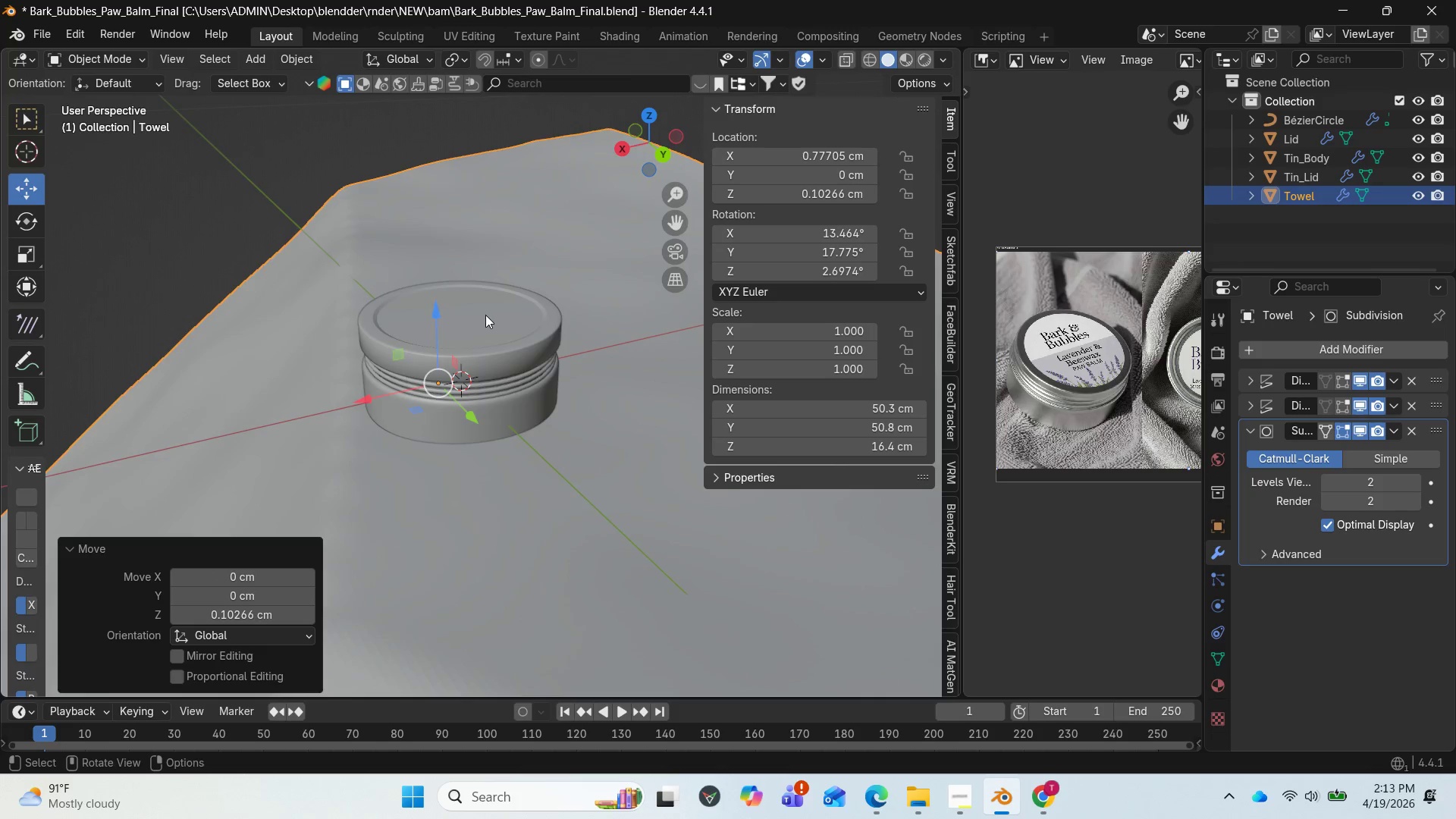 
scroll: coordinate [382, 416], scroll_direction: down, amount: 12.0
 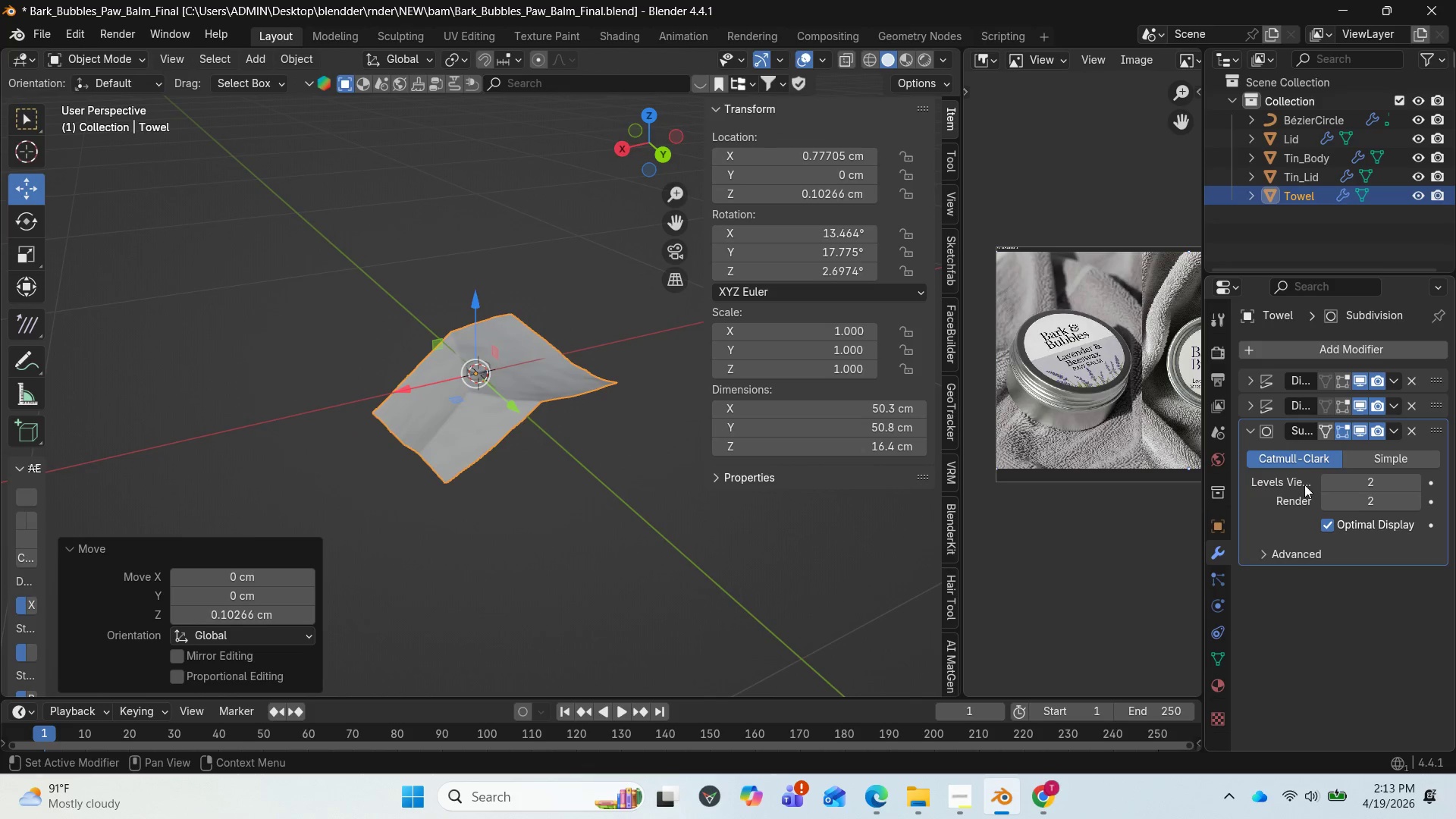 
left_click([1285, 400])
 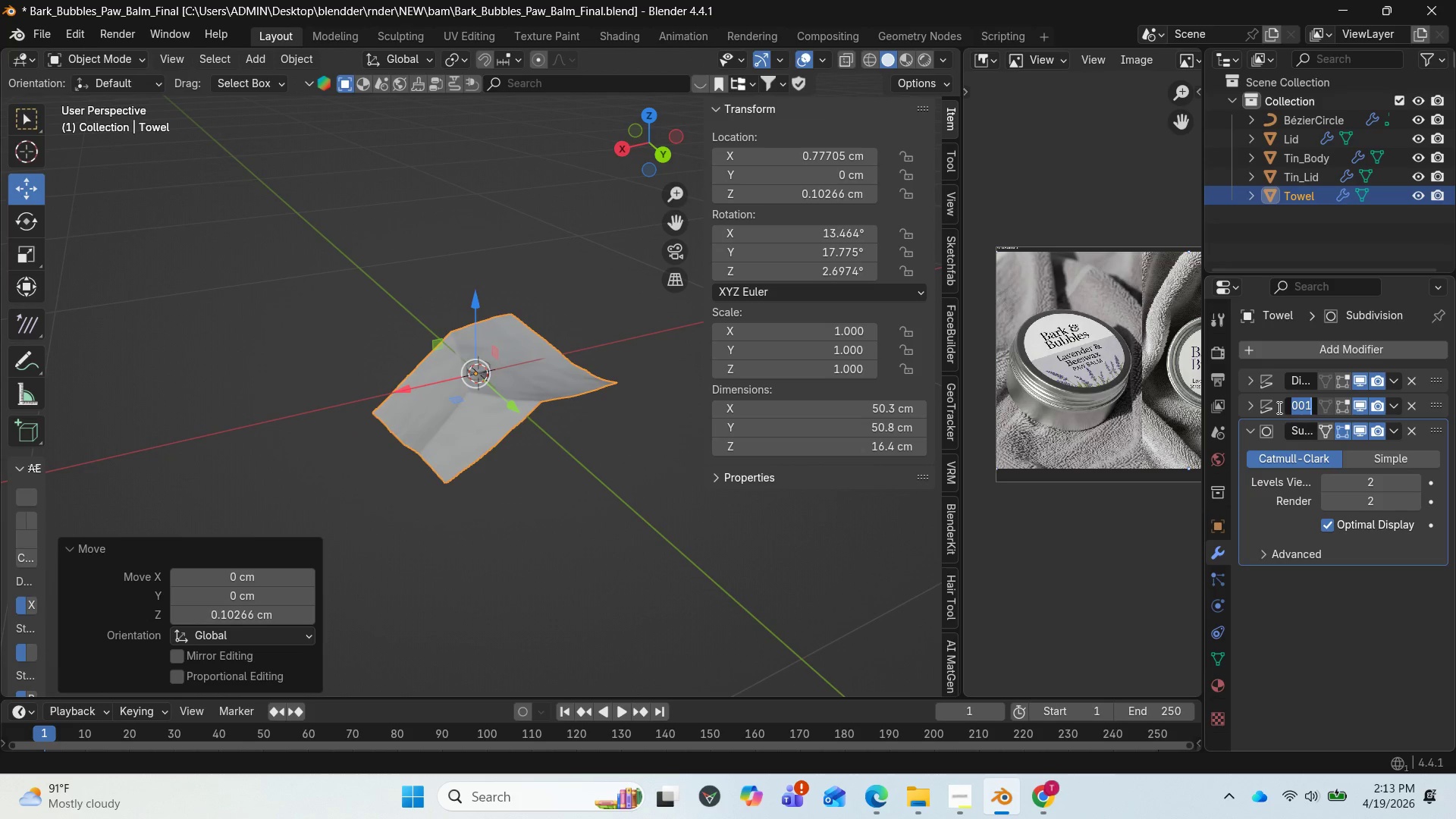 
left_click([1278, 407])
 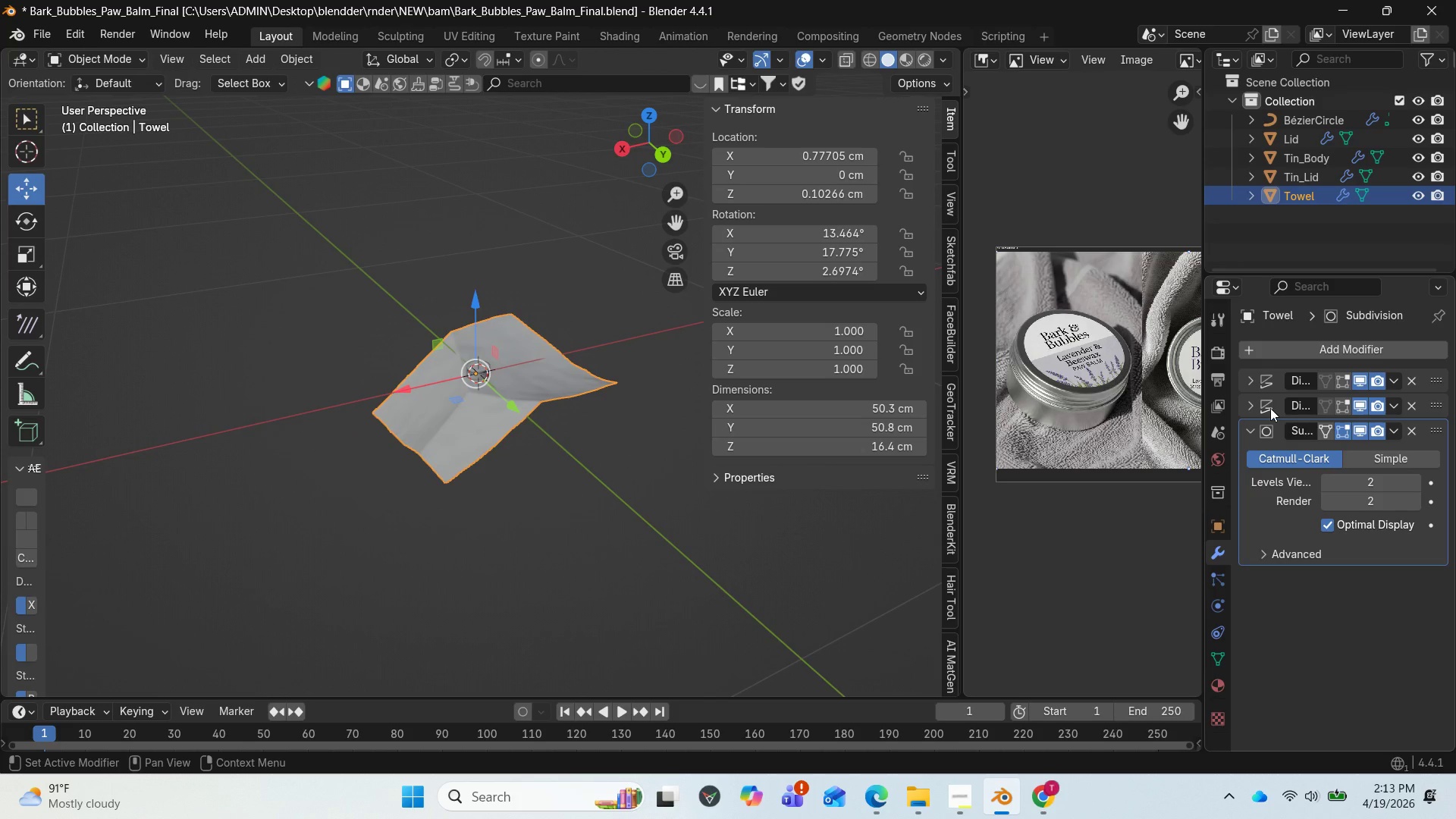 
left_click([1281, 408])
 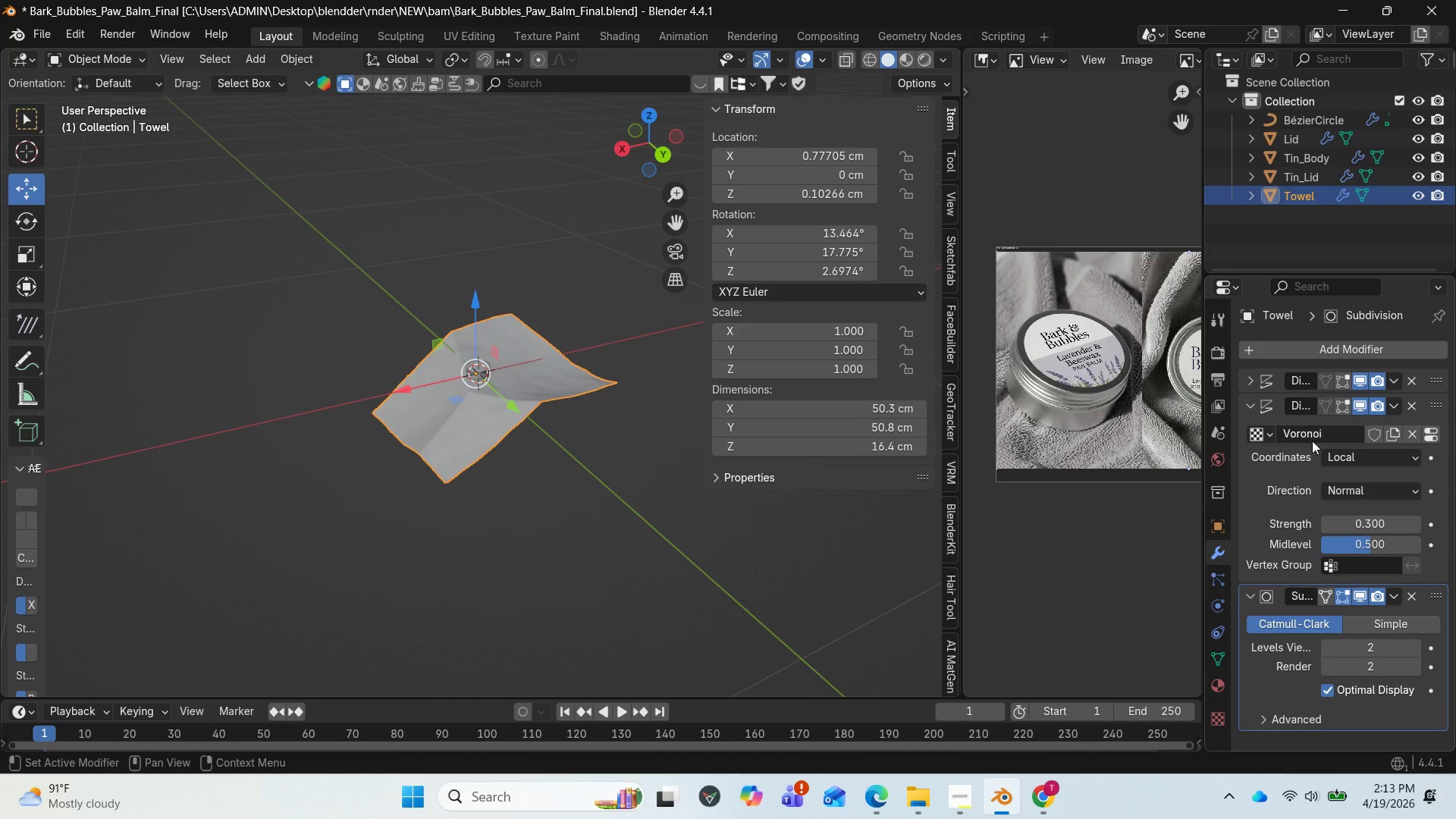 
left_click([1310, 432])
 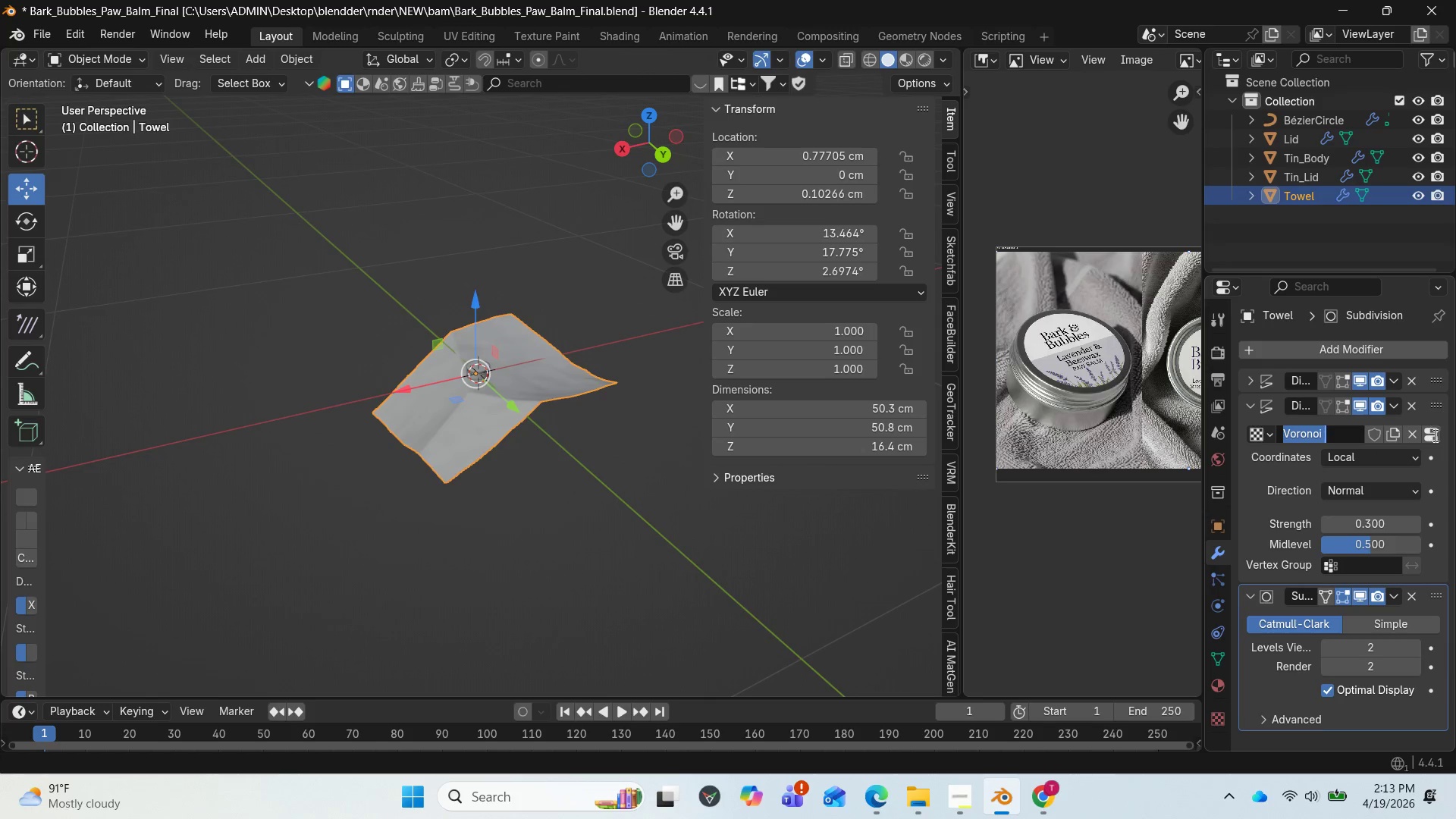 
left_click([1435, 435])
 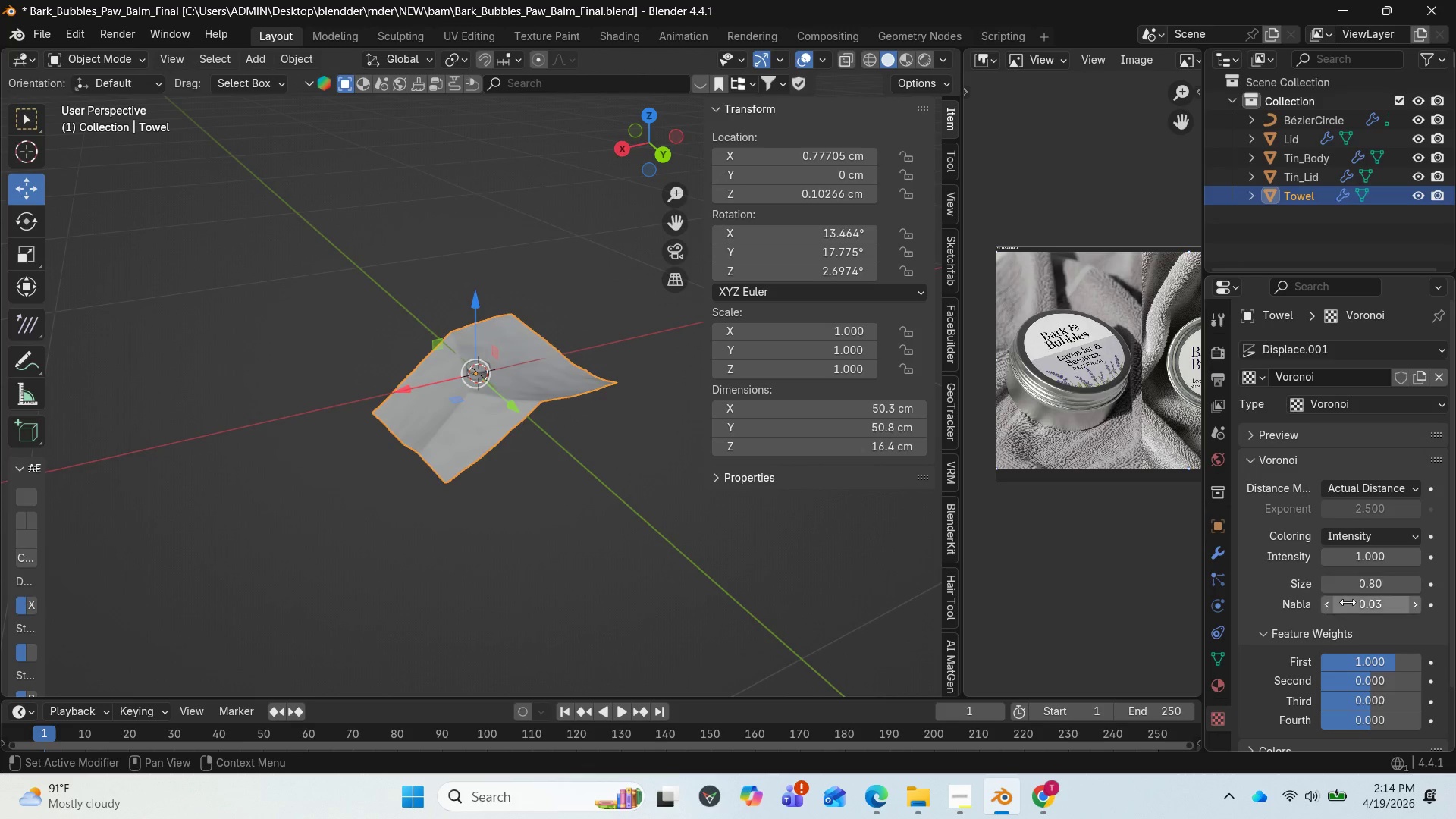 
scroll: coordinate [1362, 667], scroll_direction: down, amount: 3.0
 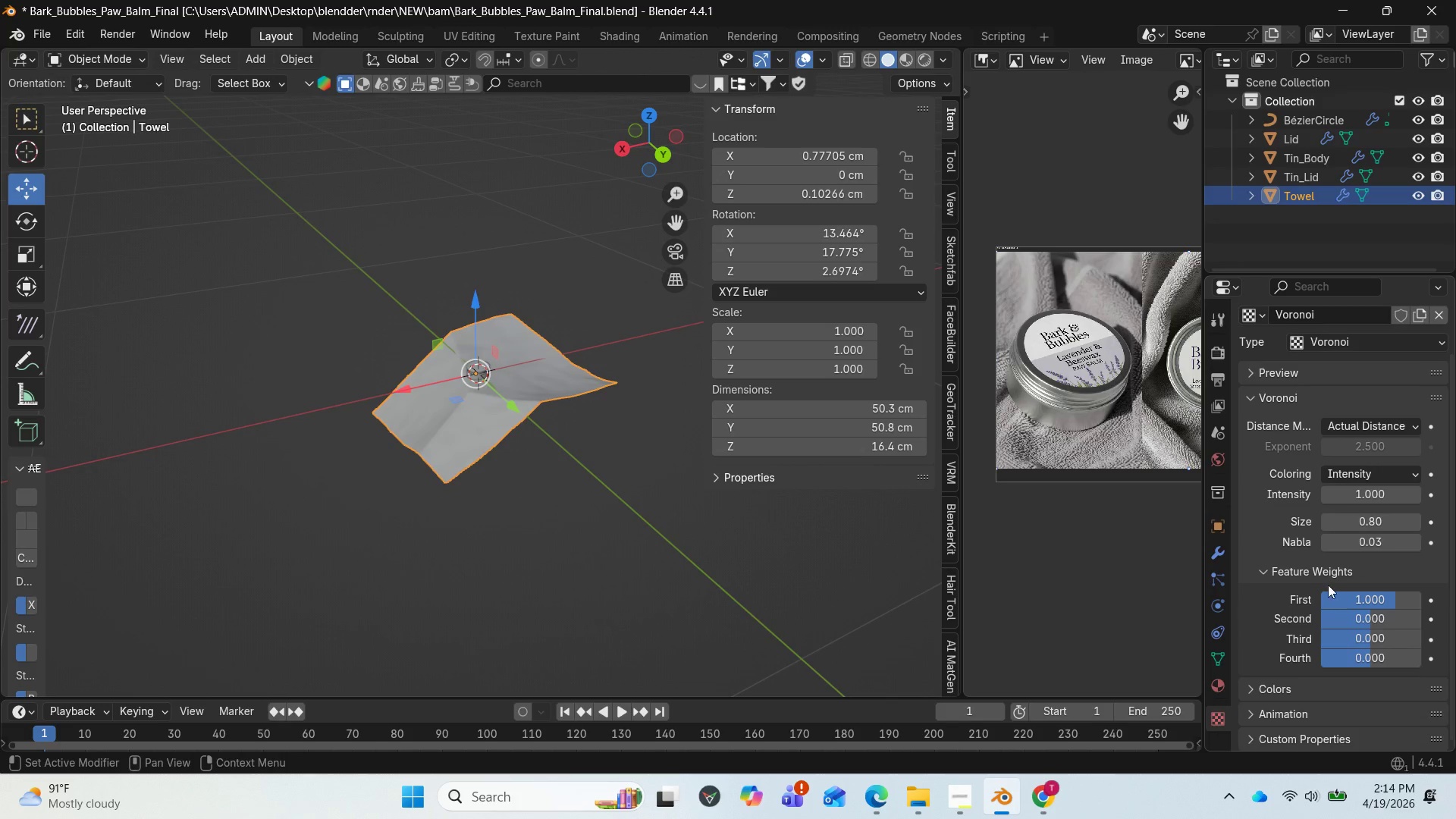 
scroll: coordinate [1335, 562], scroll_direction: up, amount: 2.0
 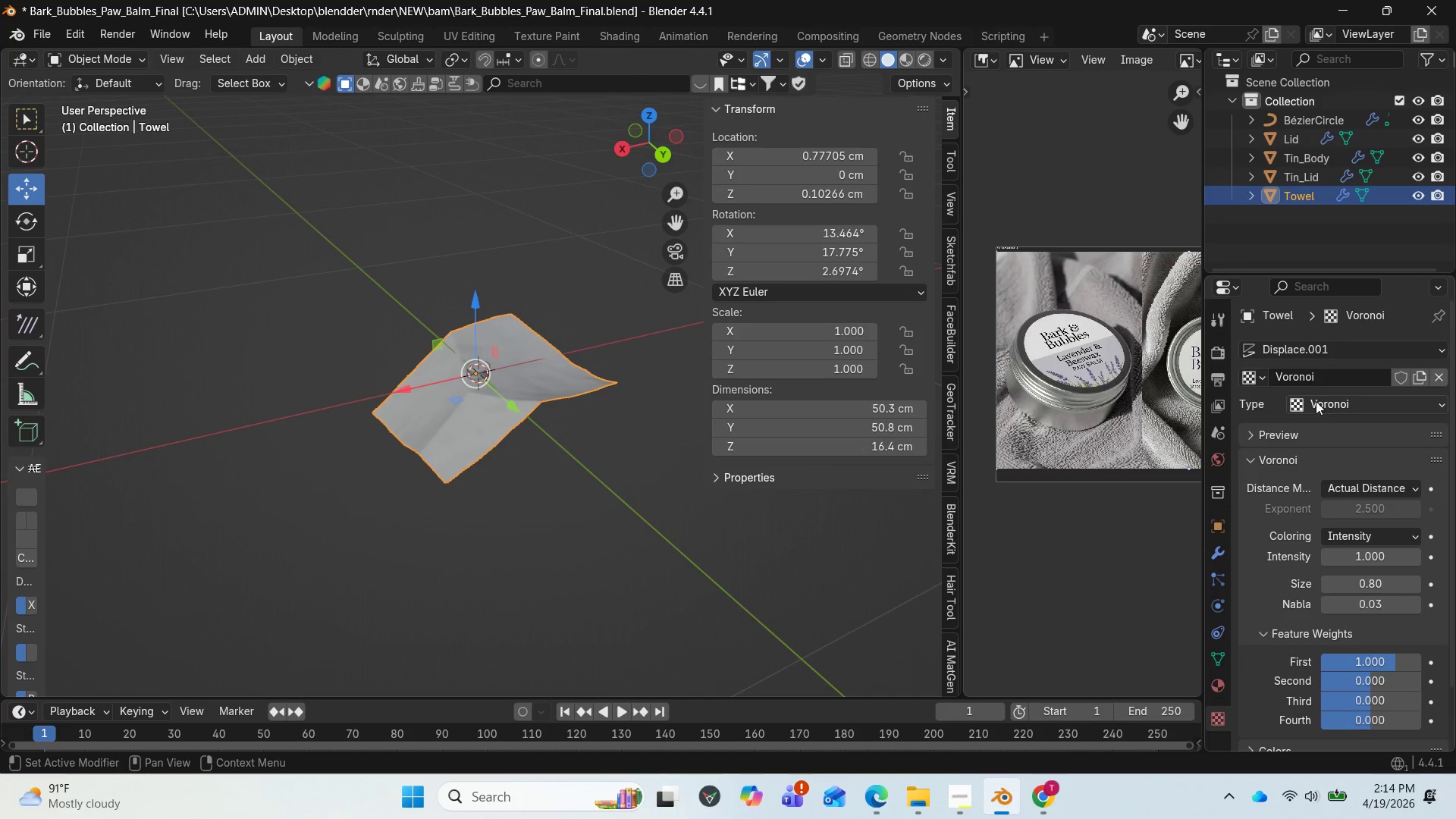 
left_click([1316, 400])
 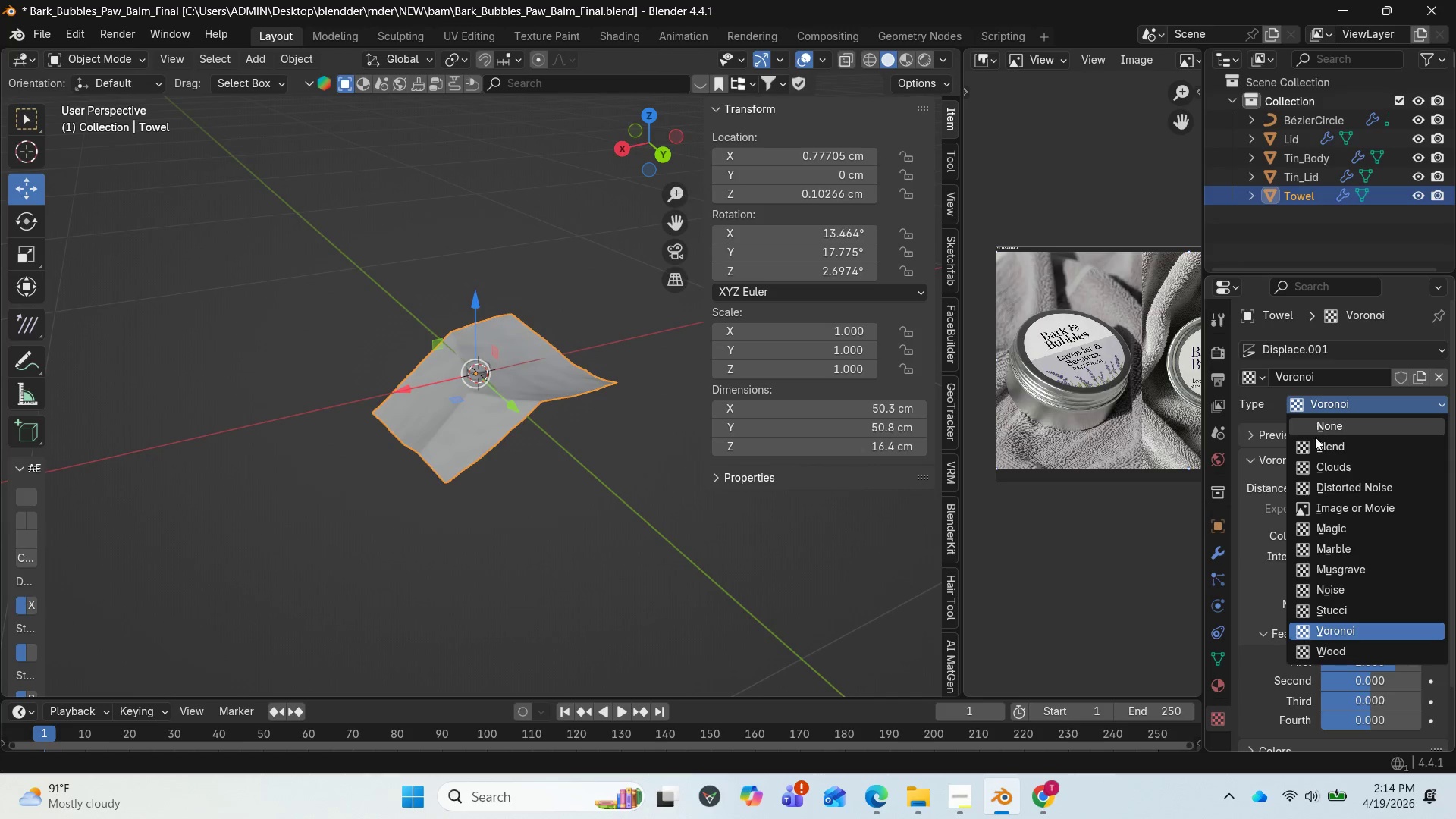 
wait(6.33)
 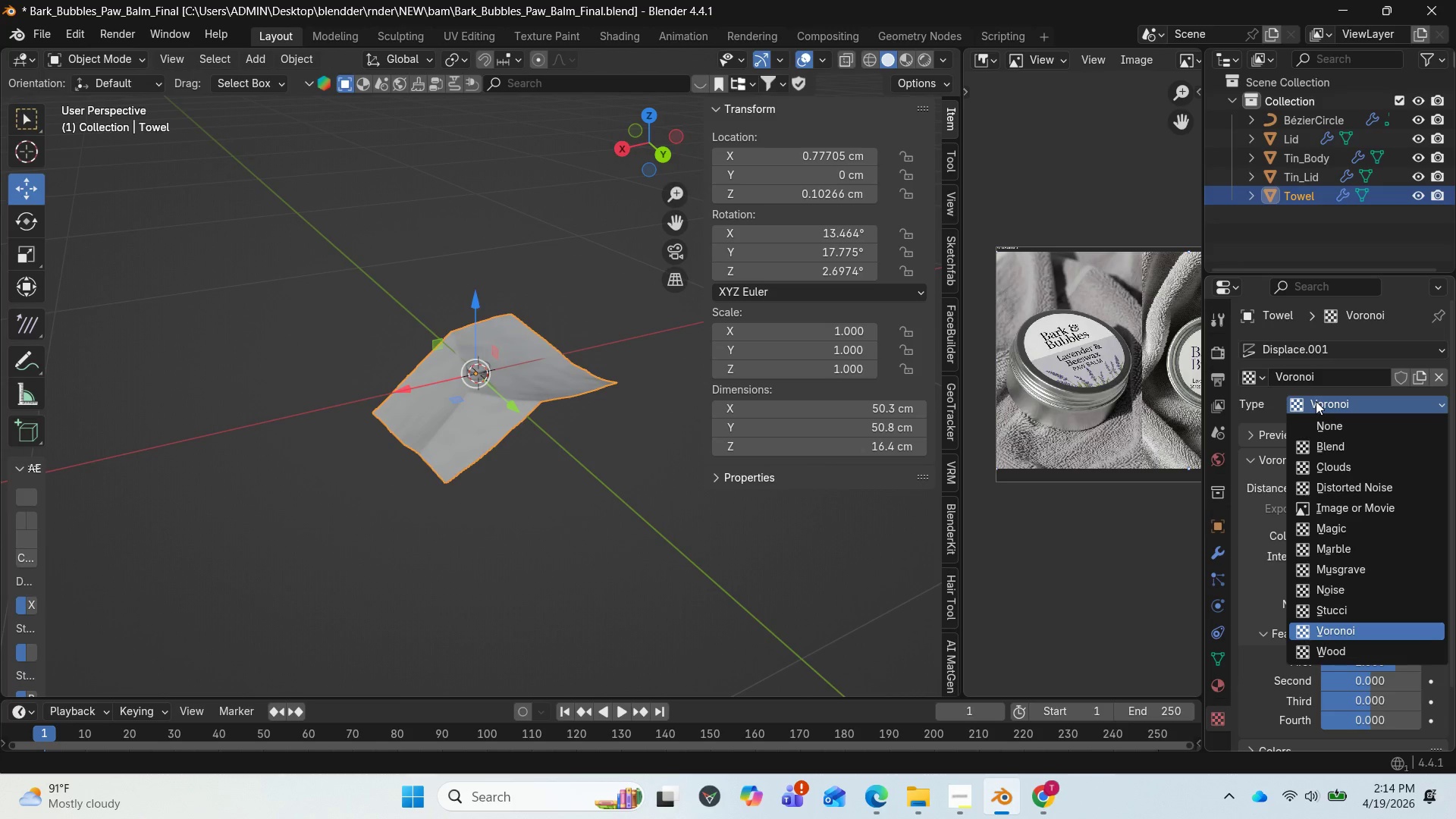 
scroll: coordinate [1346, 648], scroll_direction: down, amount: 1.0
 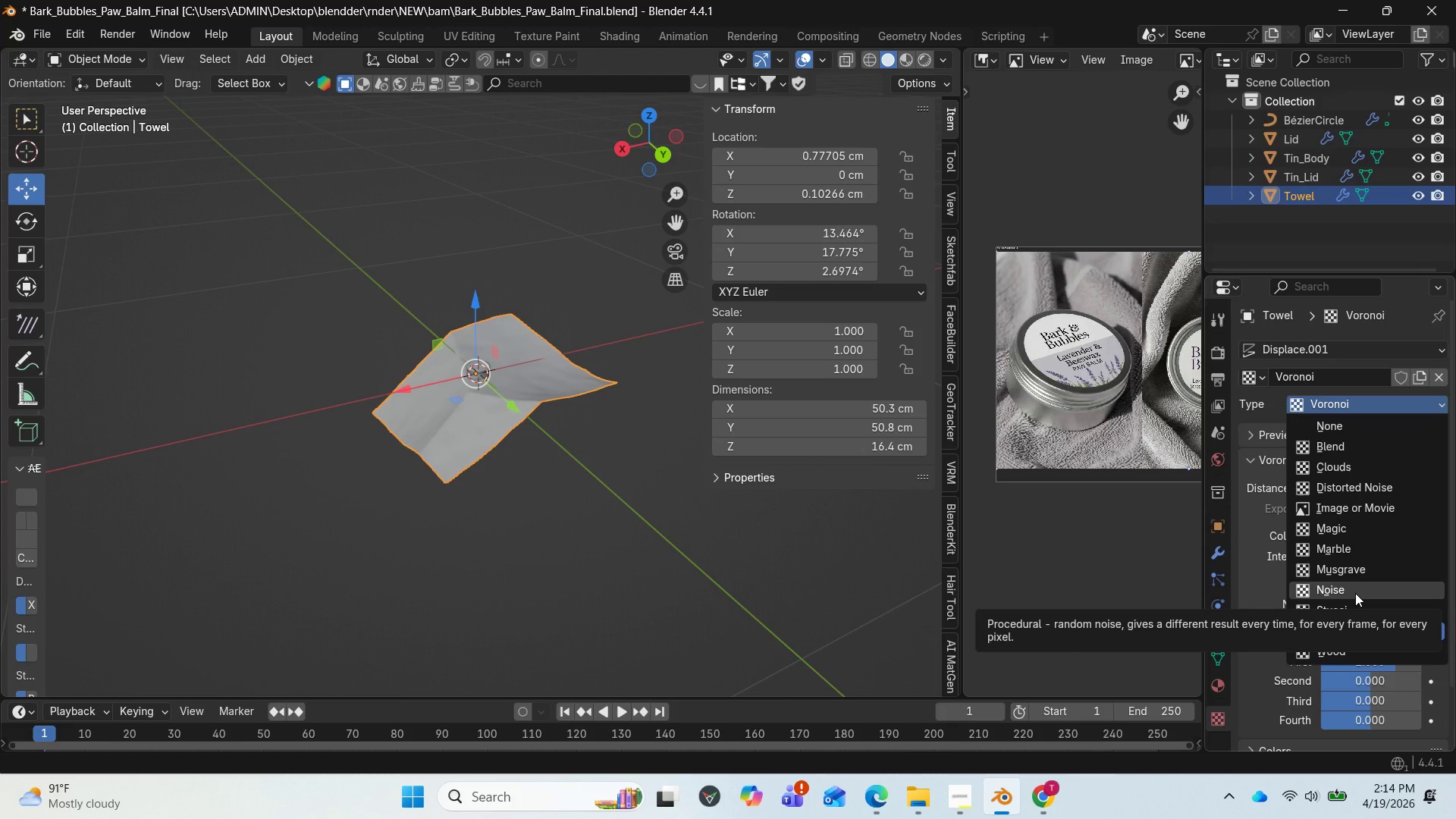 
wait(6.39)
 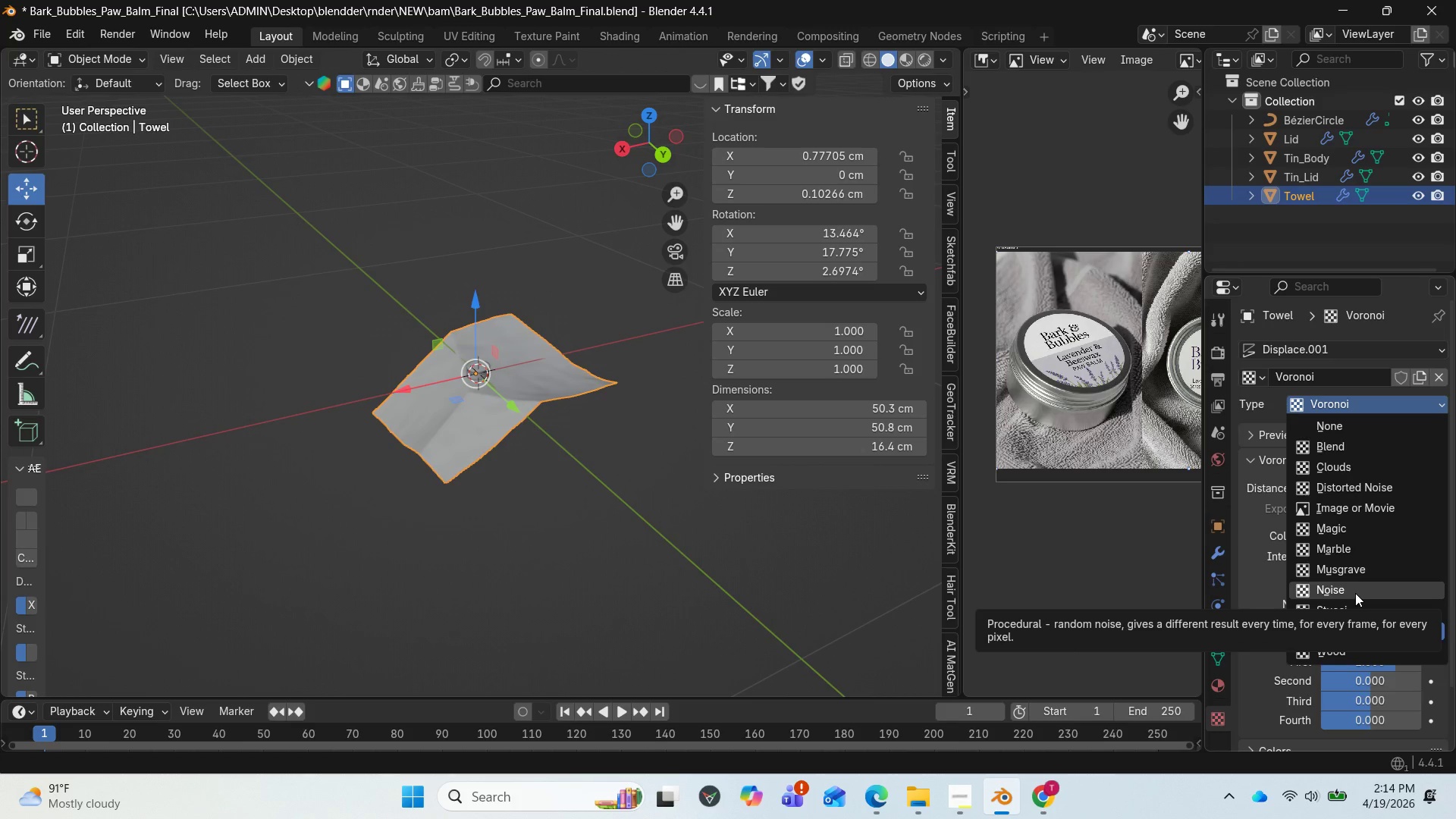 
left_click([1355, 593])
 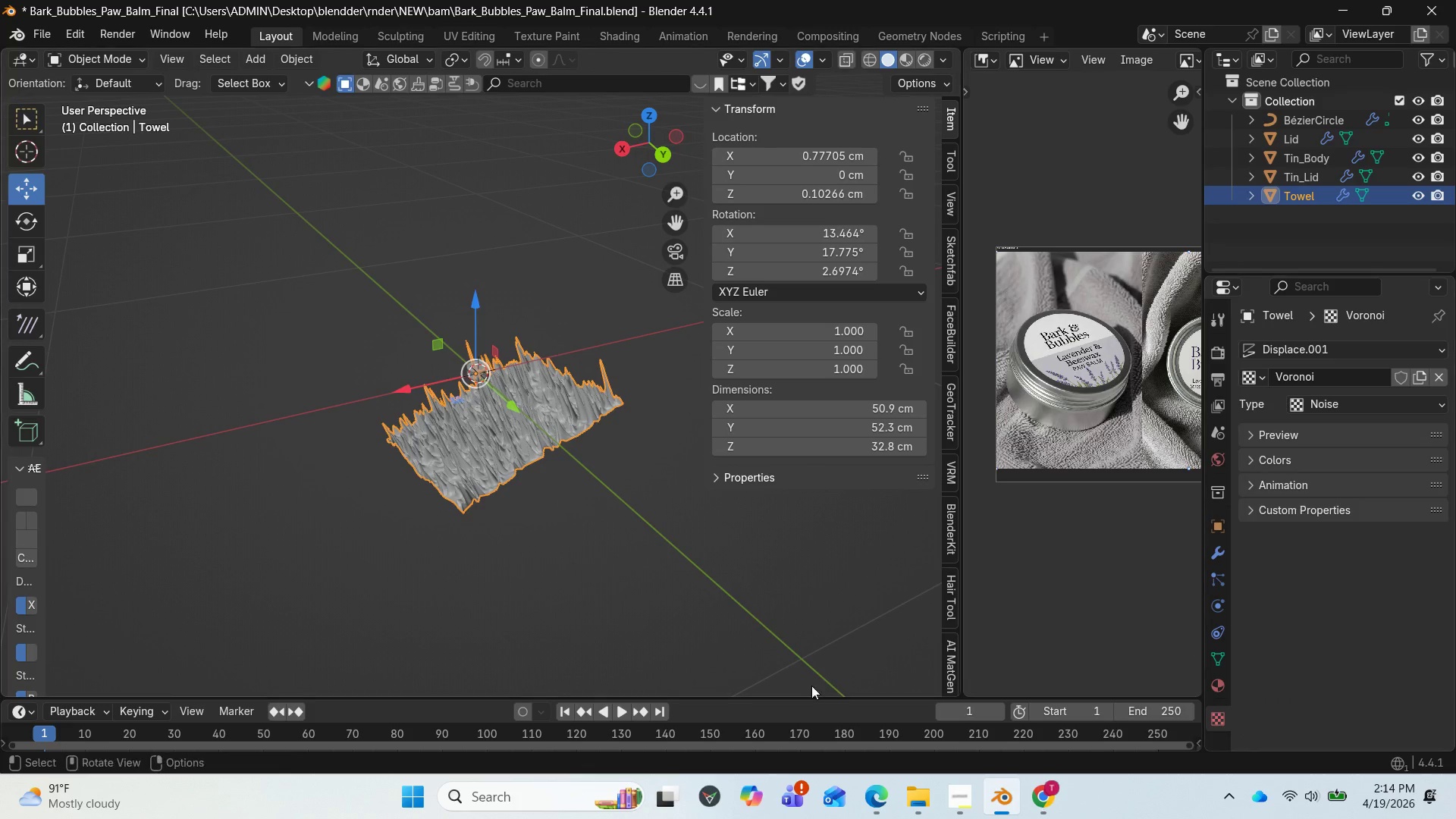 
scroll: coordinate [592, 536], scroll_direction: up, amount: 6.0
 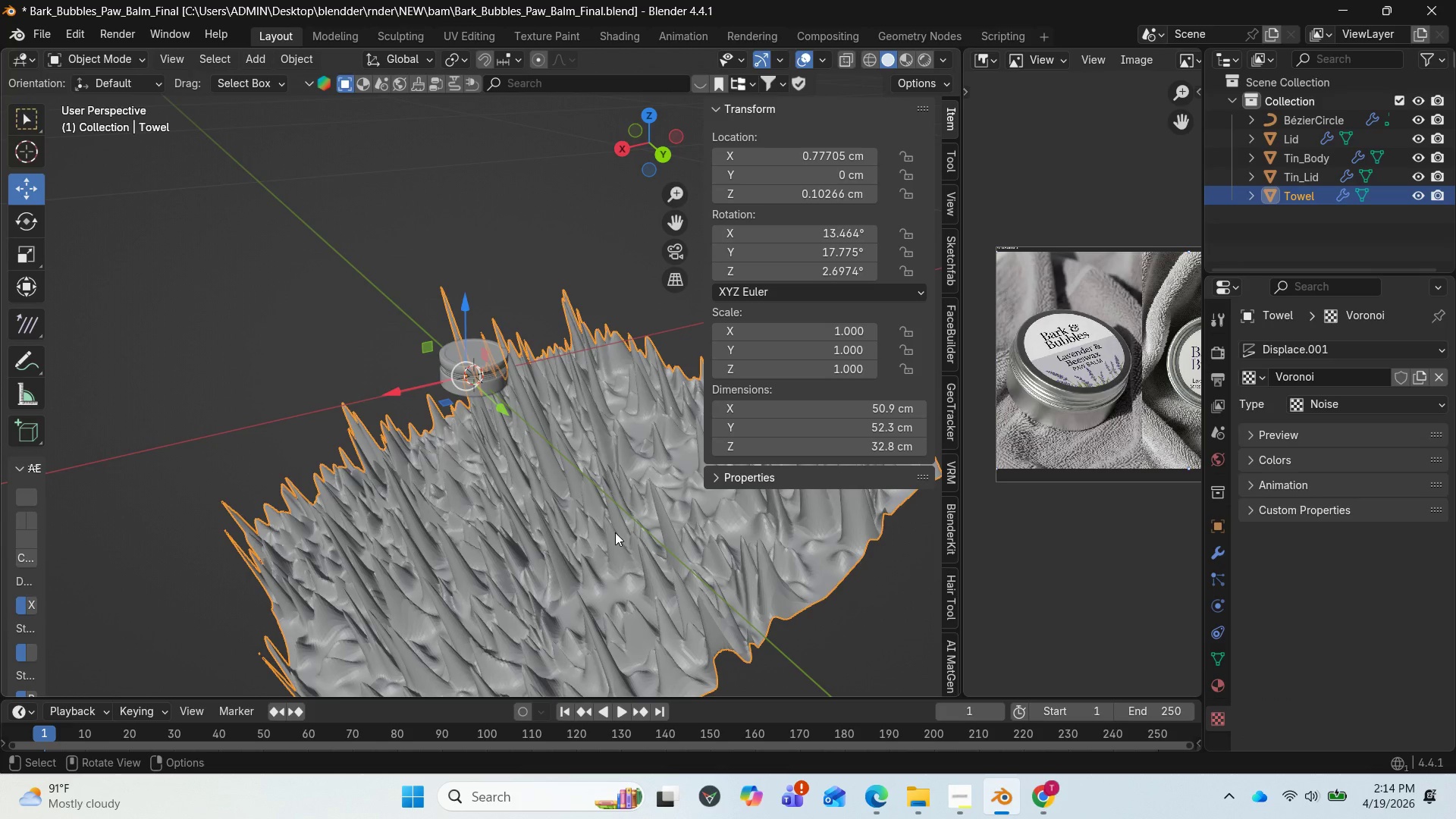 
scroll: coordinate [615, 532], scroll_direction: down, amount: 1.0
 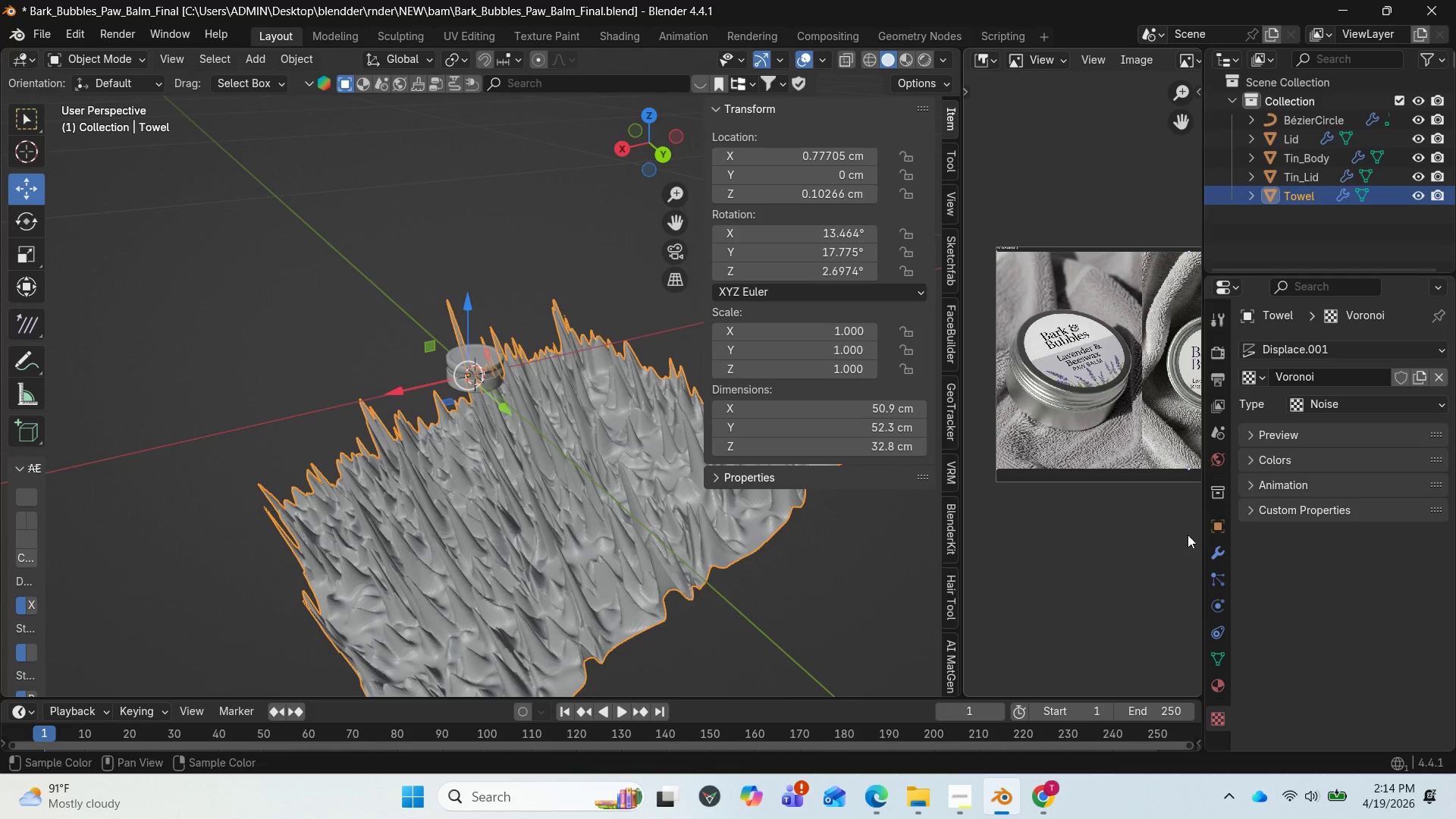 
wait(7.03)
 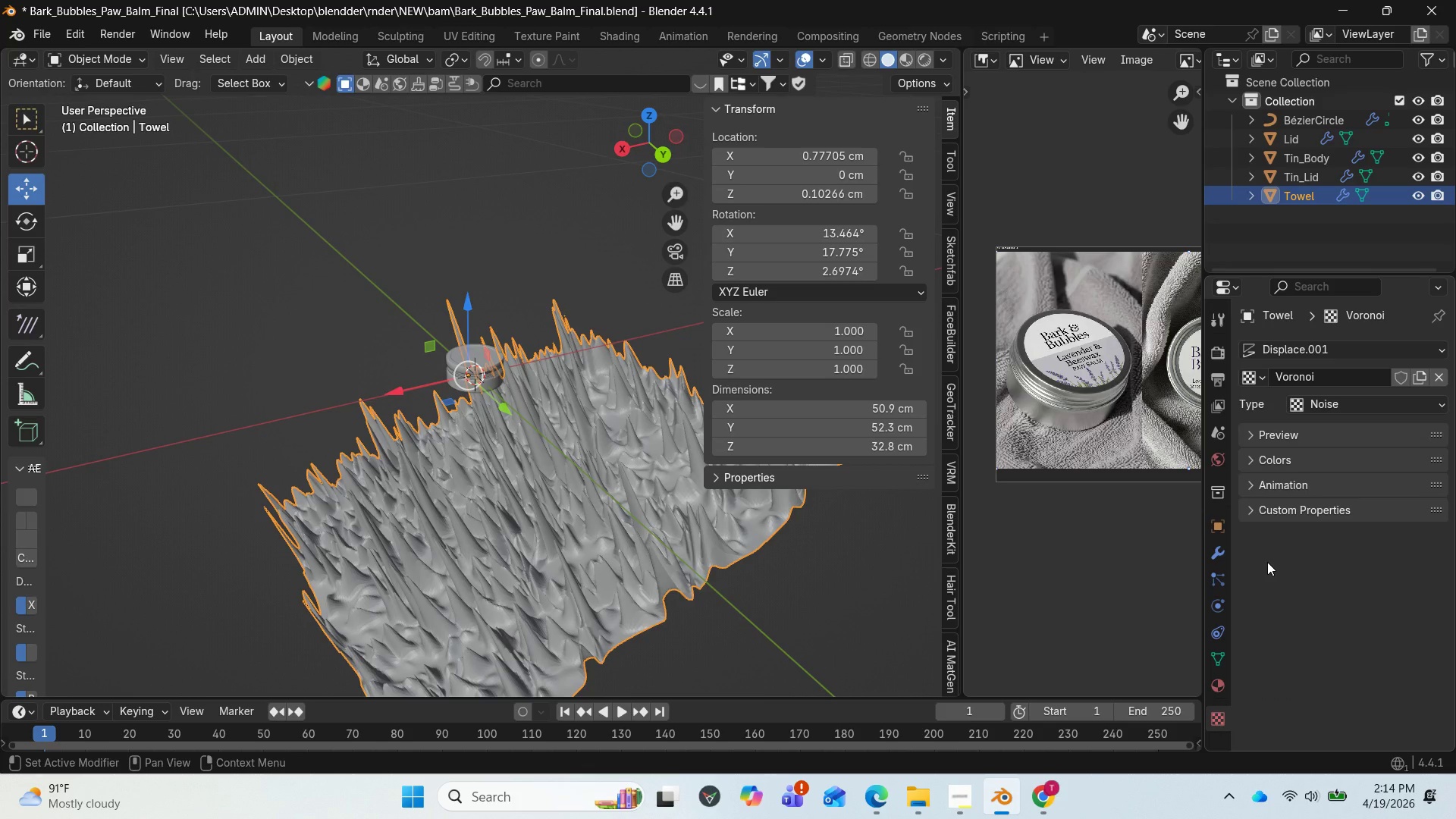 
left_click([1216, 551])
 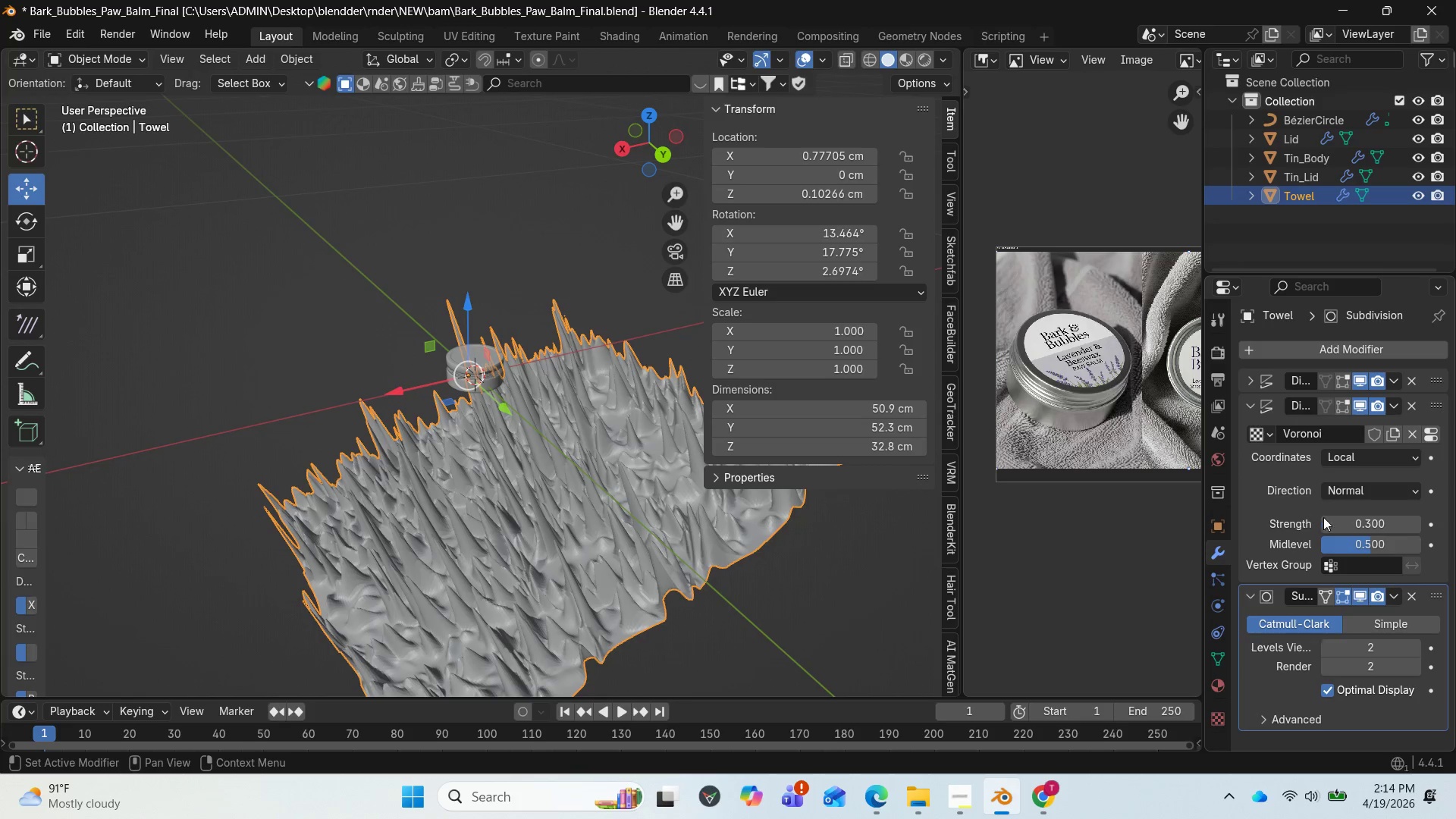 
left_click_drag(start_coordinate=[1351, 521], to_coordinate=[198, 522])
 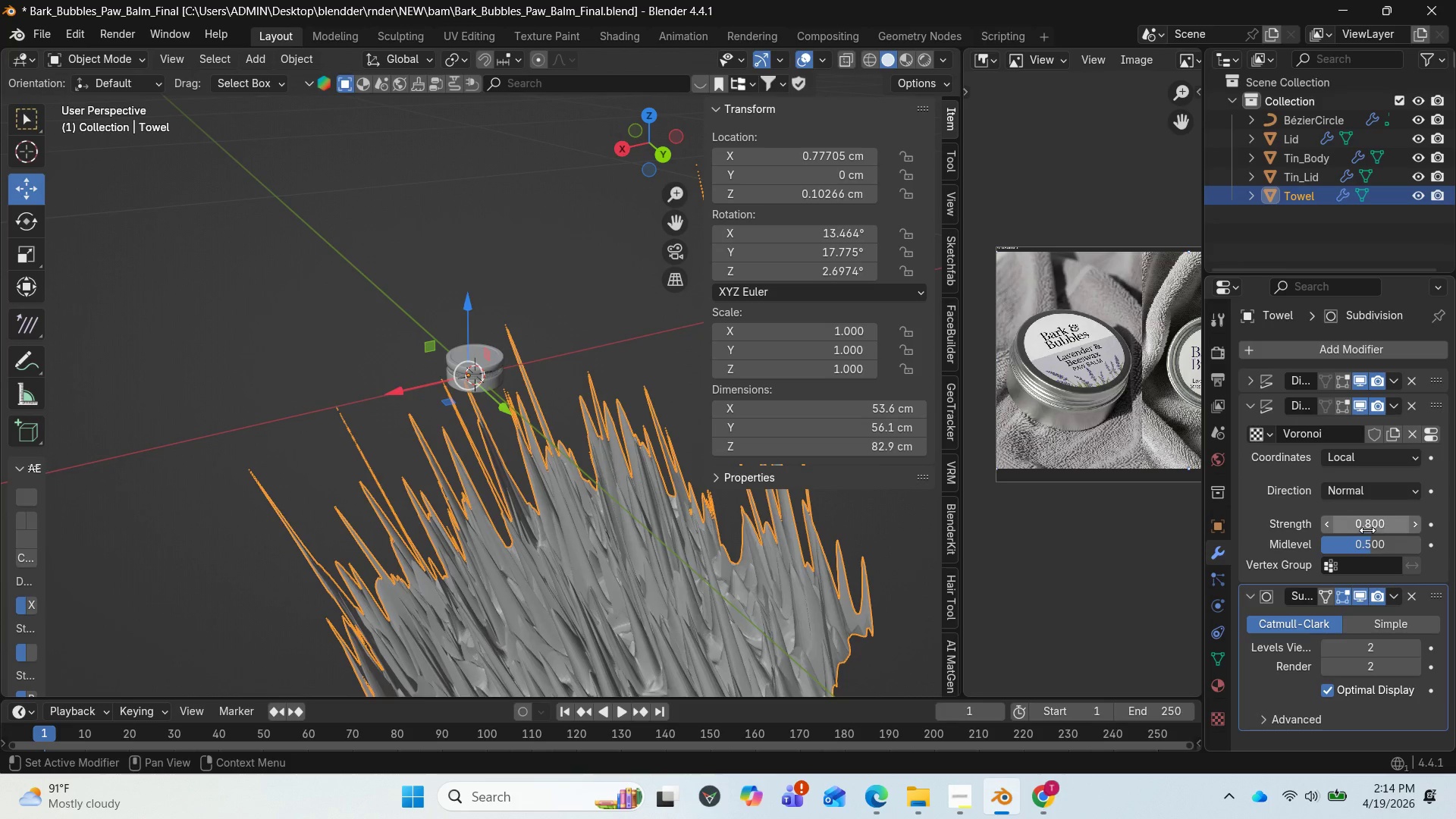 
left_click([1369, 529])
 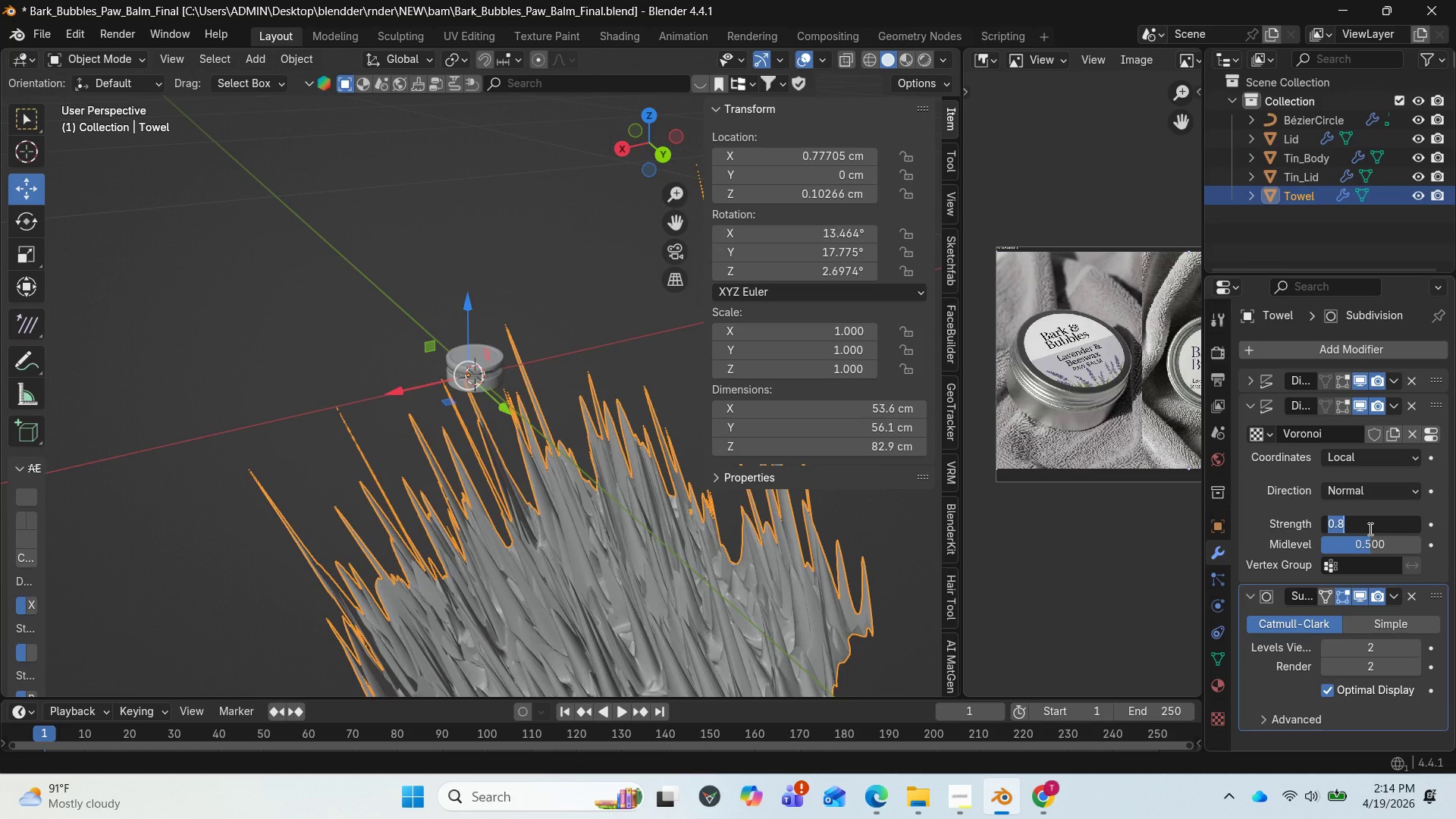 
key(Period)
 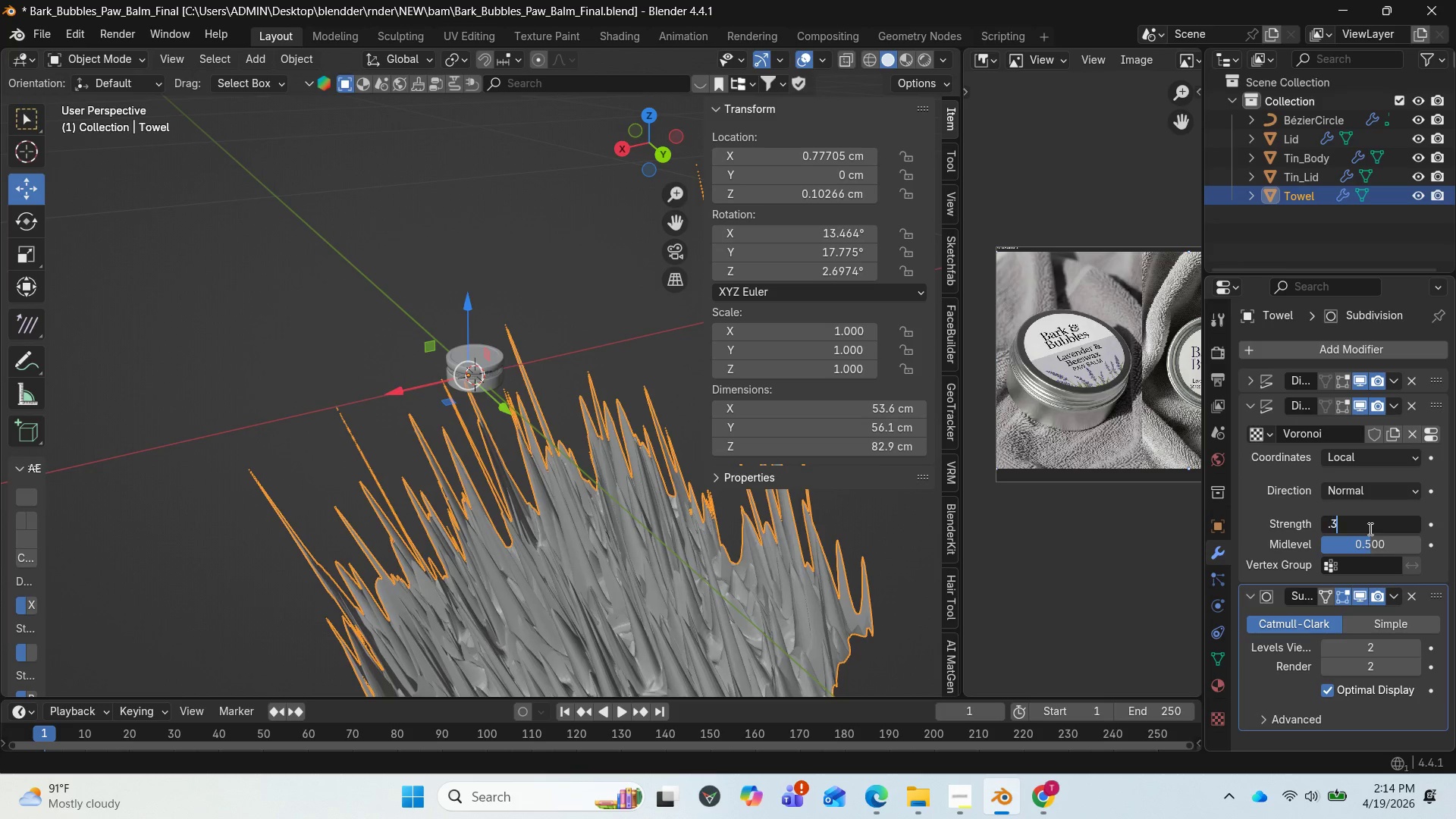 
key(3)
 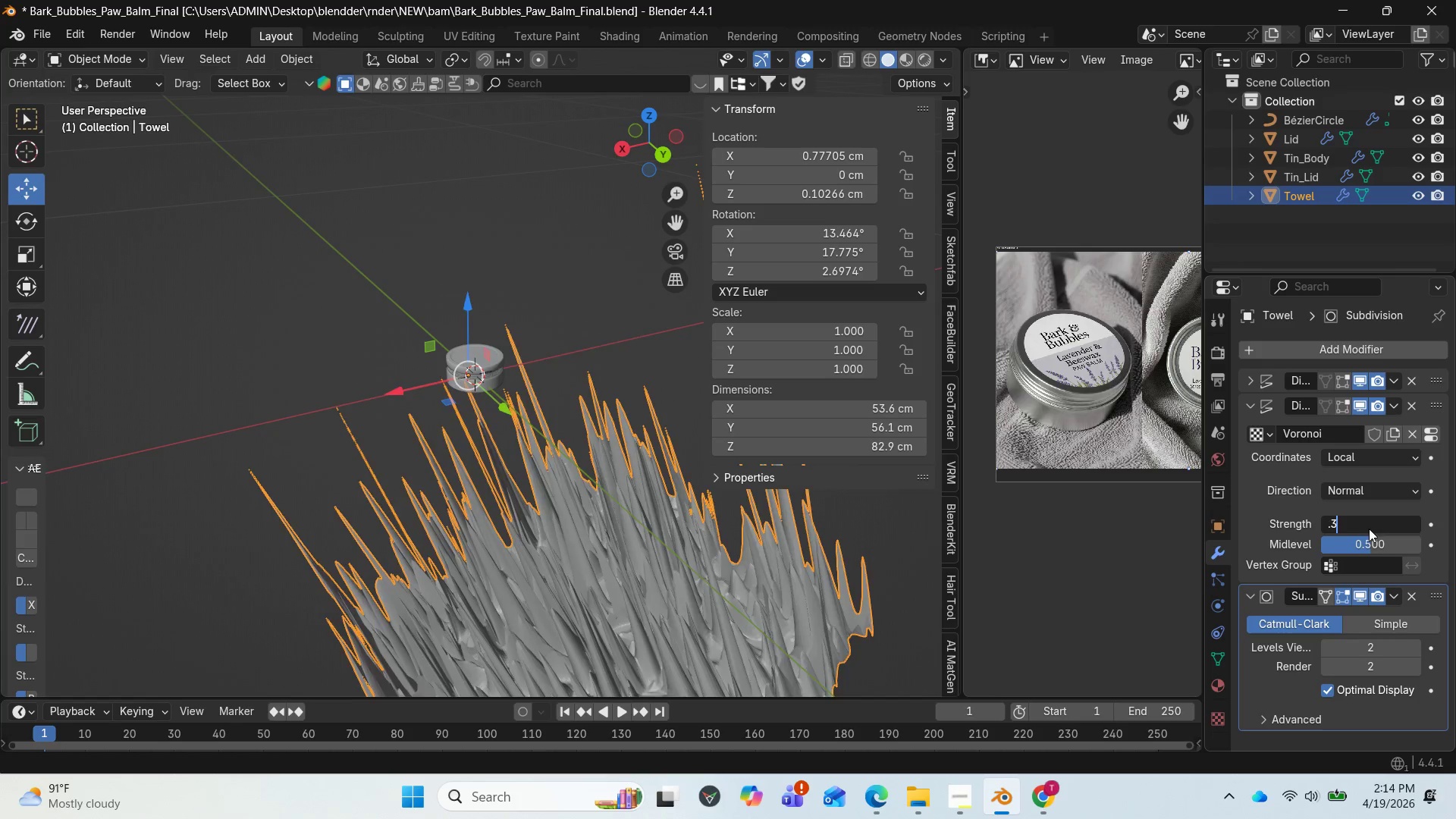 
key(Enter)
 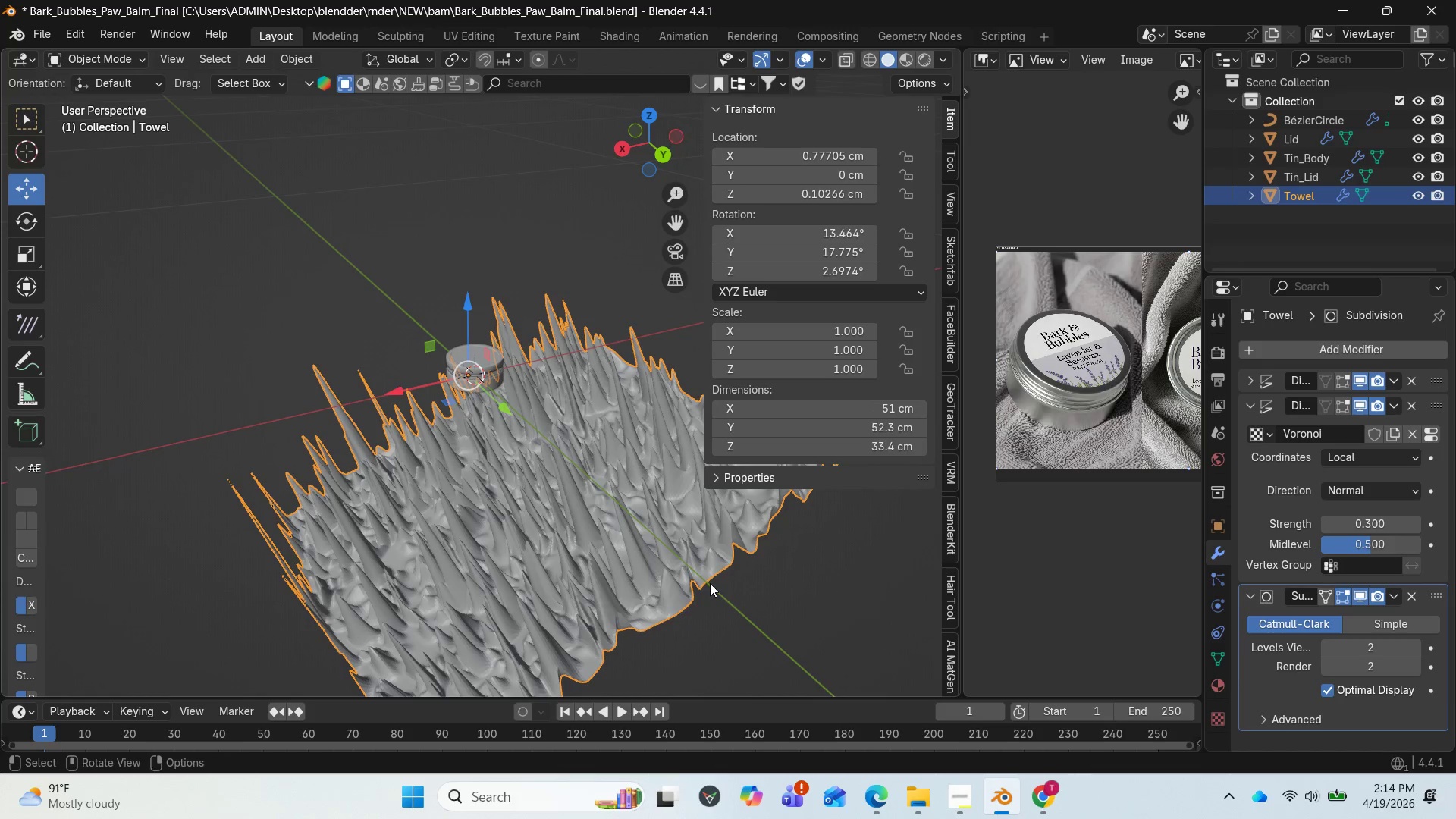 
left_click([566, 594])
 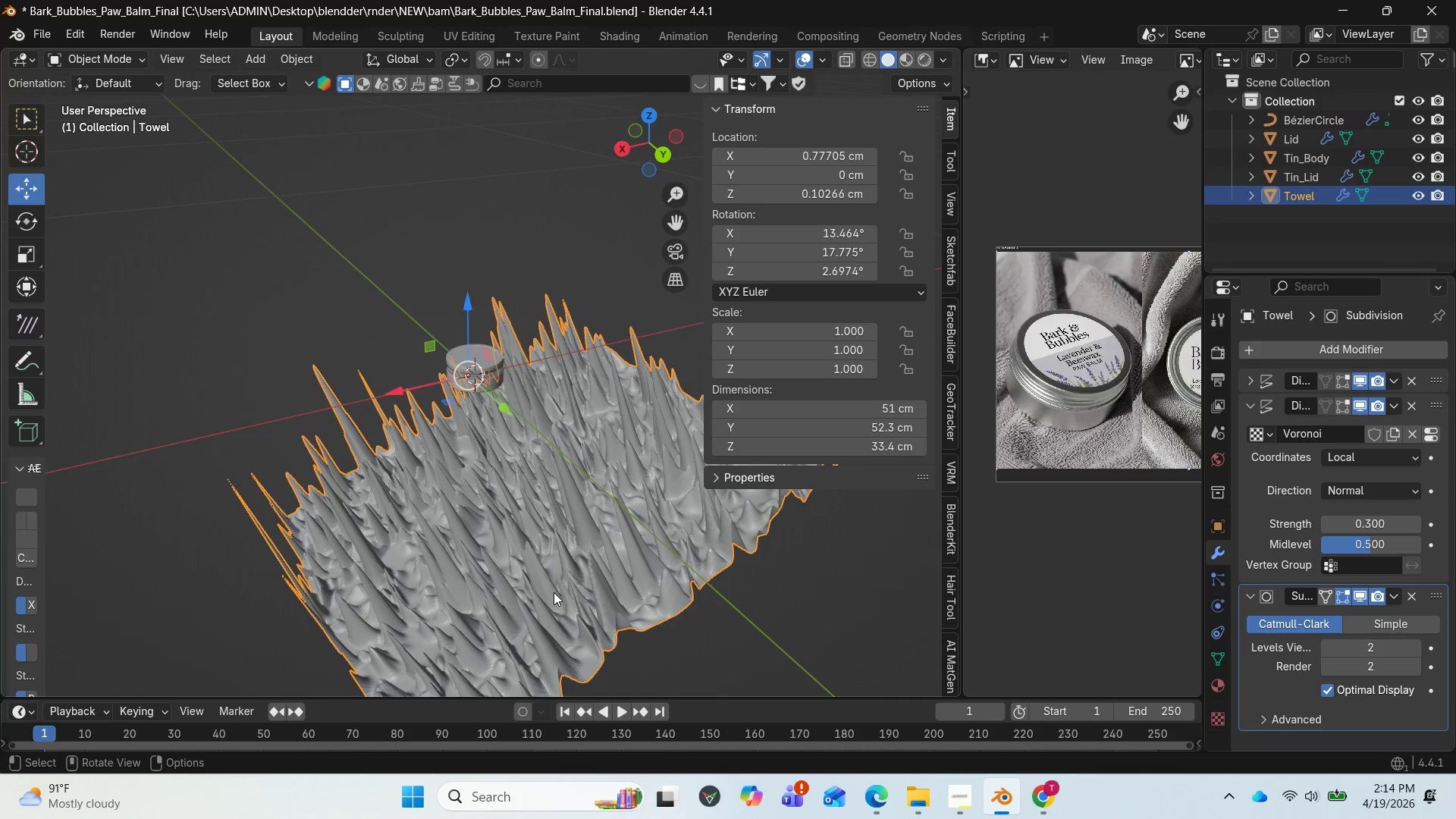 
key(Shift+R)
 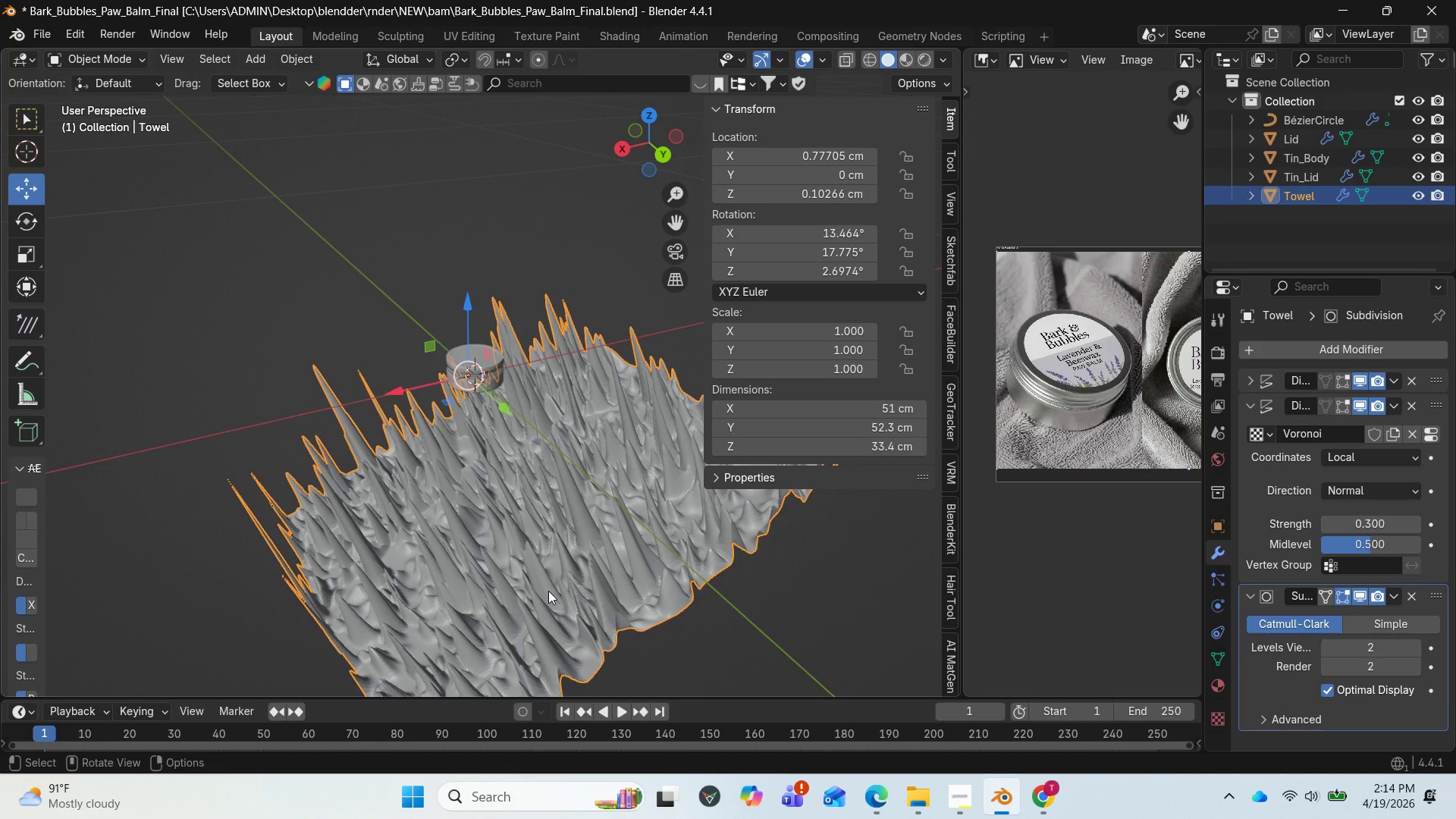 
key(Alt+R)
 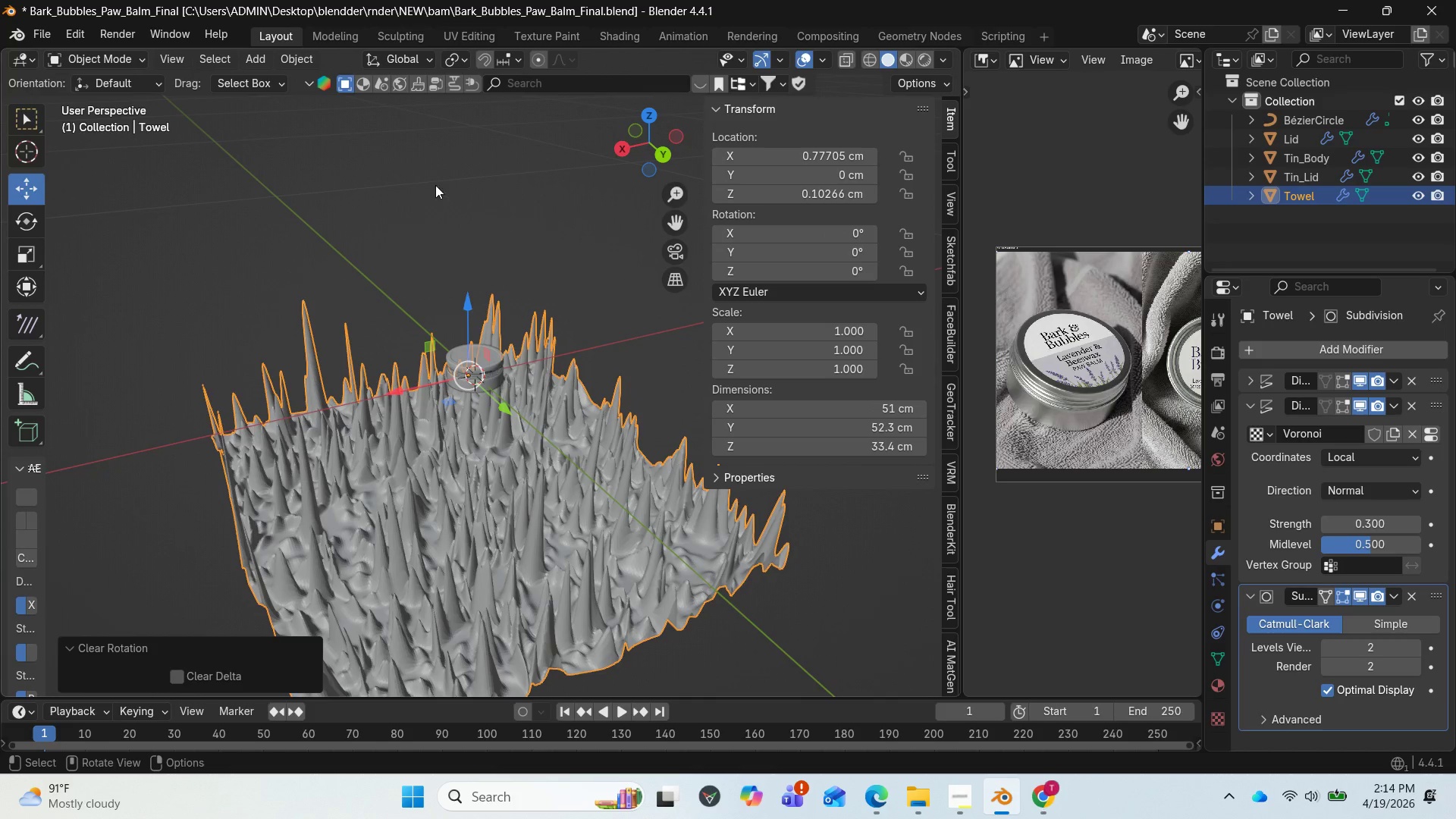 
left_click_drag(start_coordinate=[642, 149], to_coordinate=[758, 64])
 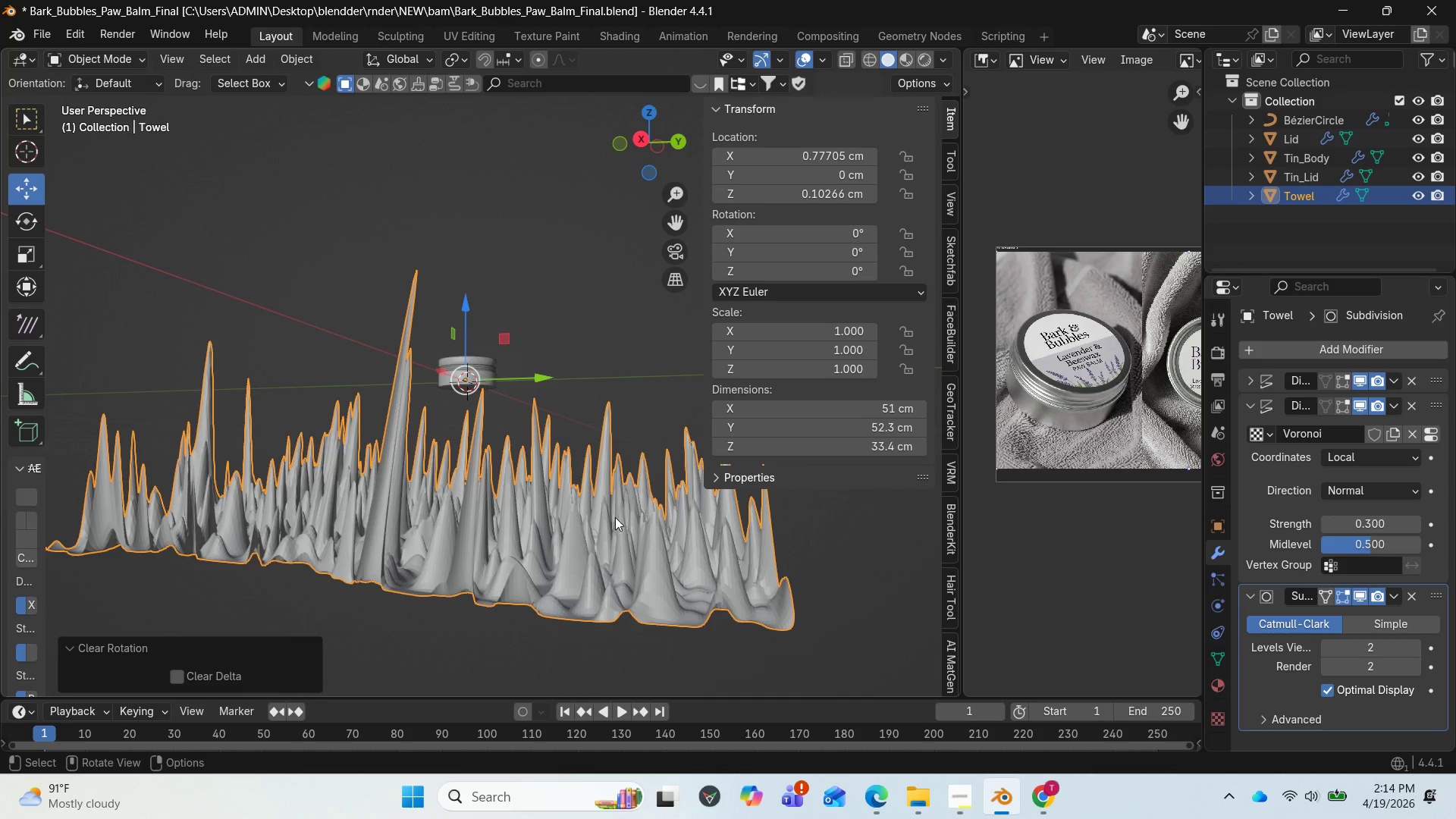 
key(Alt+G)
 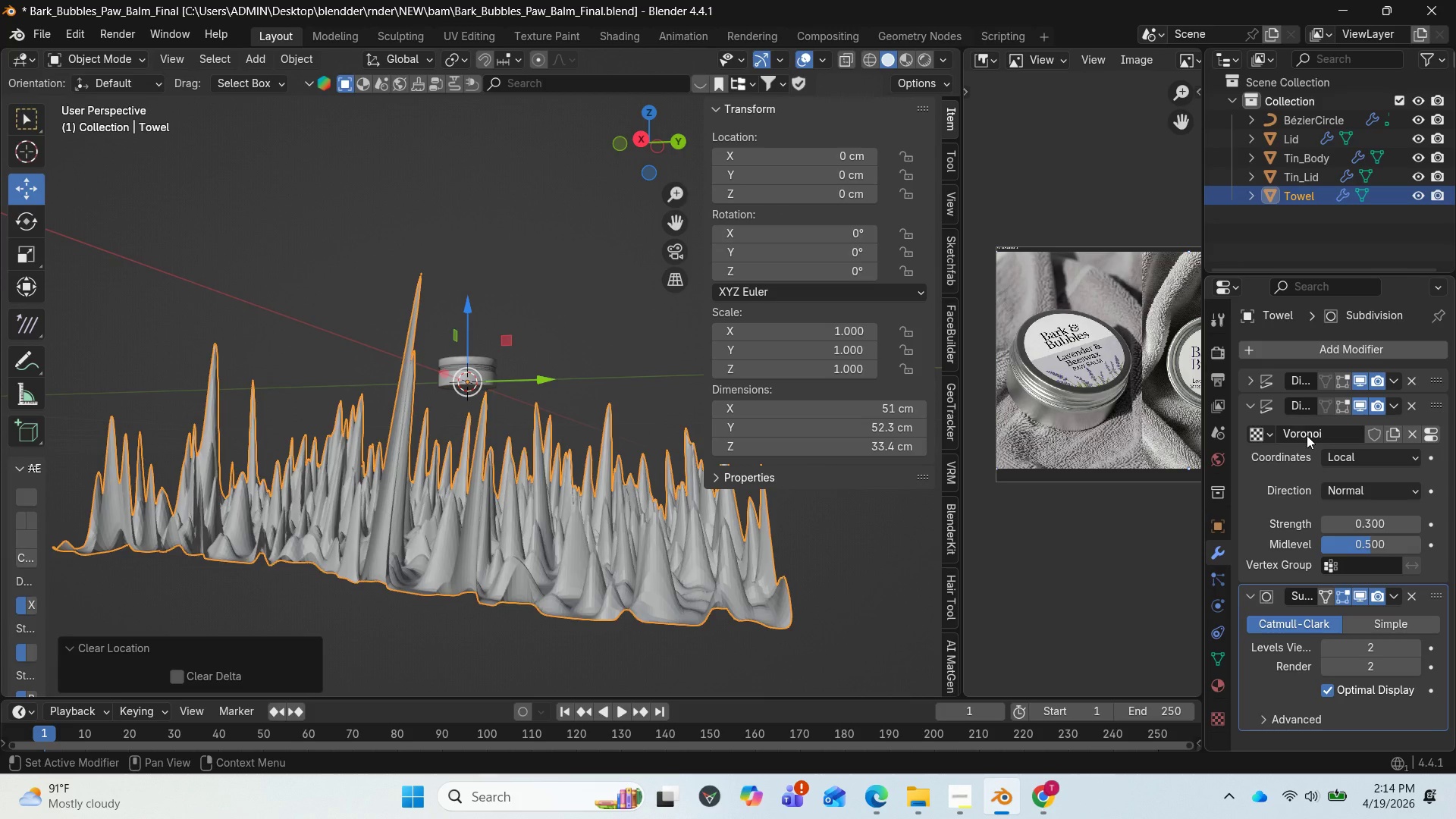 
wait(6.8)
 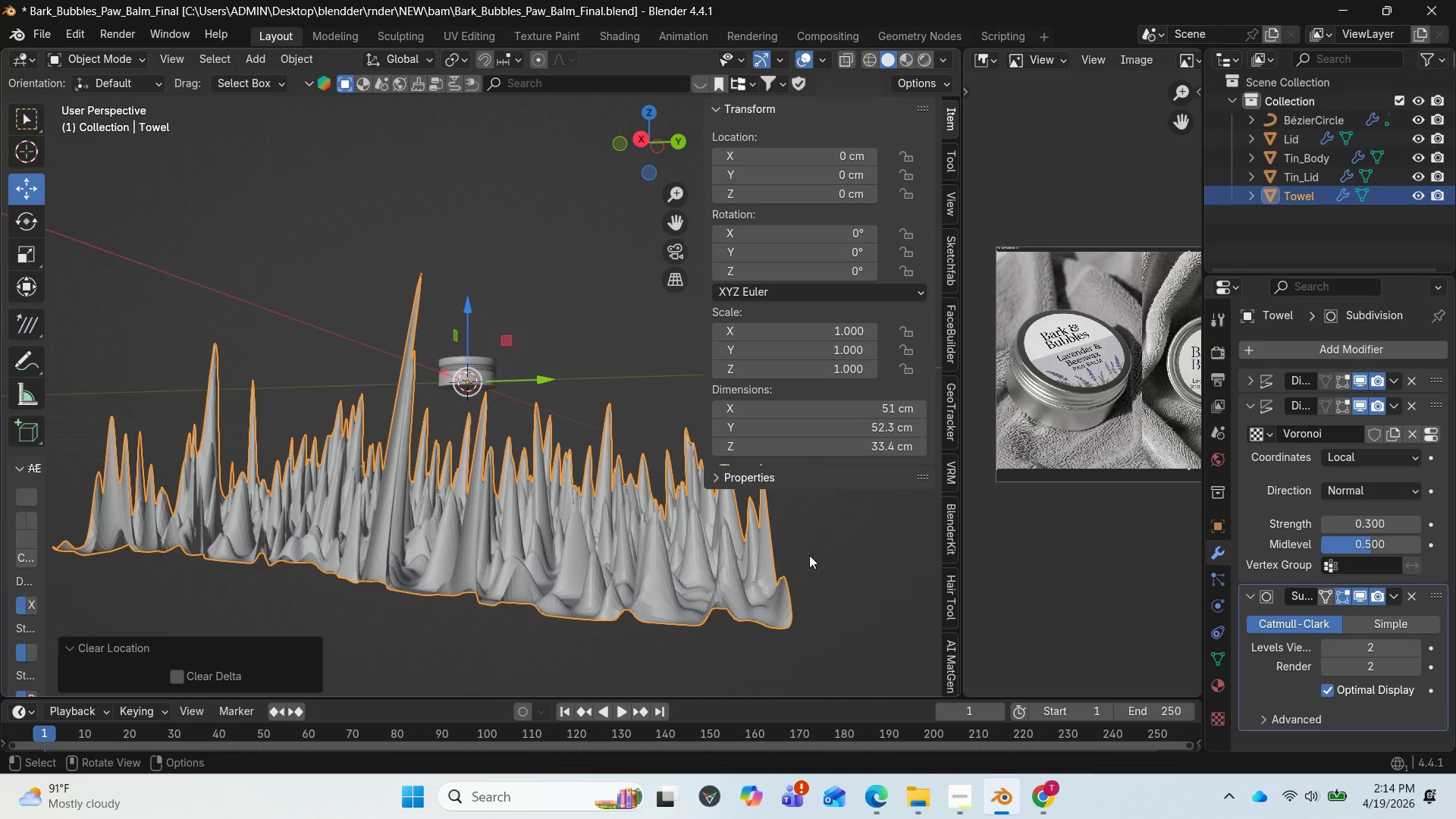 
left_click([1310, 435])
 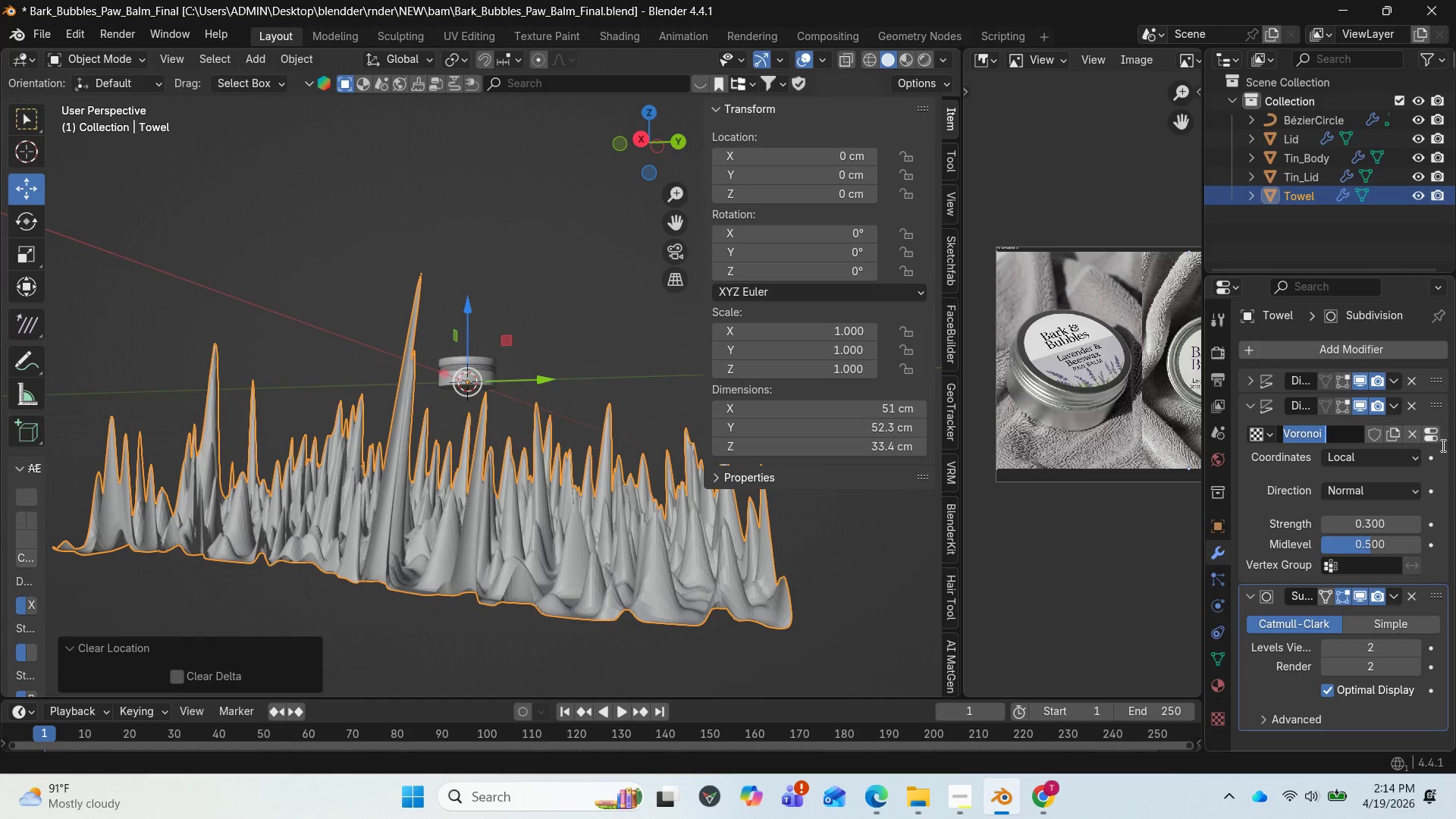 
left_click([1430, 438])
 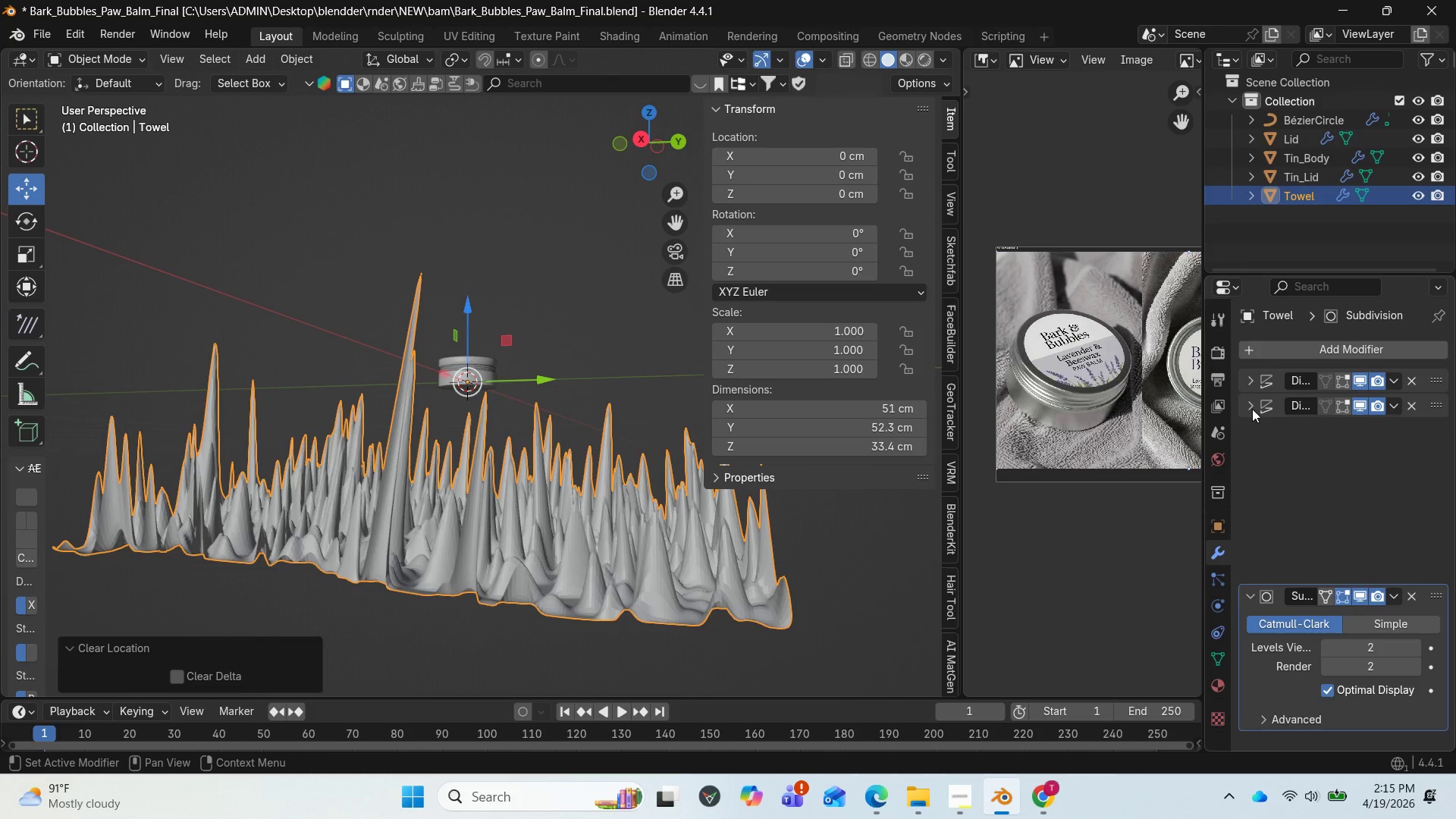 
double_click([1252, 409])
 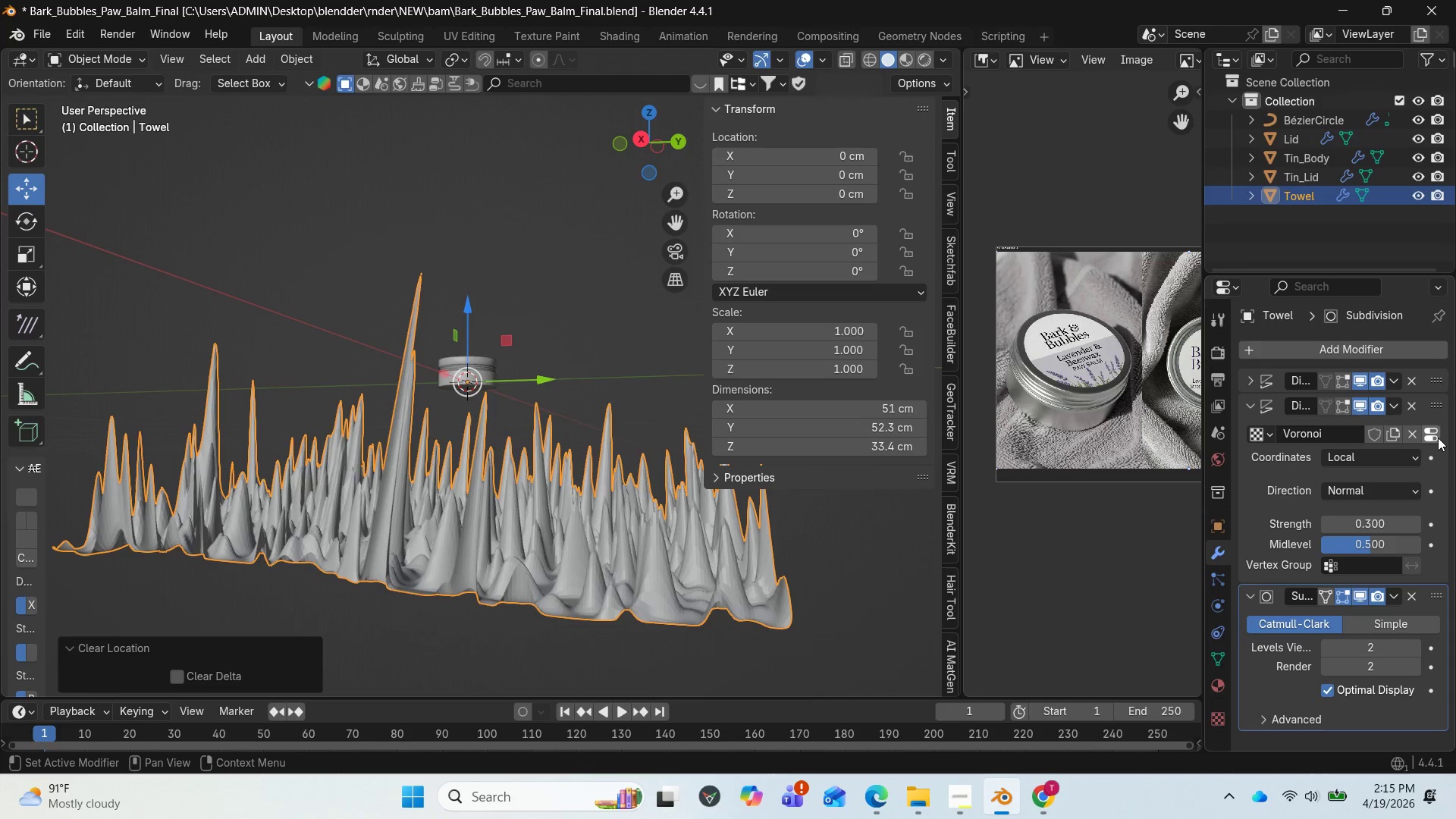 
left_click([1436, 438])
 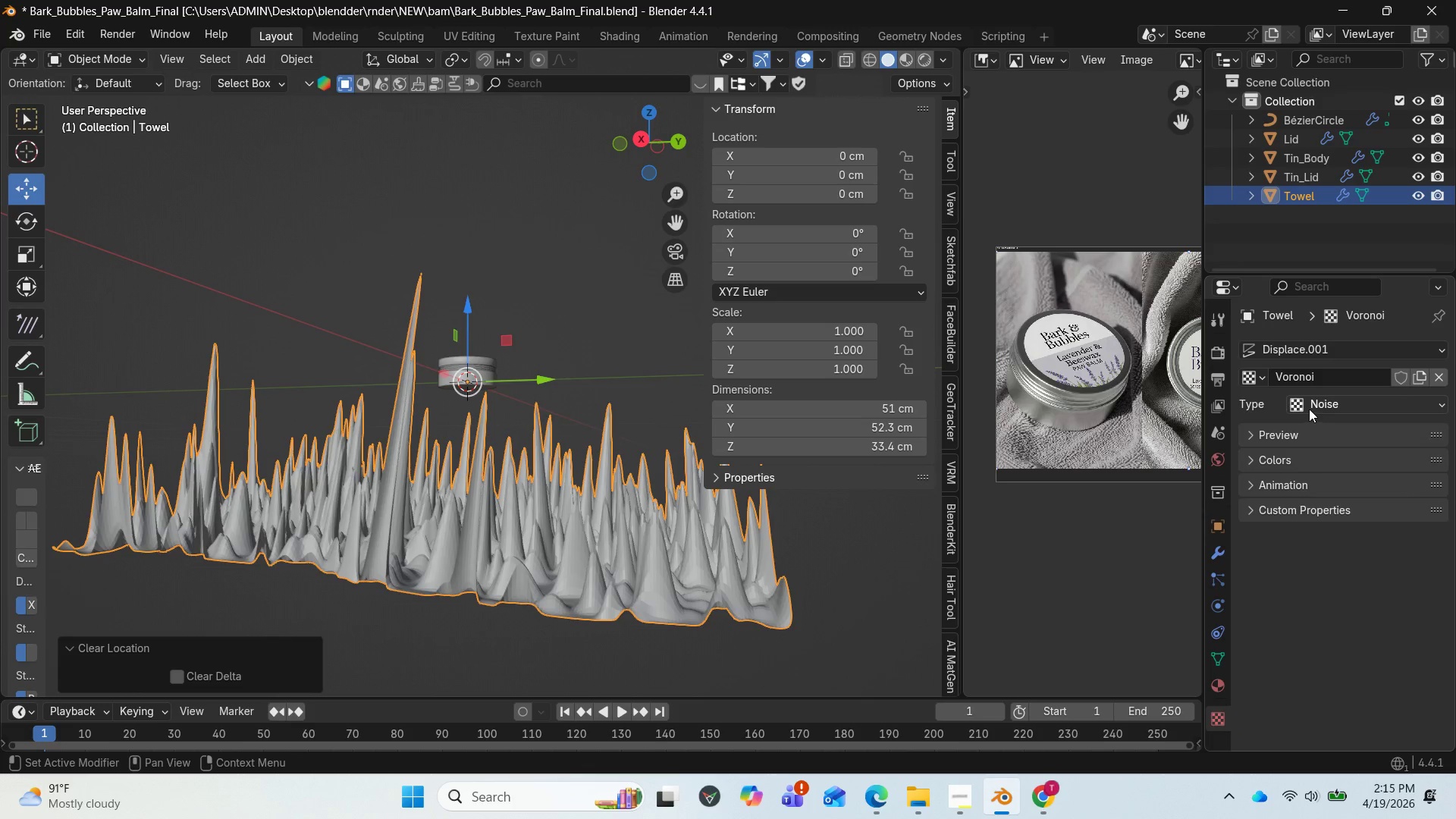 
left_click([1317, 404])
 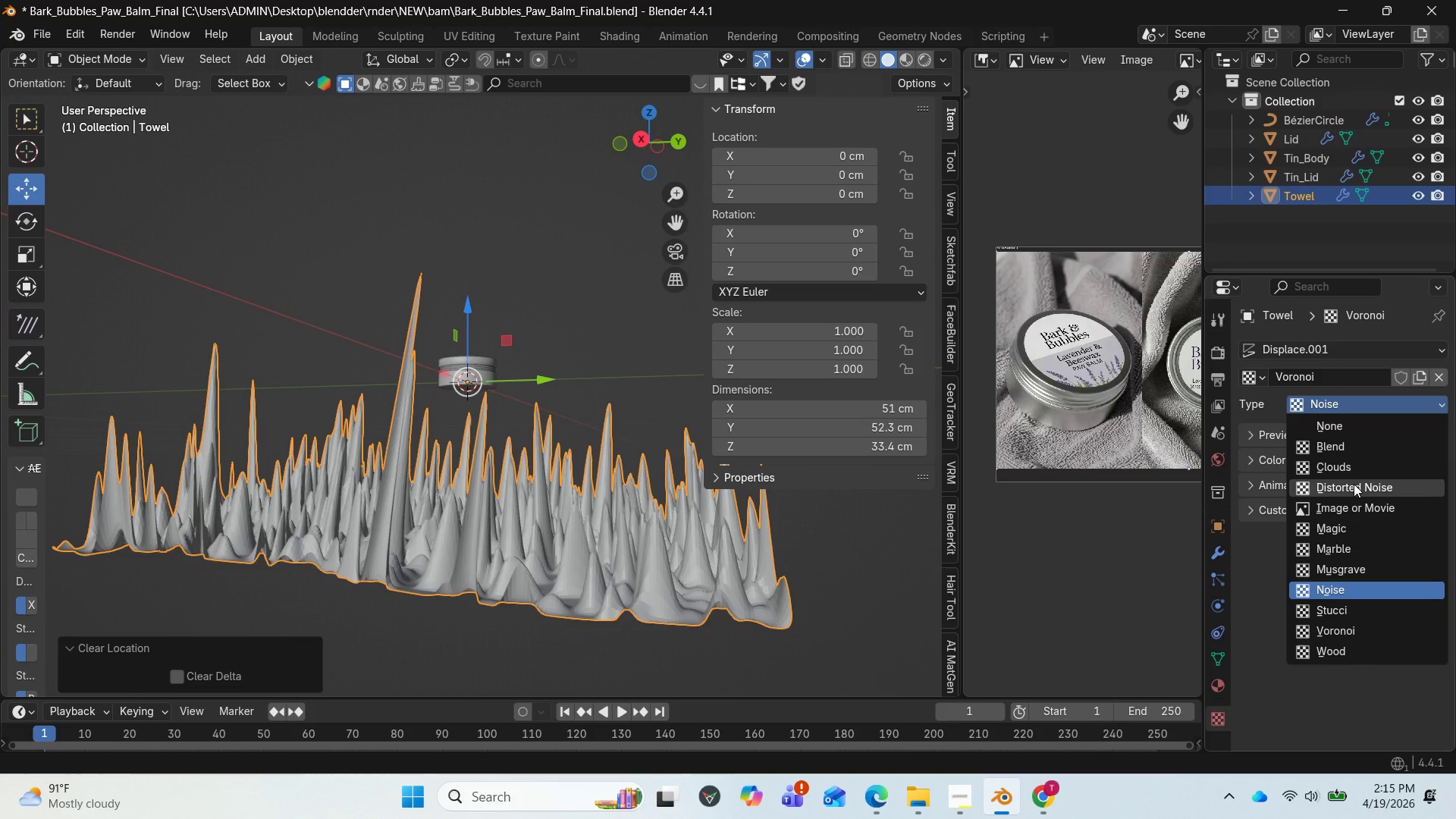 
left_click([1354, 484])
 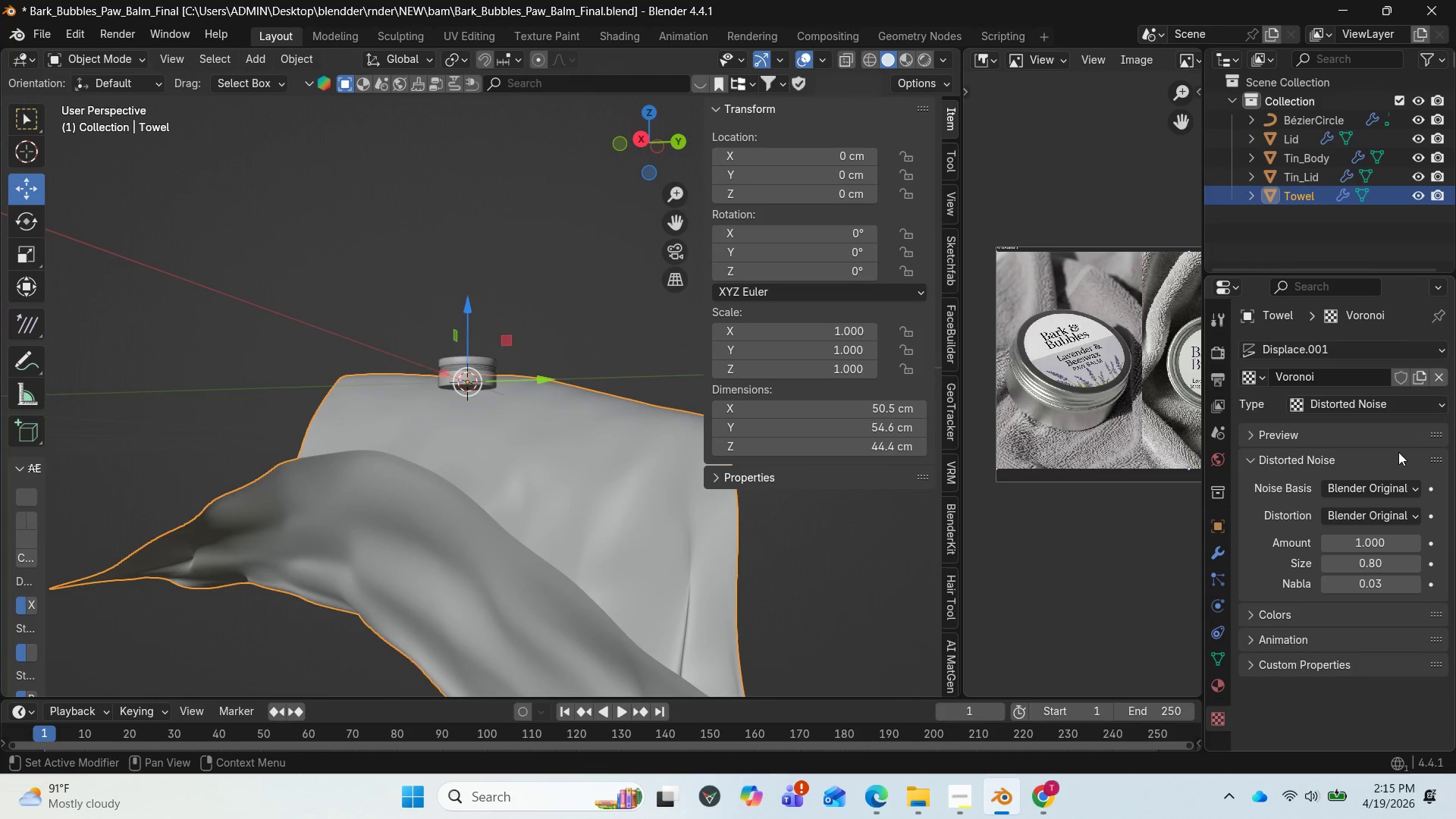 
mouse_move([1378, 485])
 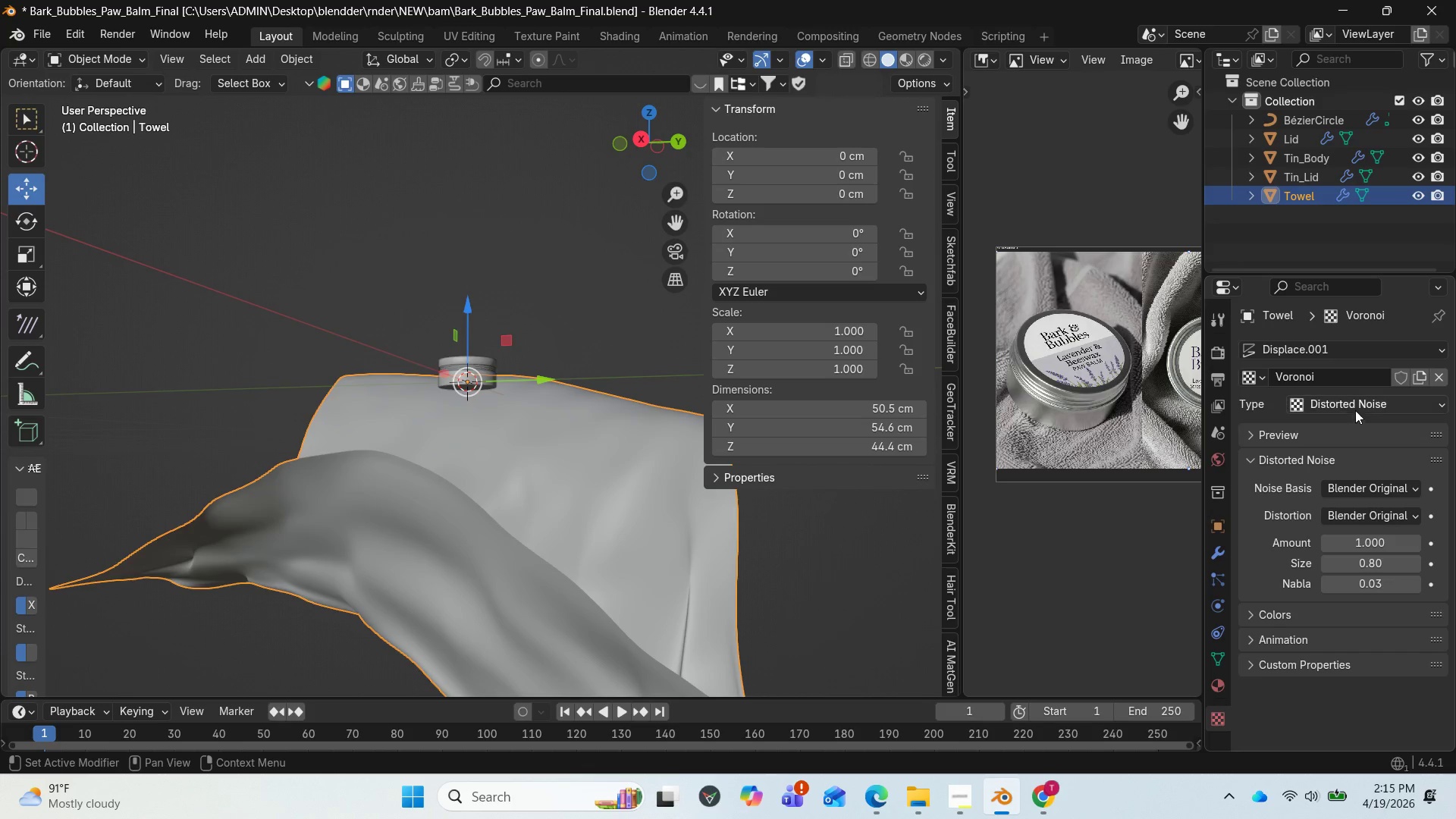 
left_click([1357, 403])
 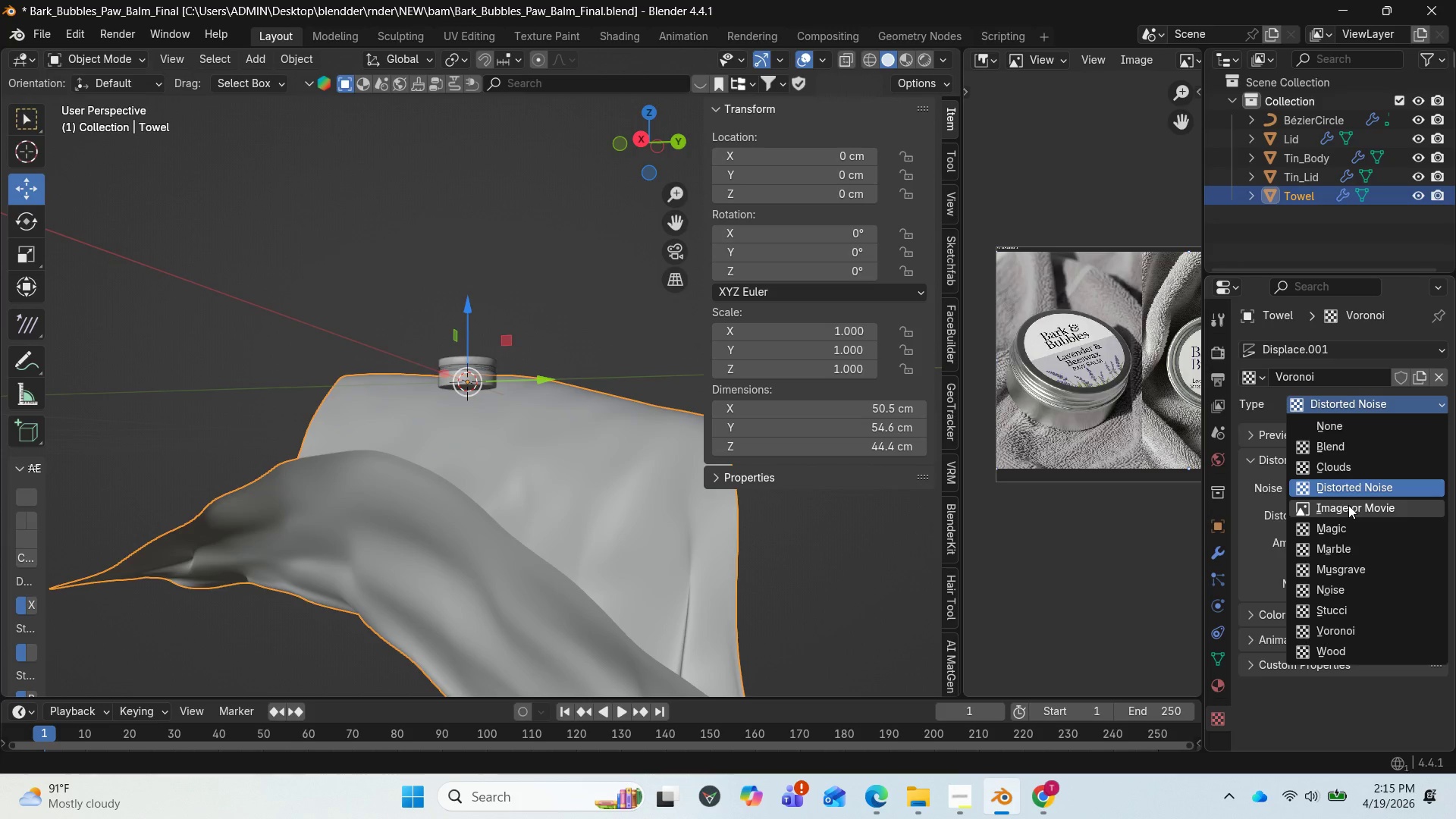 
mouse_move([1359, 530])
 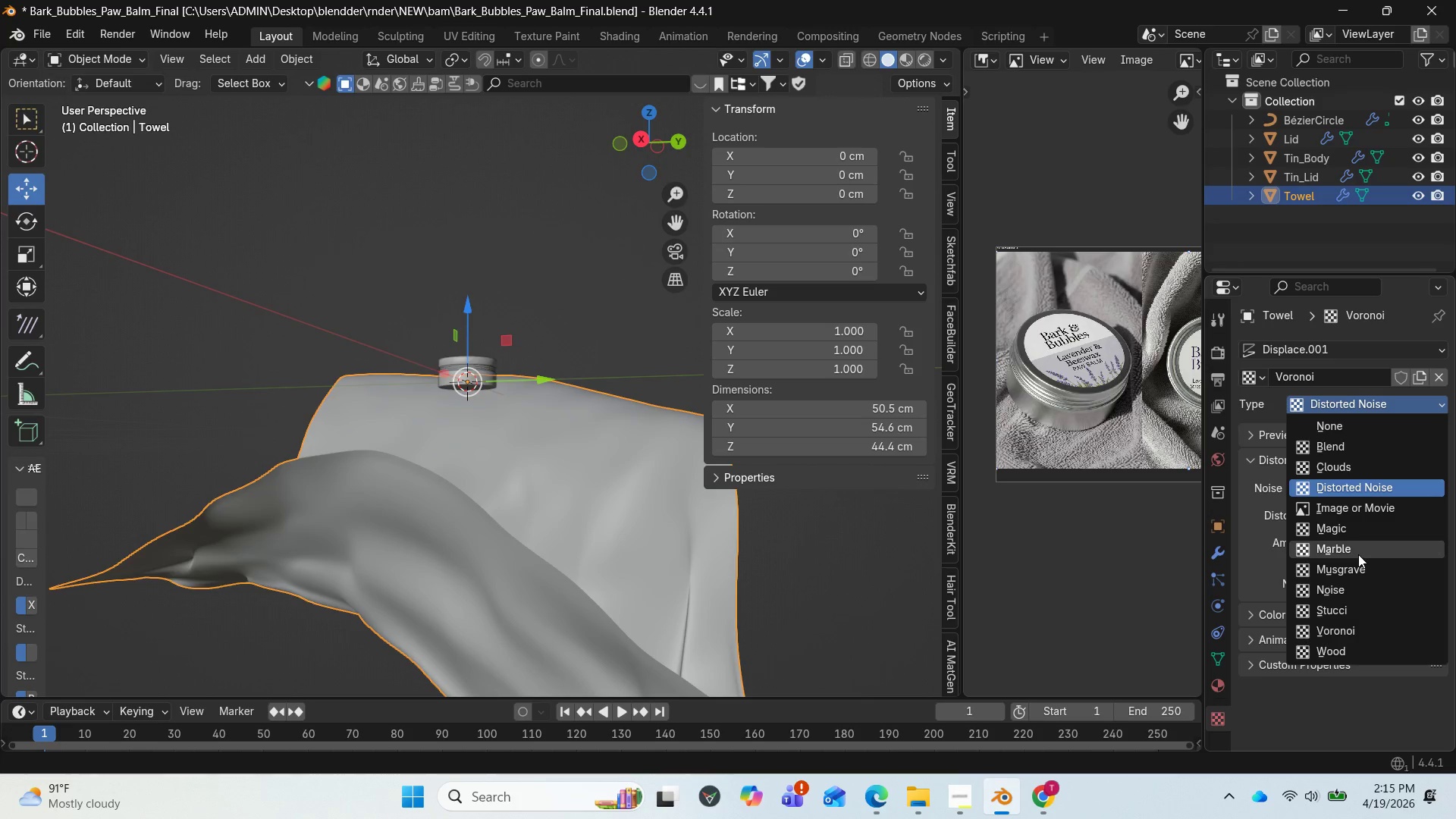 
left_click([1358, 554])
 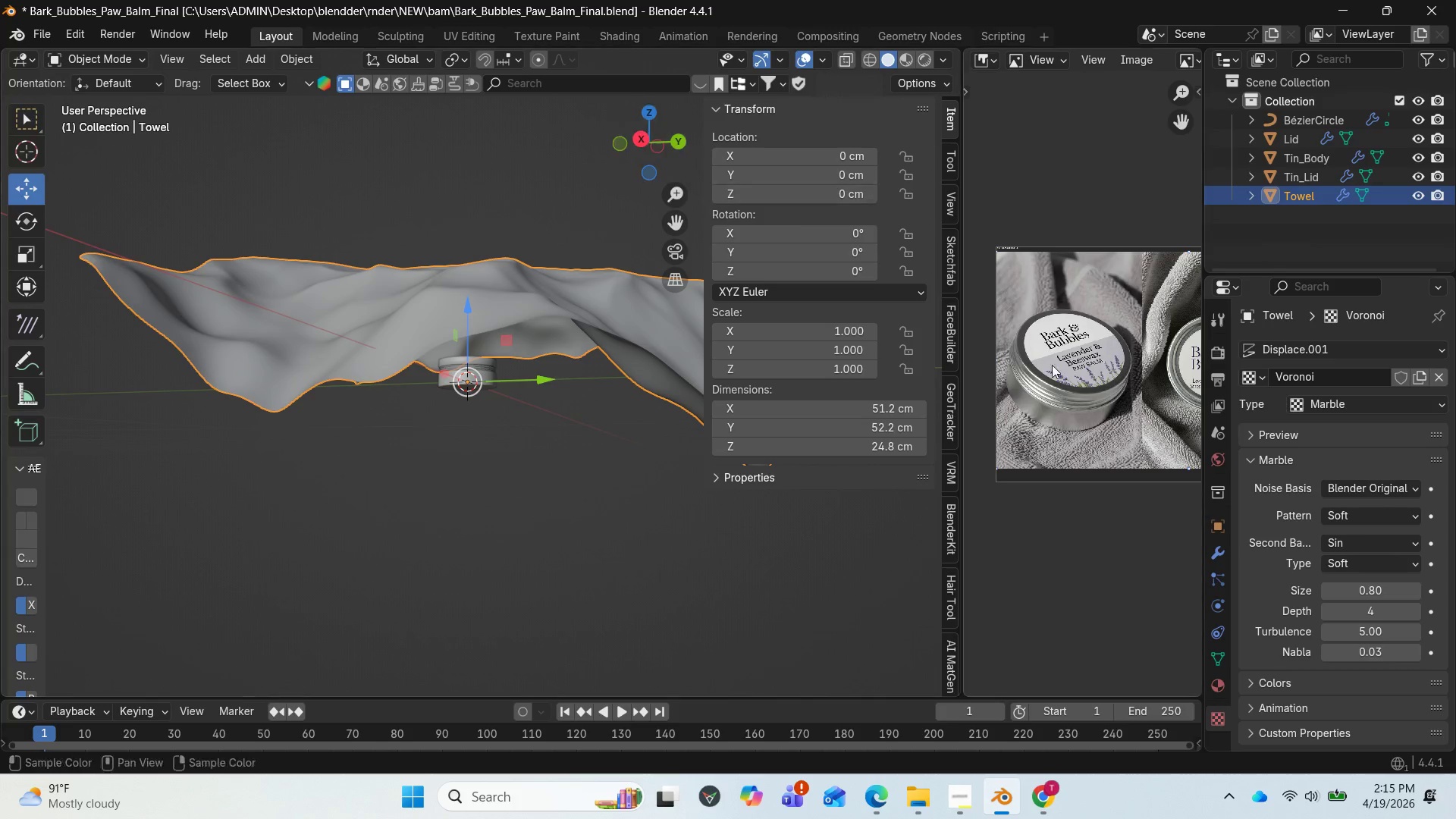 
left_click_drag(start_coordinate=[647, 138], to_coordinate=[695, 193])
 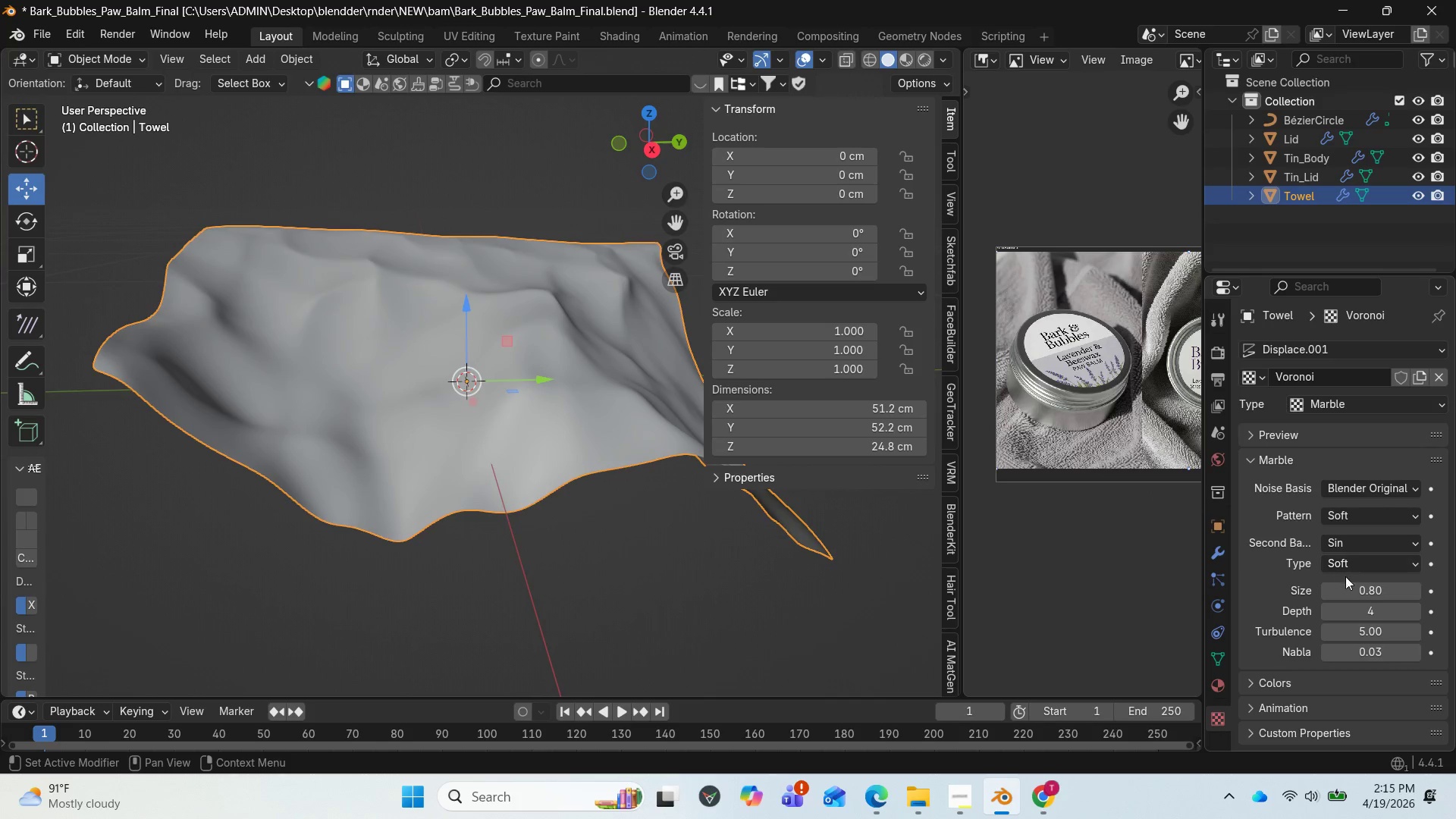 
mouse_move([1363, 597])
 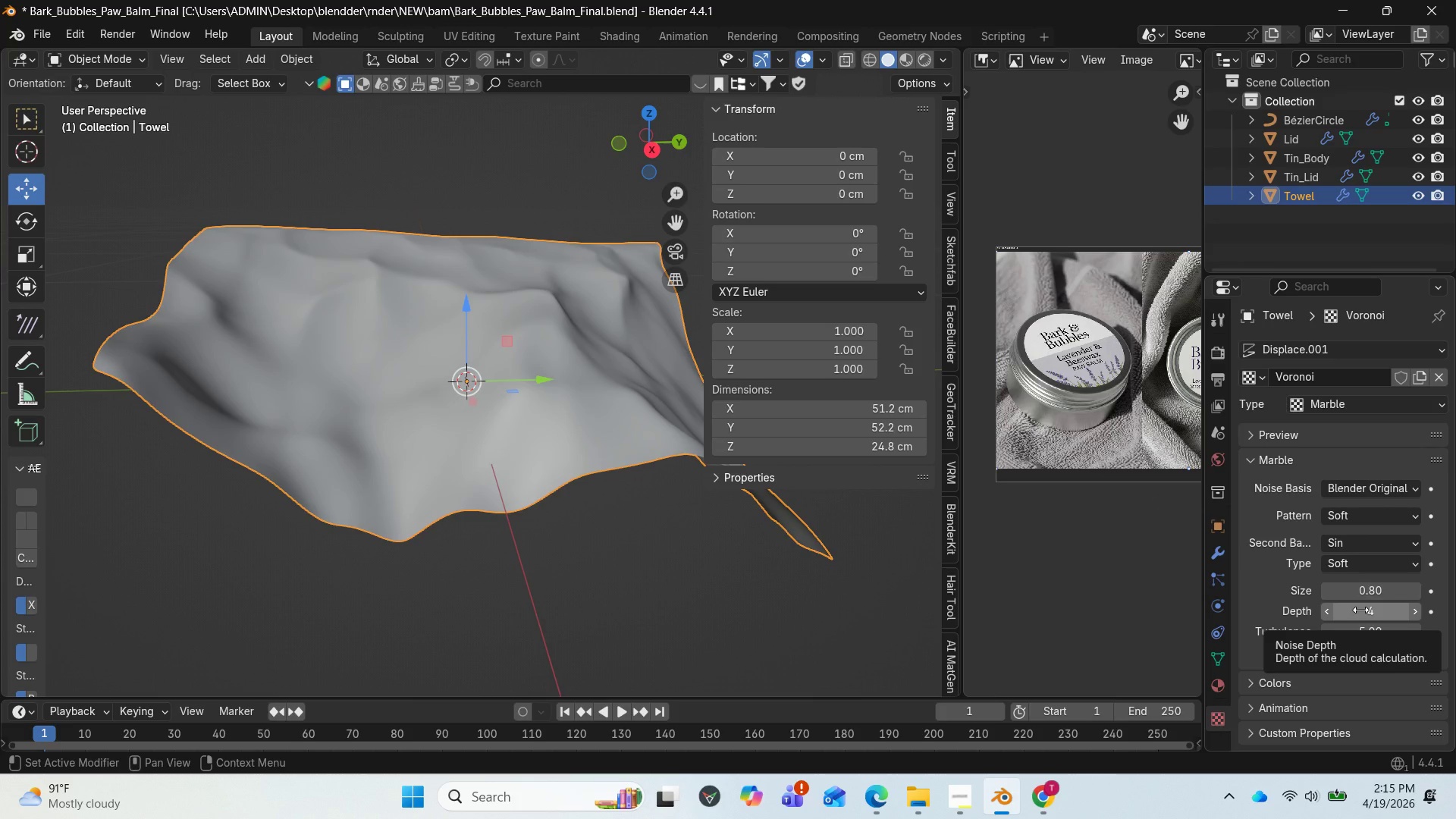 
left_click_drag(start_coordinate=[1360, 610], to_coordinate=[234, 606])
 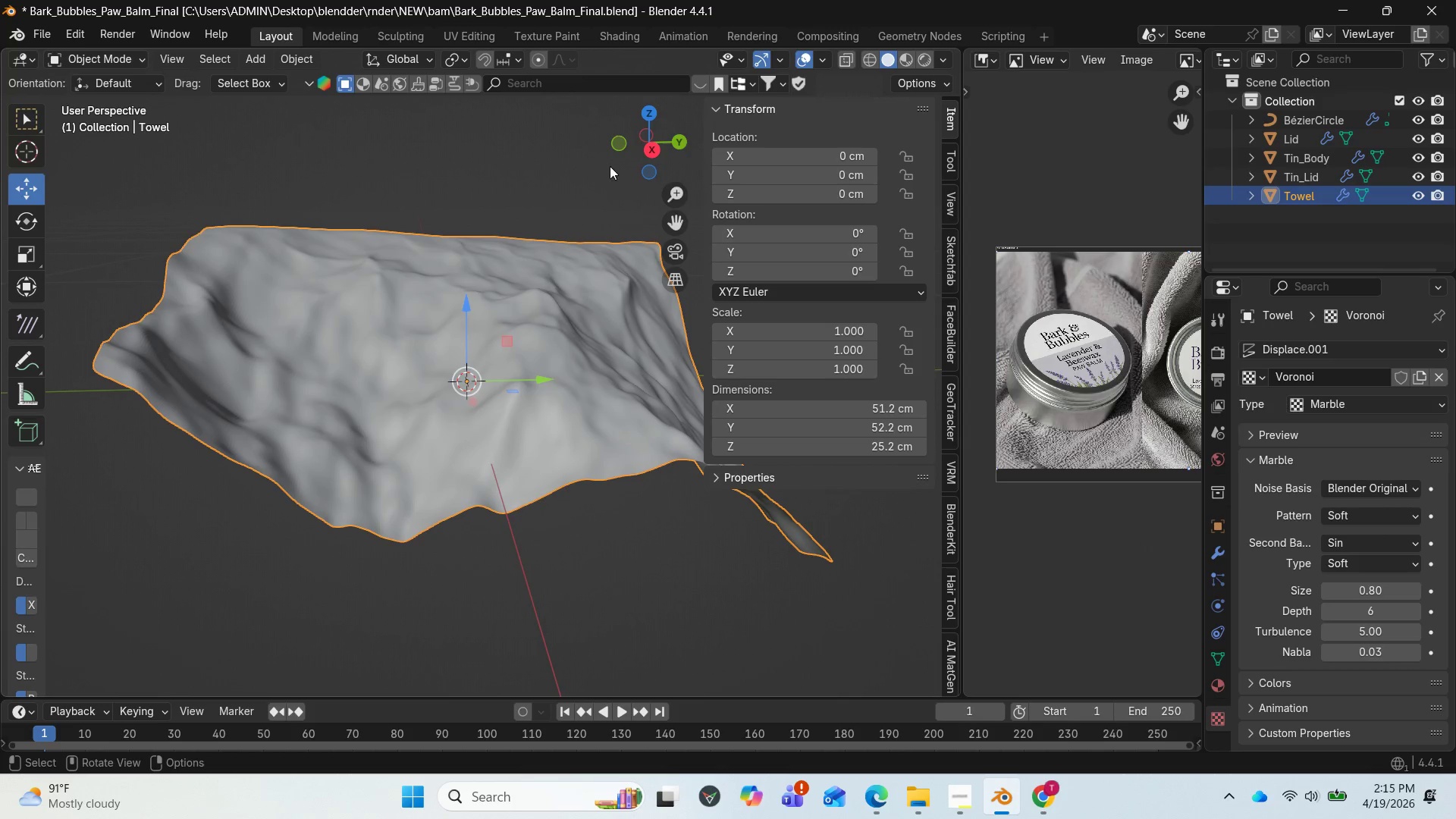 
left_click_drag(start_coordinate=[648, 133], to_coordinate=[607, 93])
 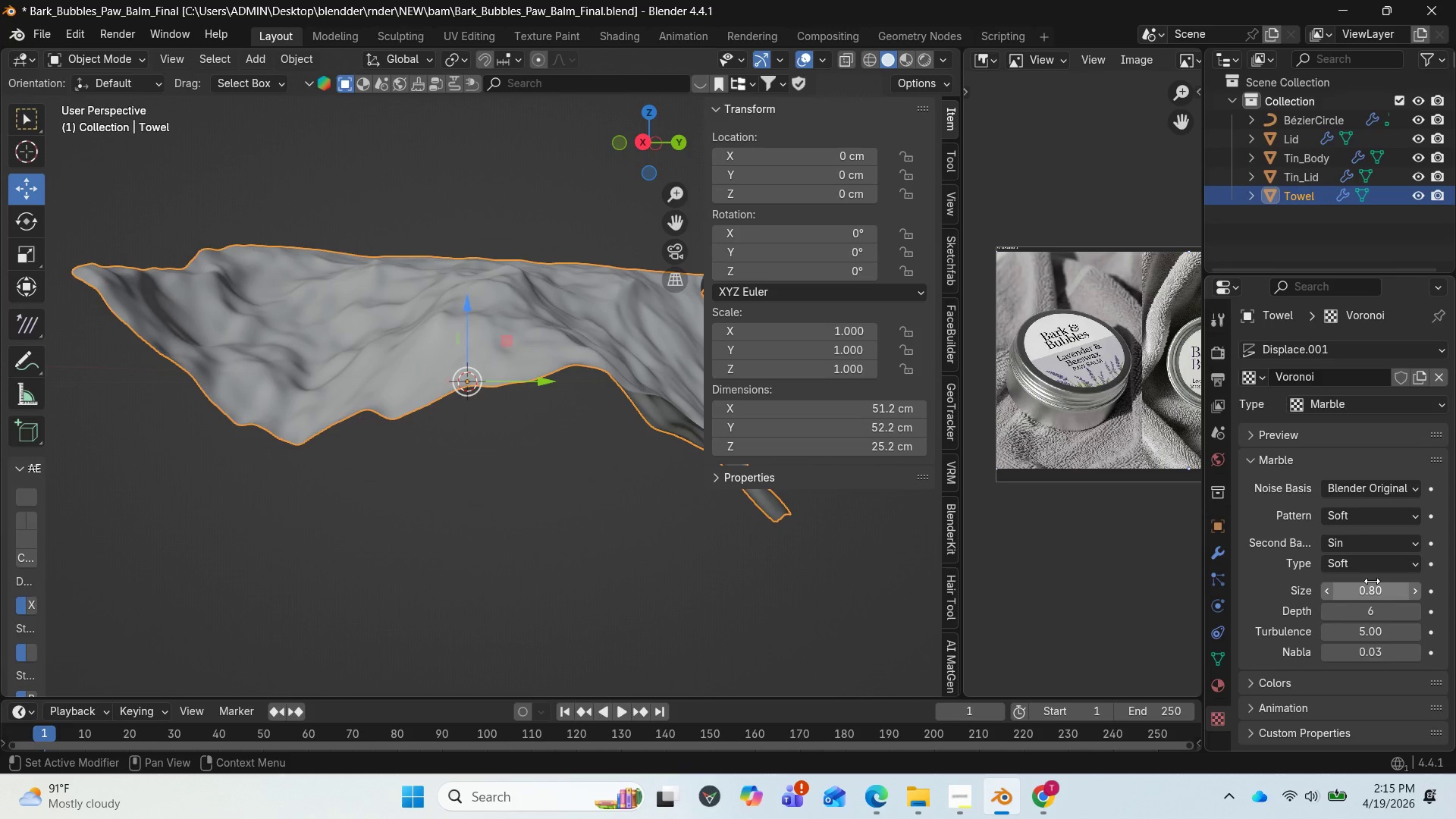 
left_click_drag(start_coordinate=[1373, 588], to_coordinate=[218, 576])
 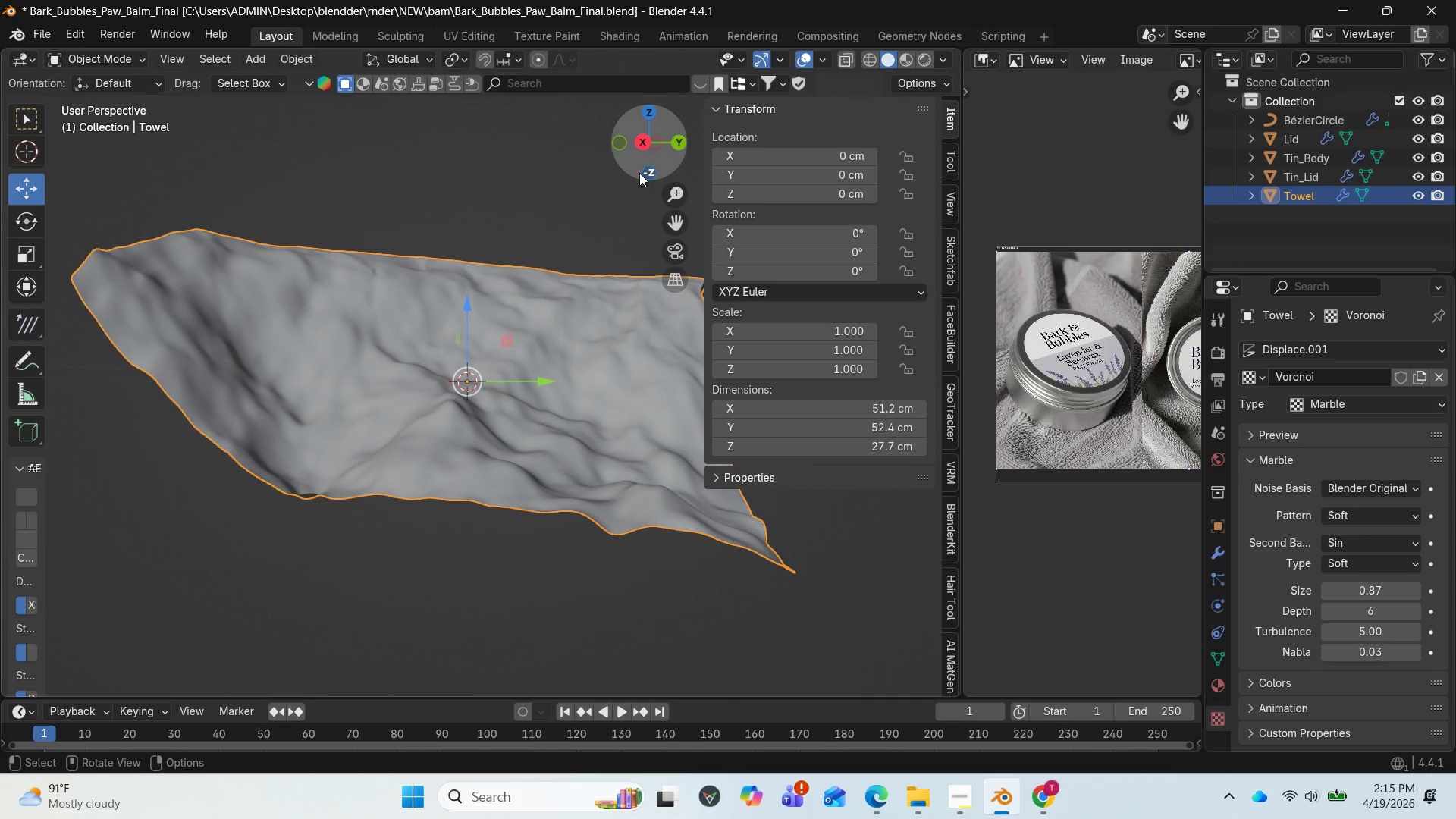 
left_click_drag(start_coordinate=[645, 141], to_coordinate=[641, 67])
 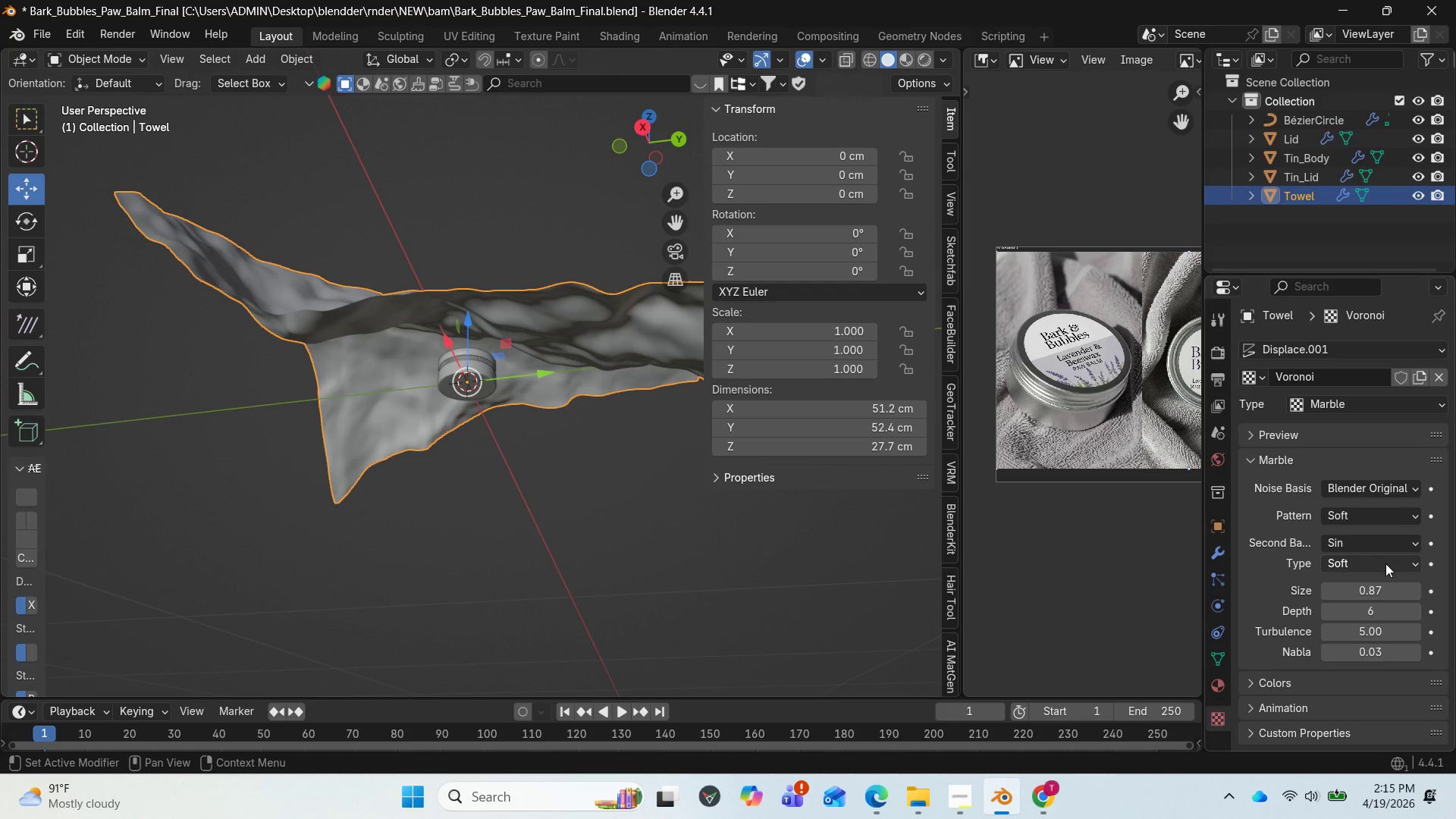 
key(Control+Z)
 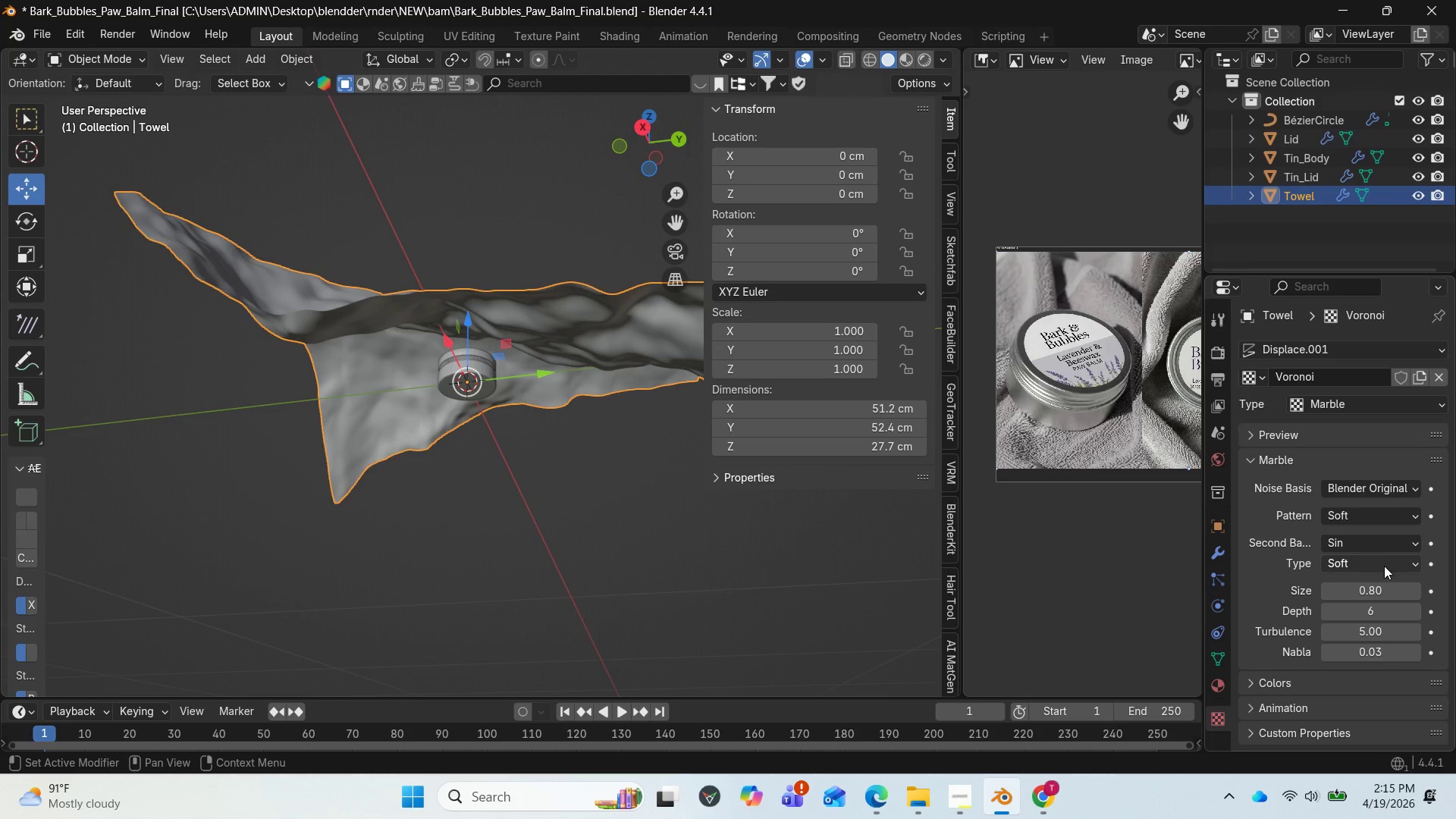 
key(Control+Z)
 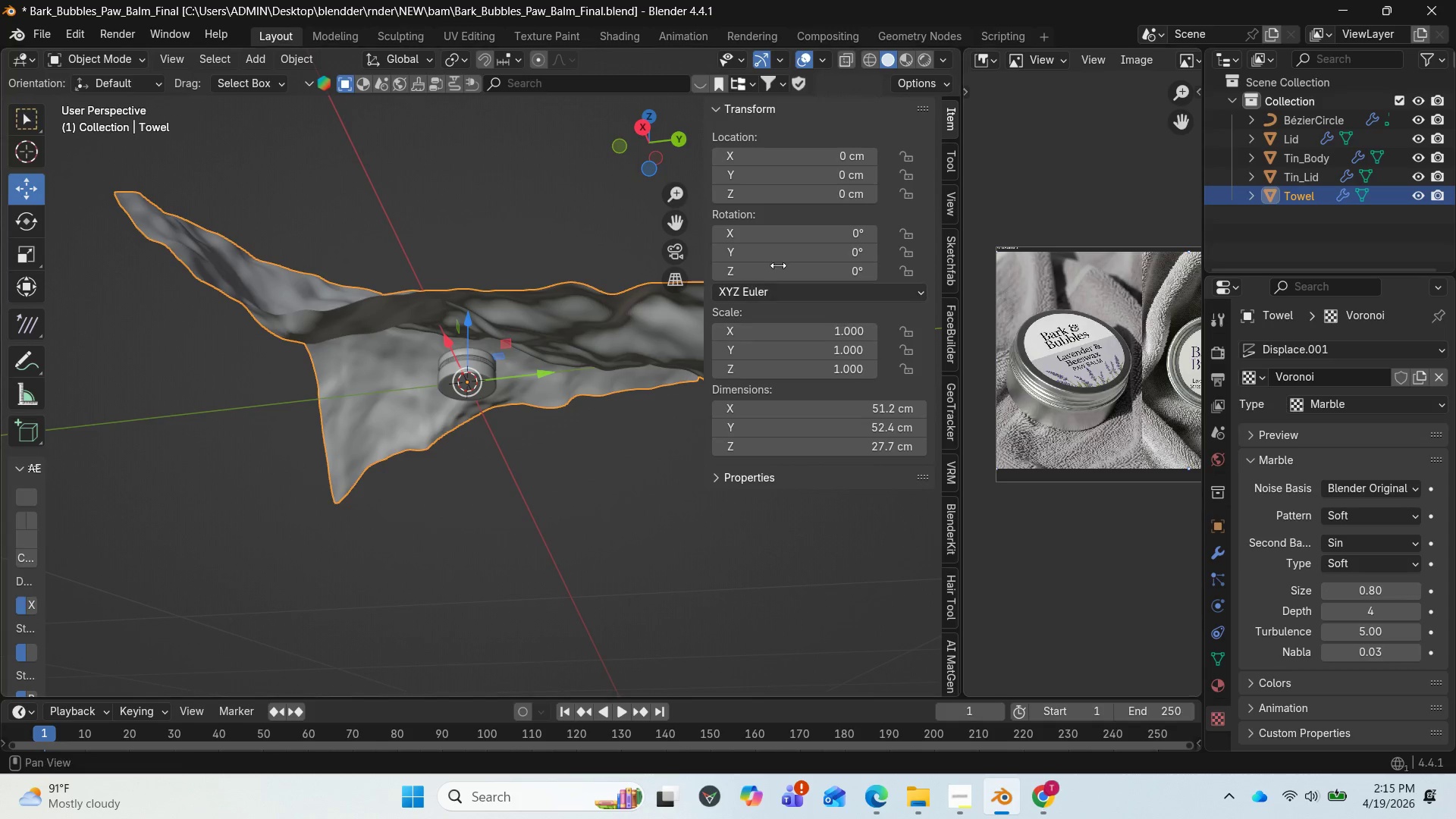 
left_click_drag(start_coordinate=[654, 146], to_coordinate=[554, 235])
 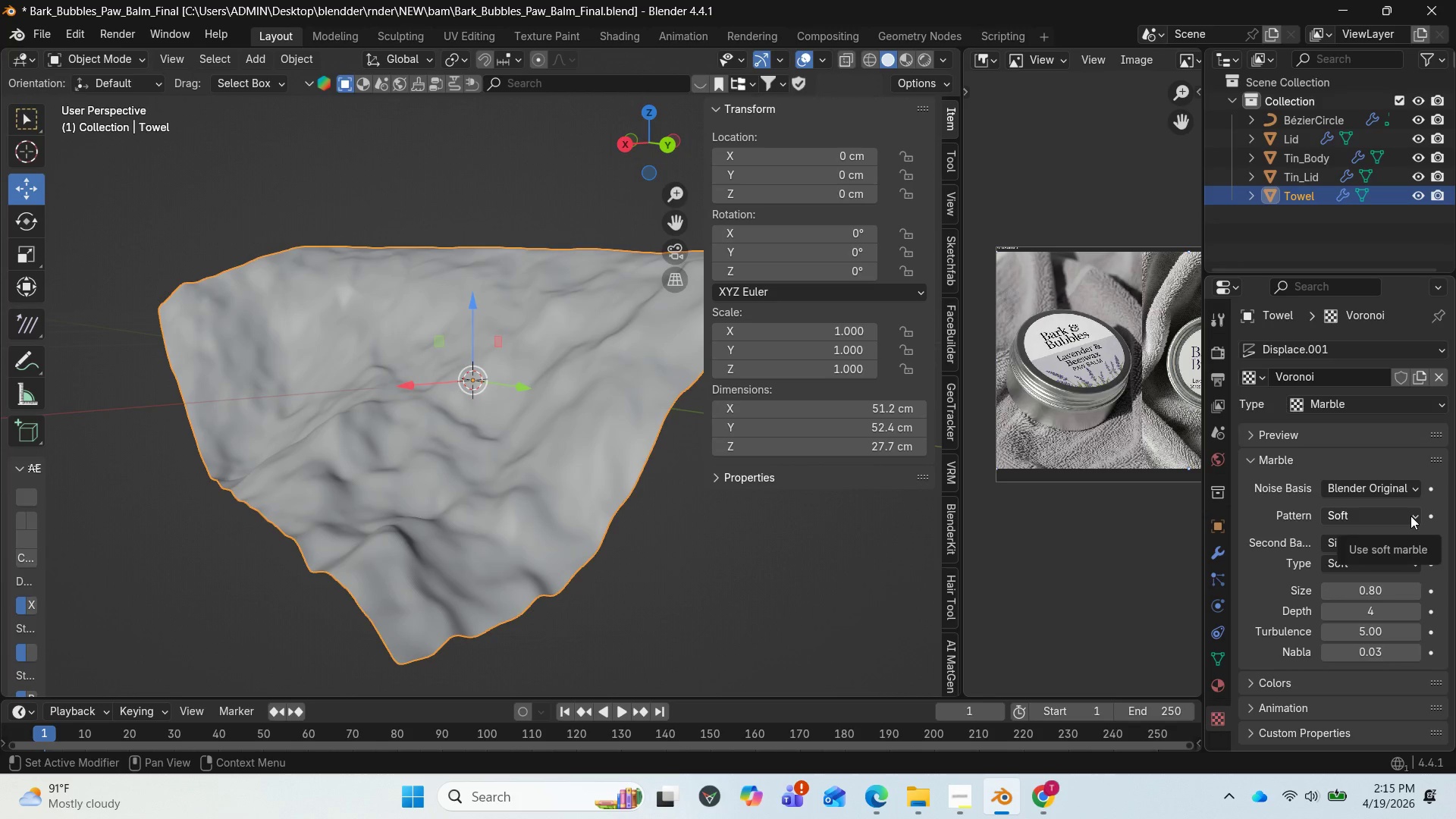 
wait(9.45)
 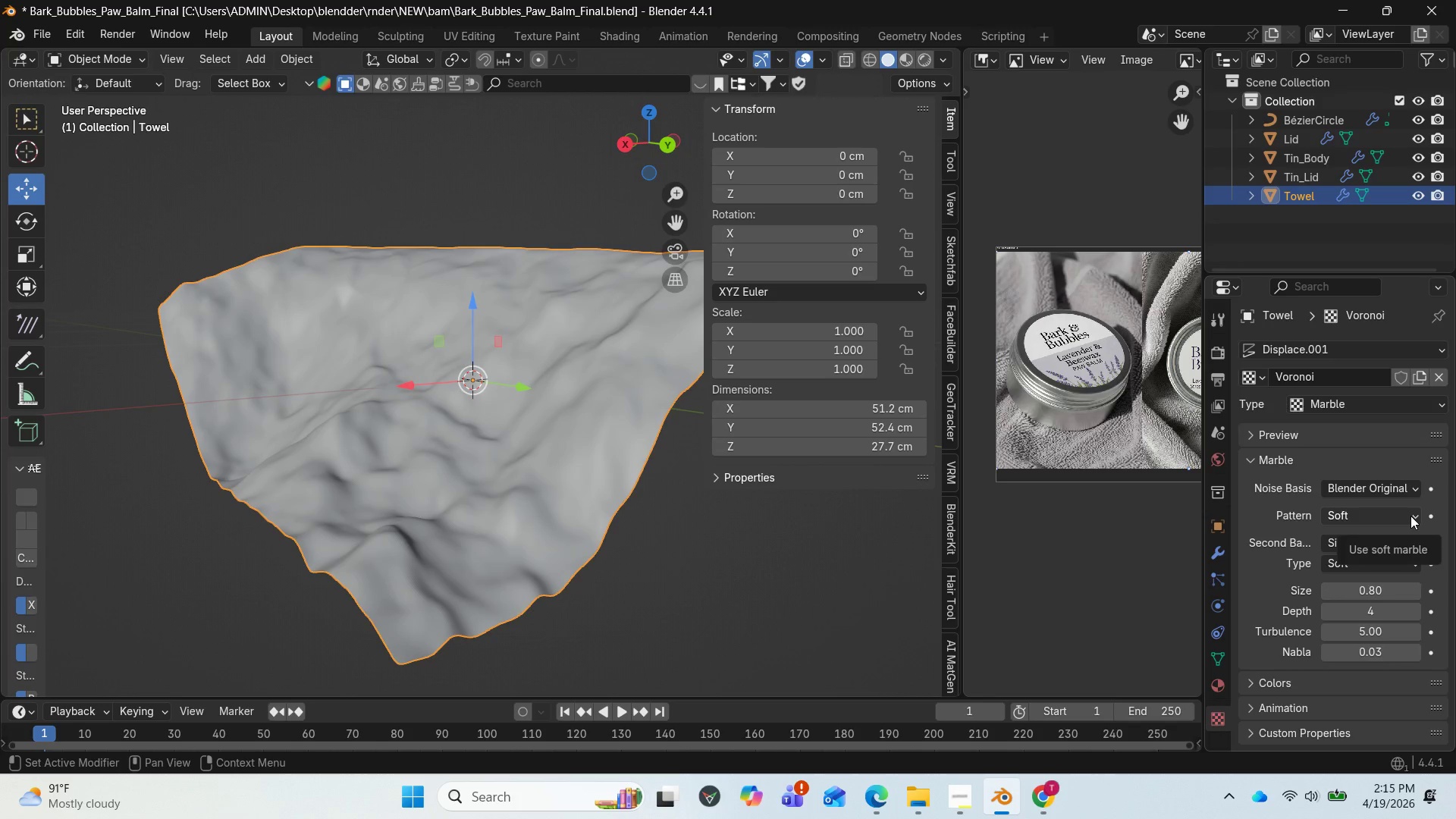 
hold_key(key=ShiftLeft, duration=2.42)
 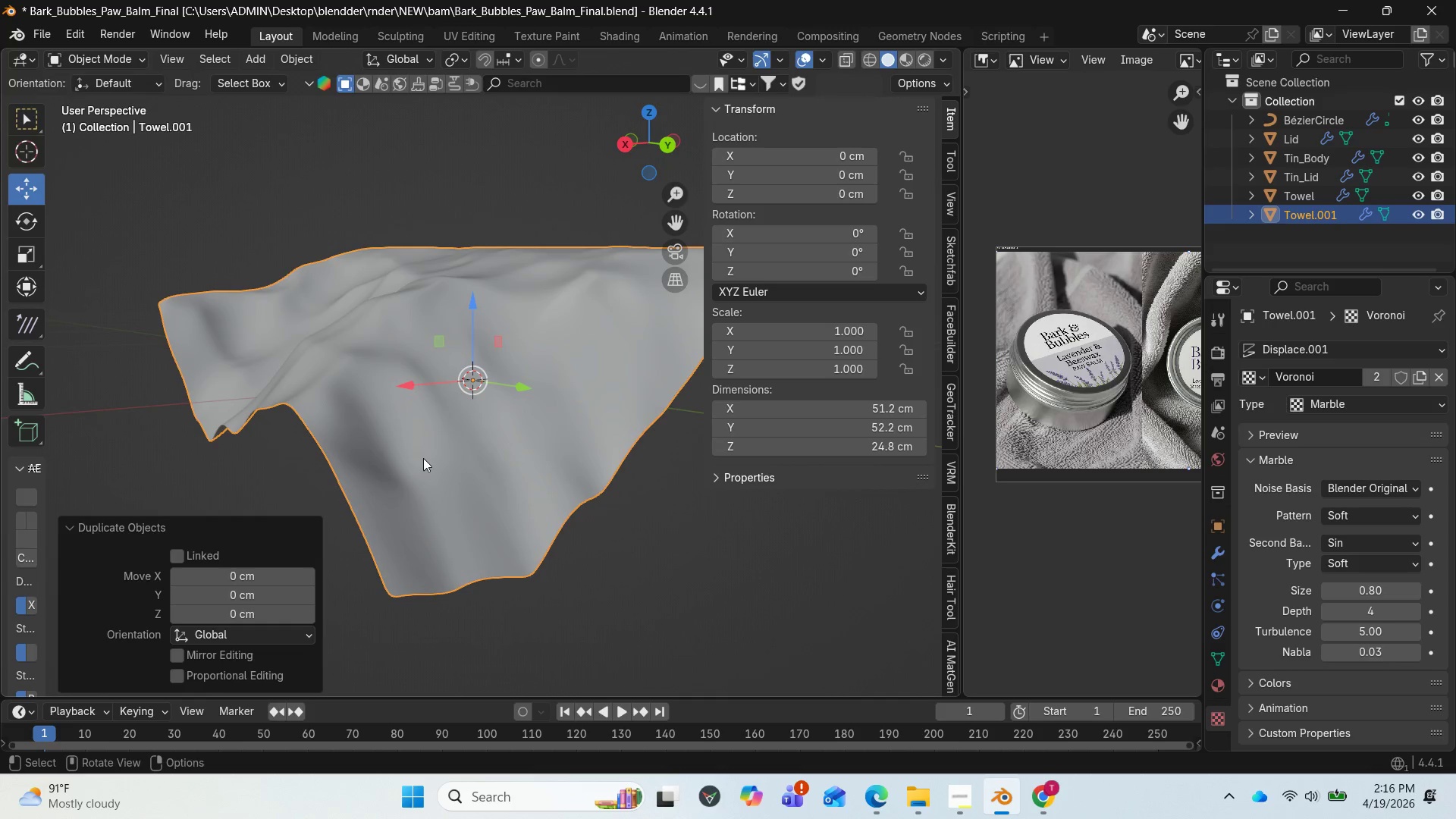 
hold_key(key=D, duration=0.31)
 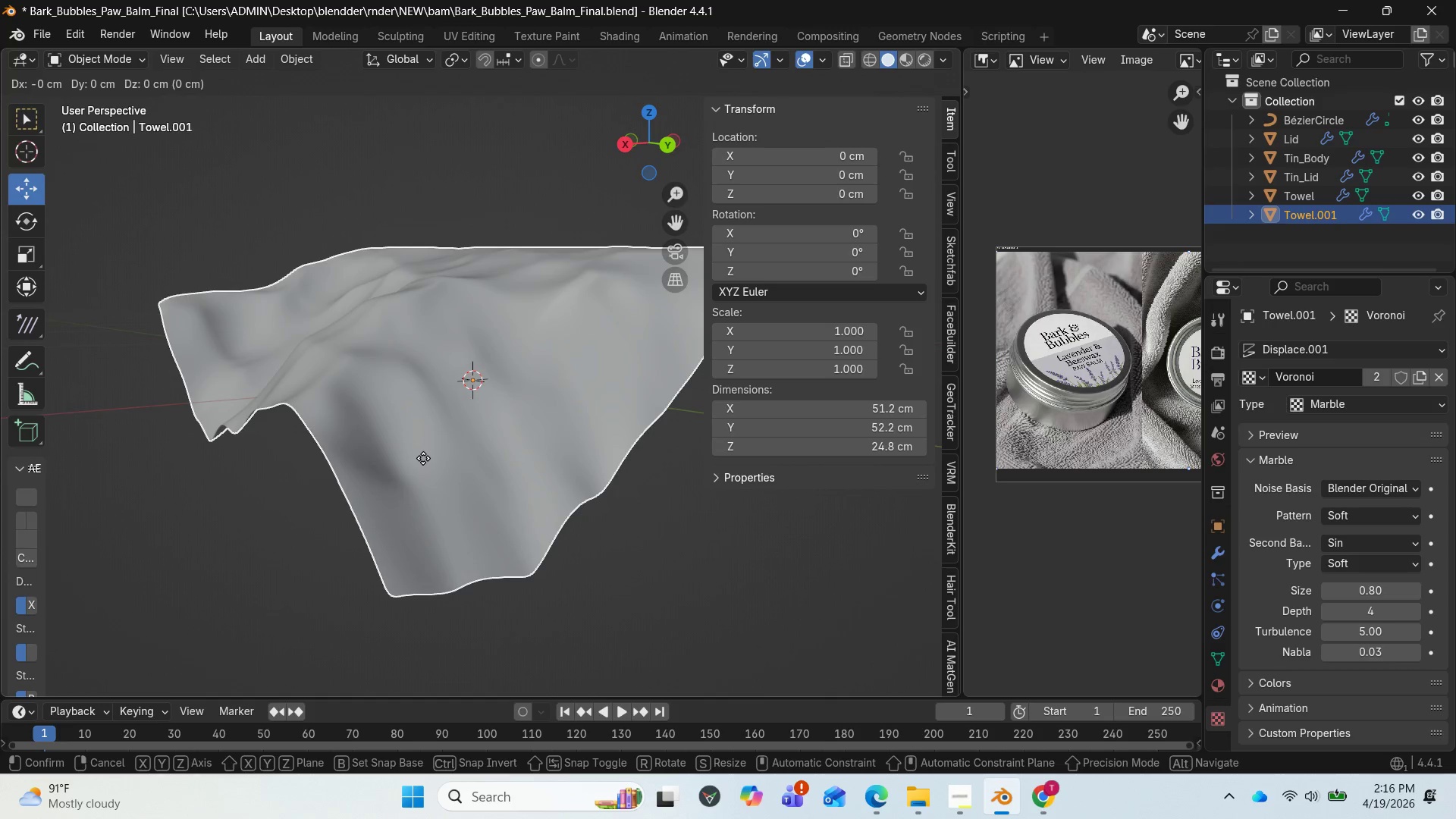 
right_click([423, 458])
 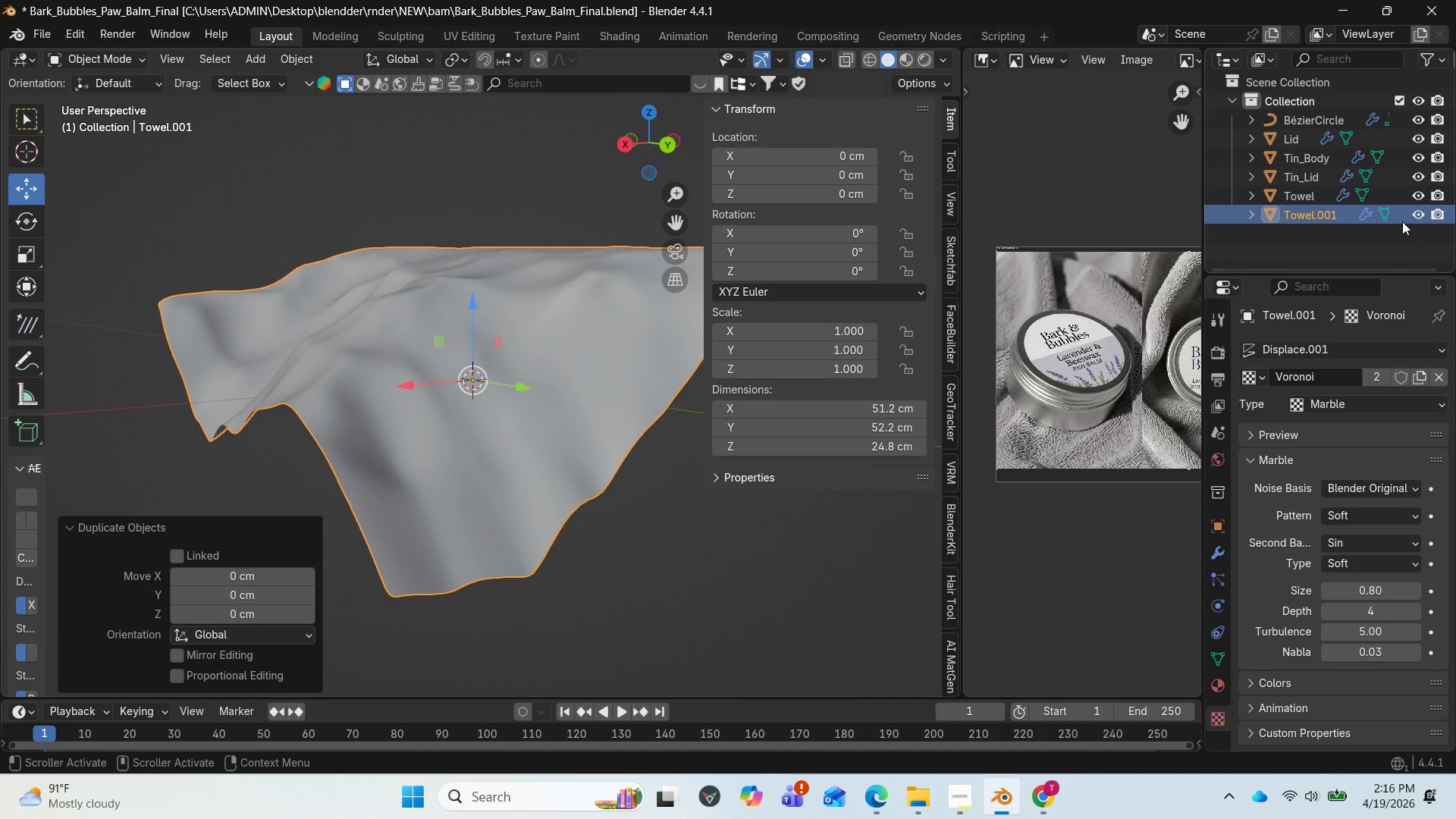 
left_click([1414, 211])
 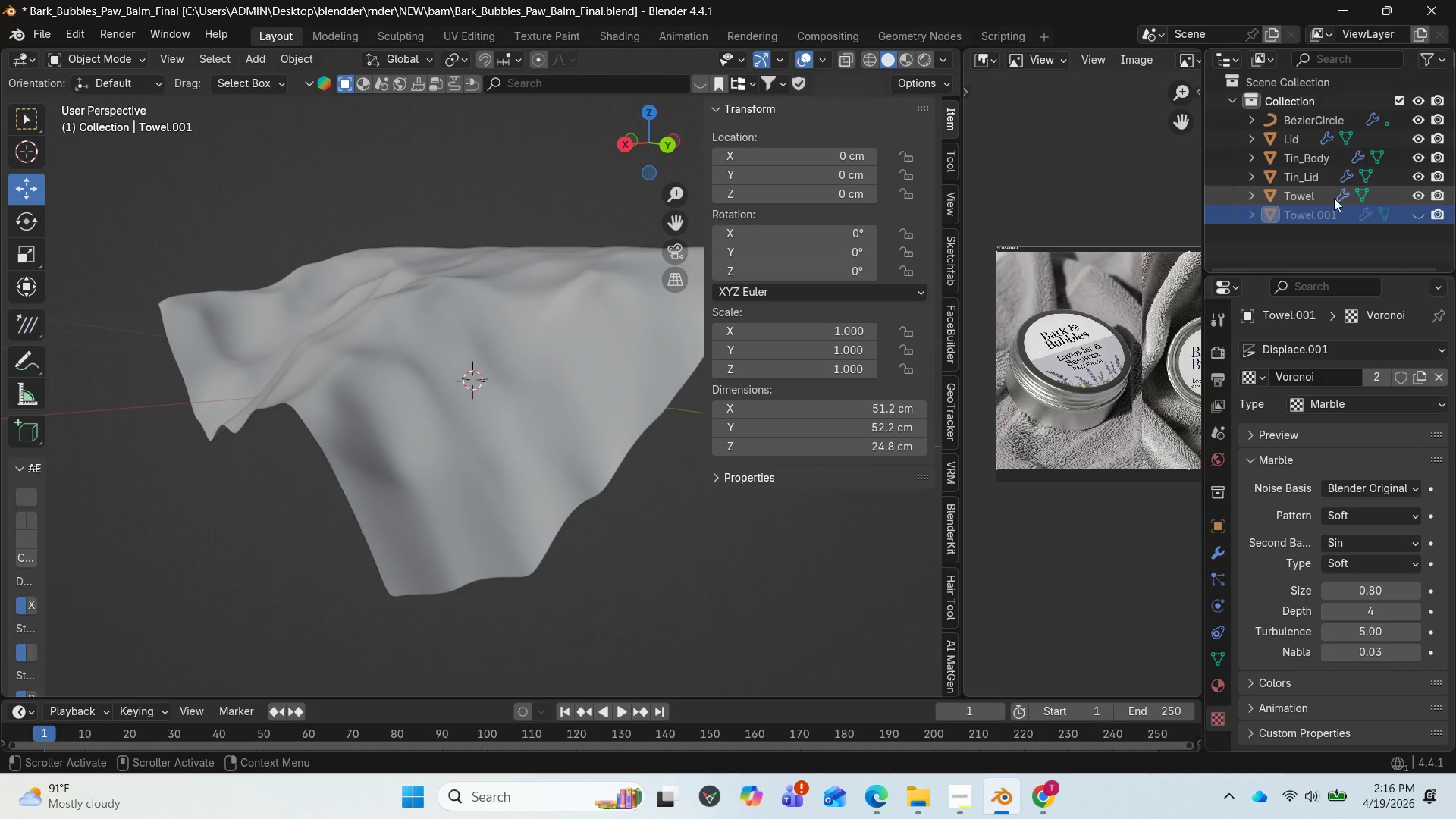 
left_click([1309, 198])
 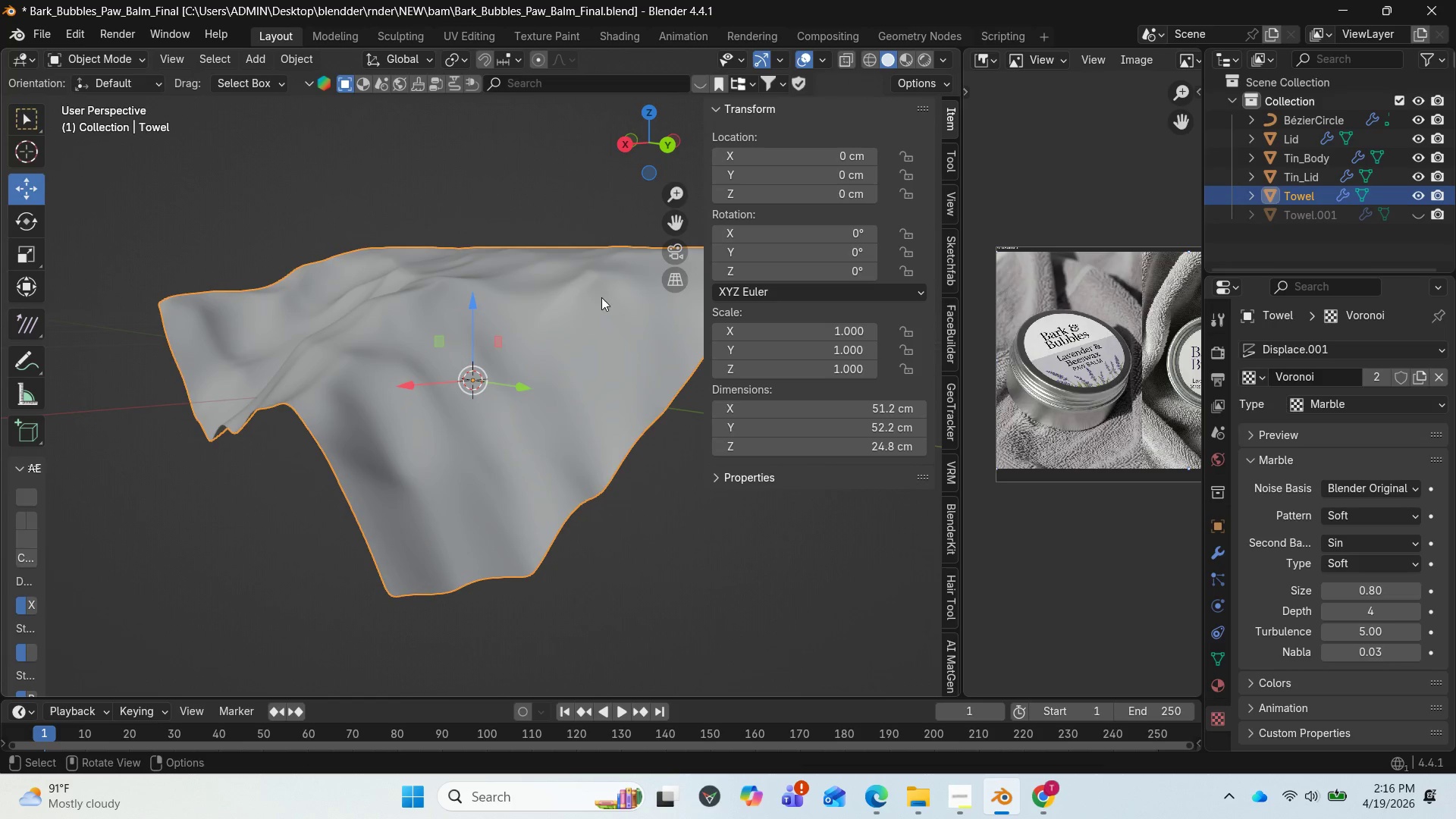 
left_click_drag(start_coordinate=[652, 152], to_coordinate=[664, 107])
 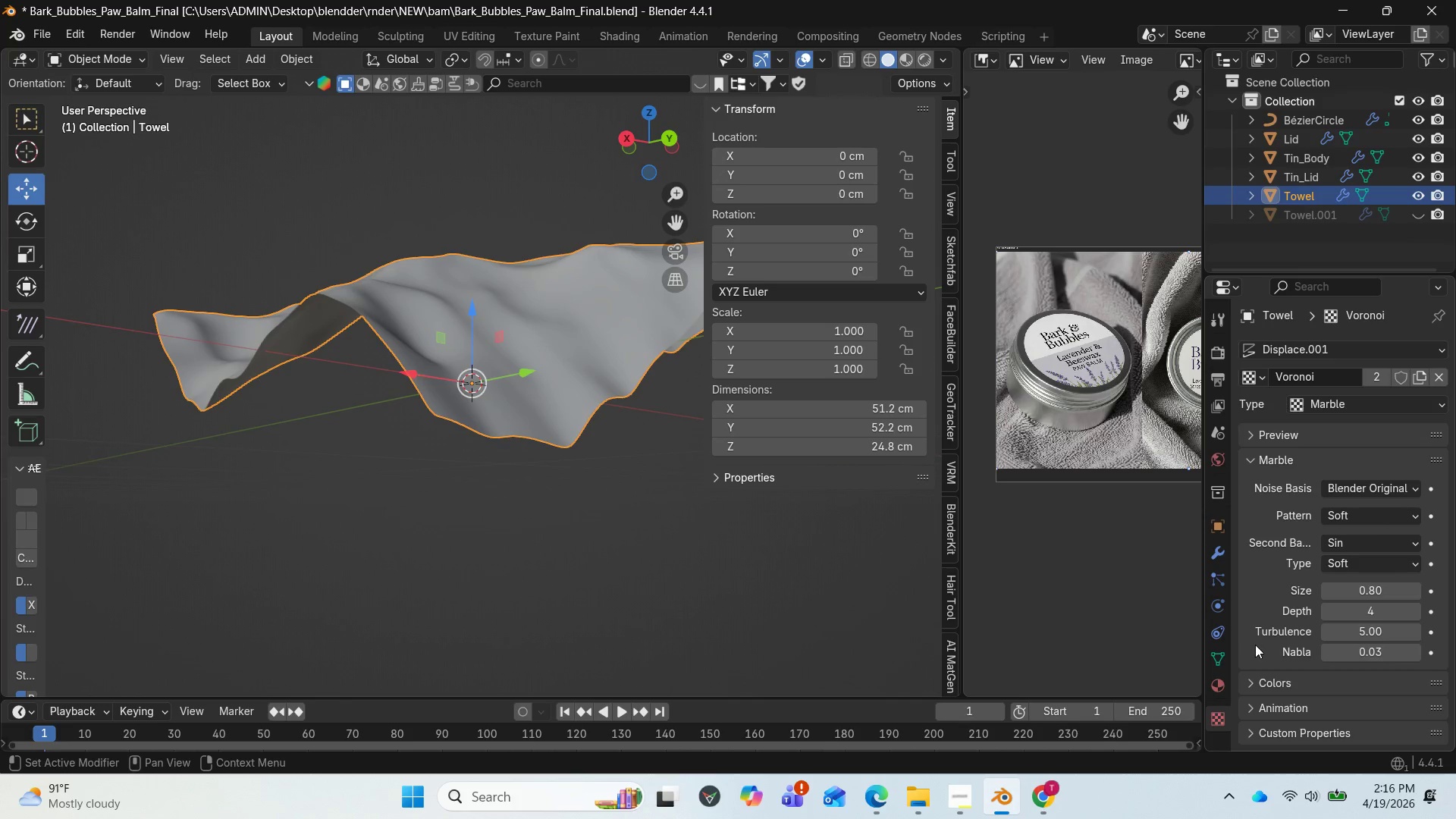 
mouse_move([1219, 664])
 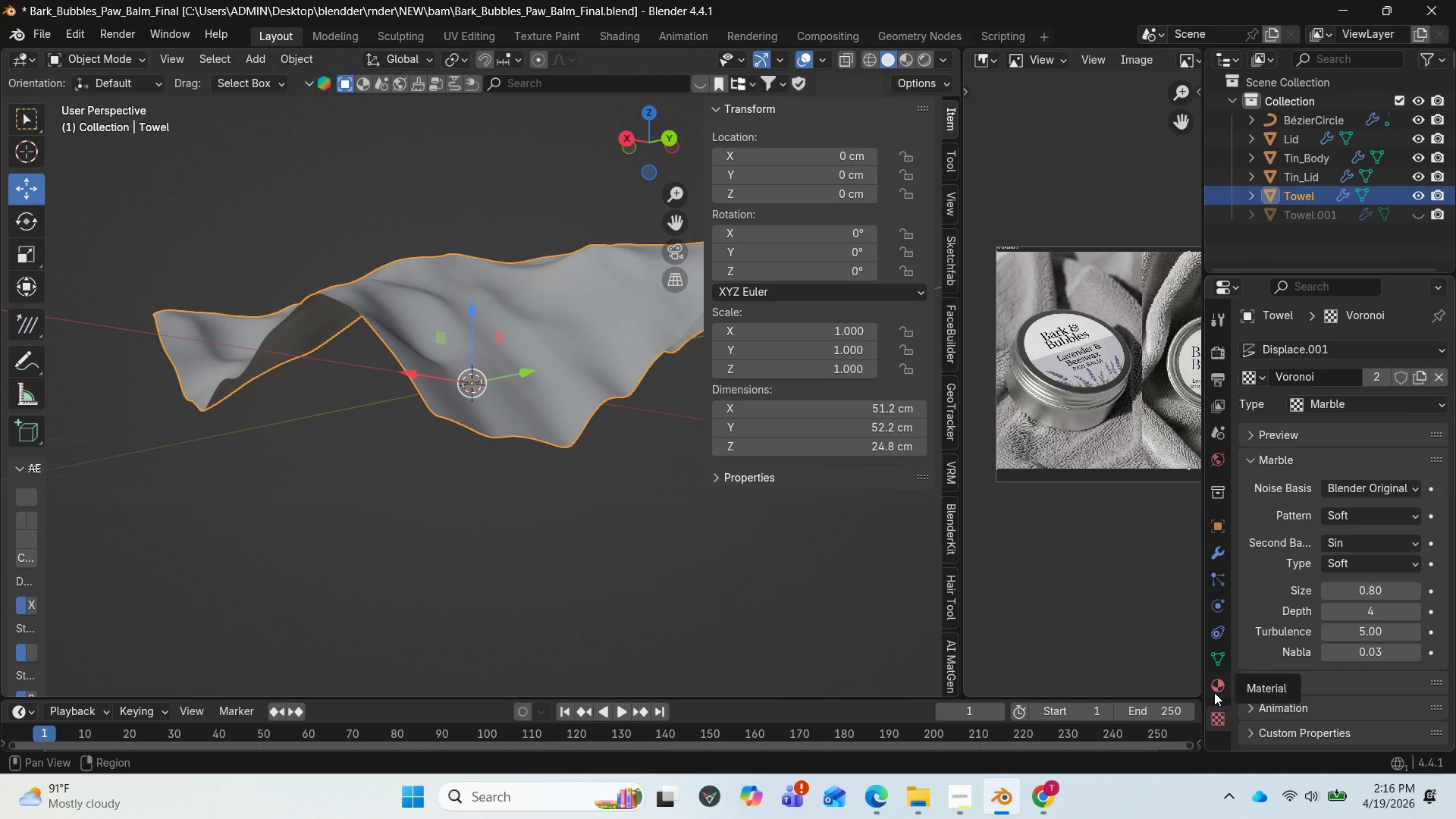 
left_click([1214, 692])
 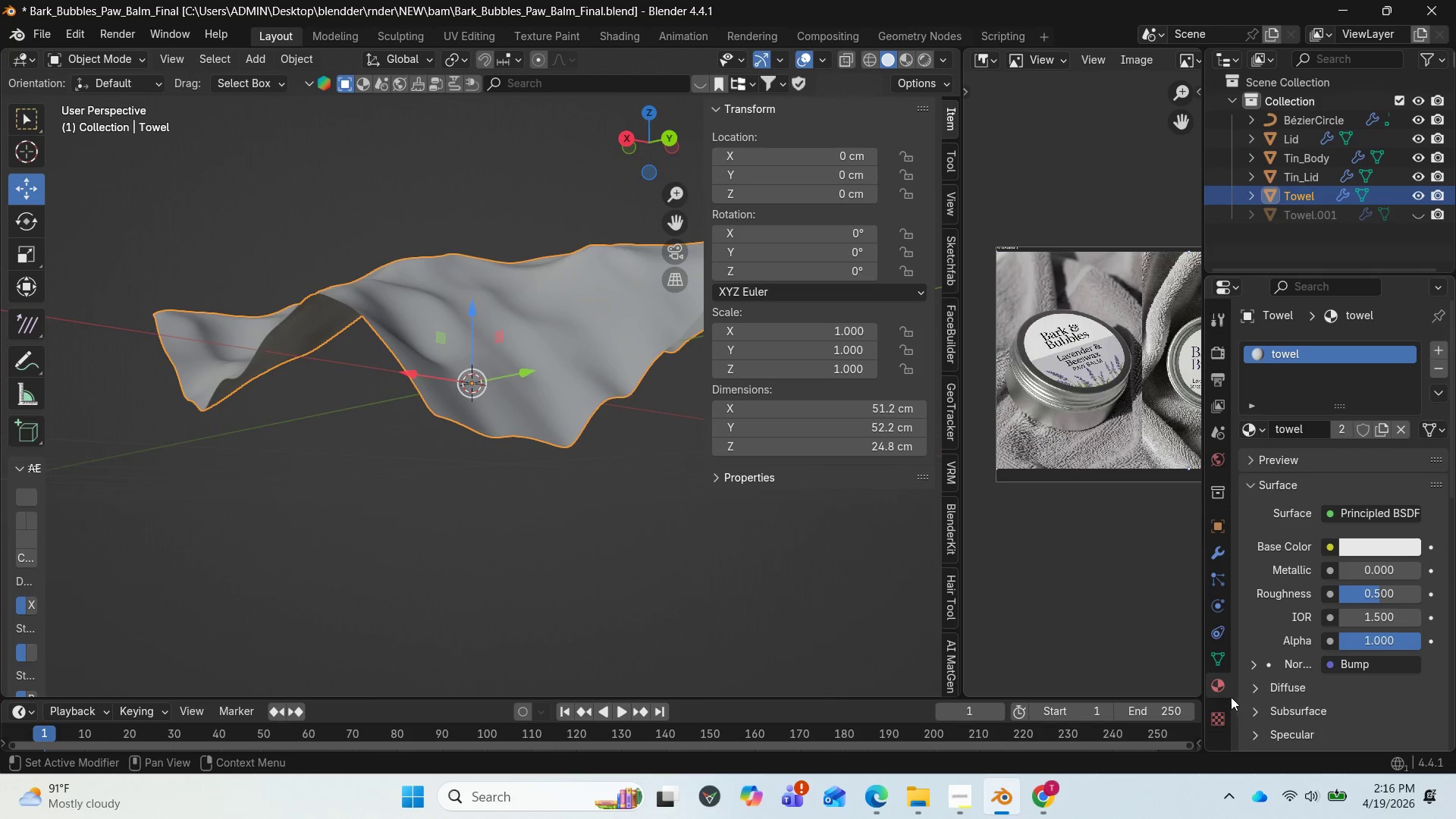 
left_click([1225, 717])
 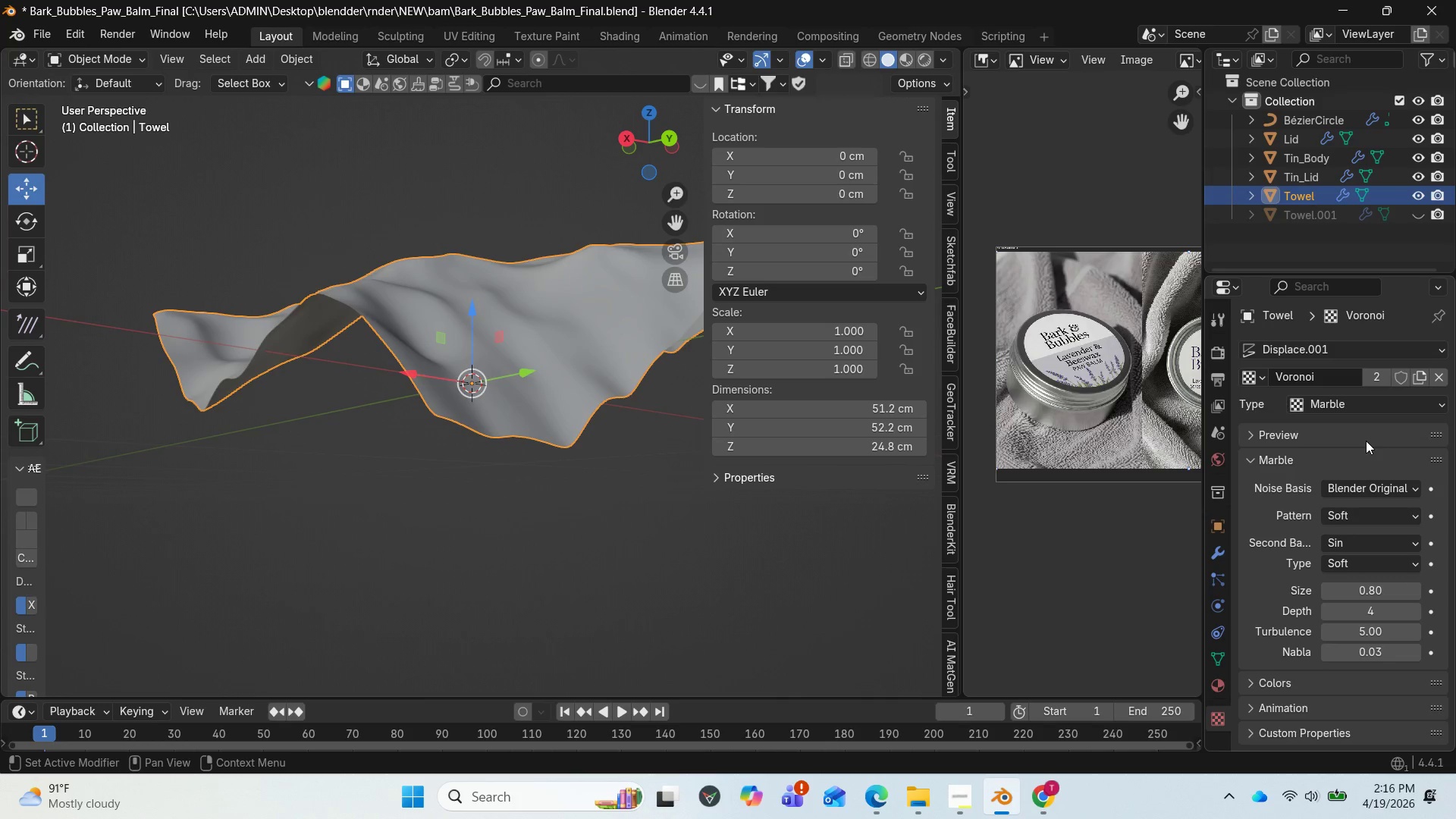 
left_click([1352, 406])
 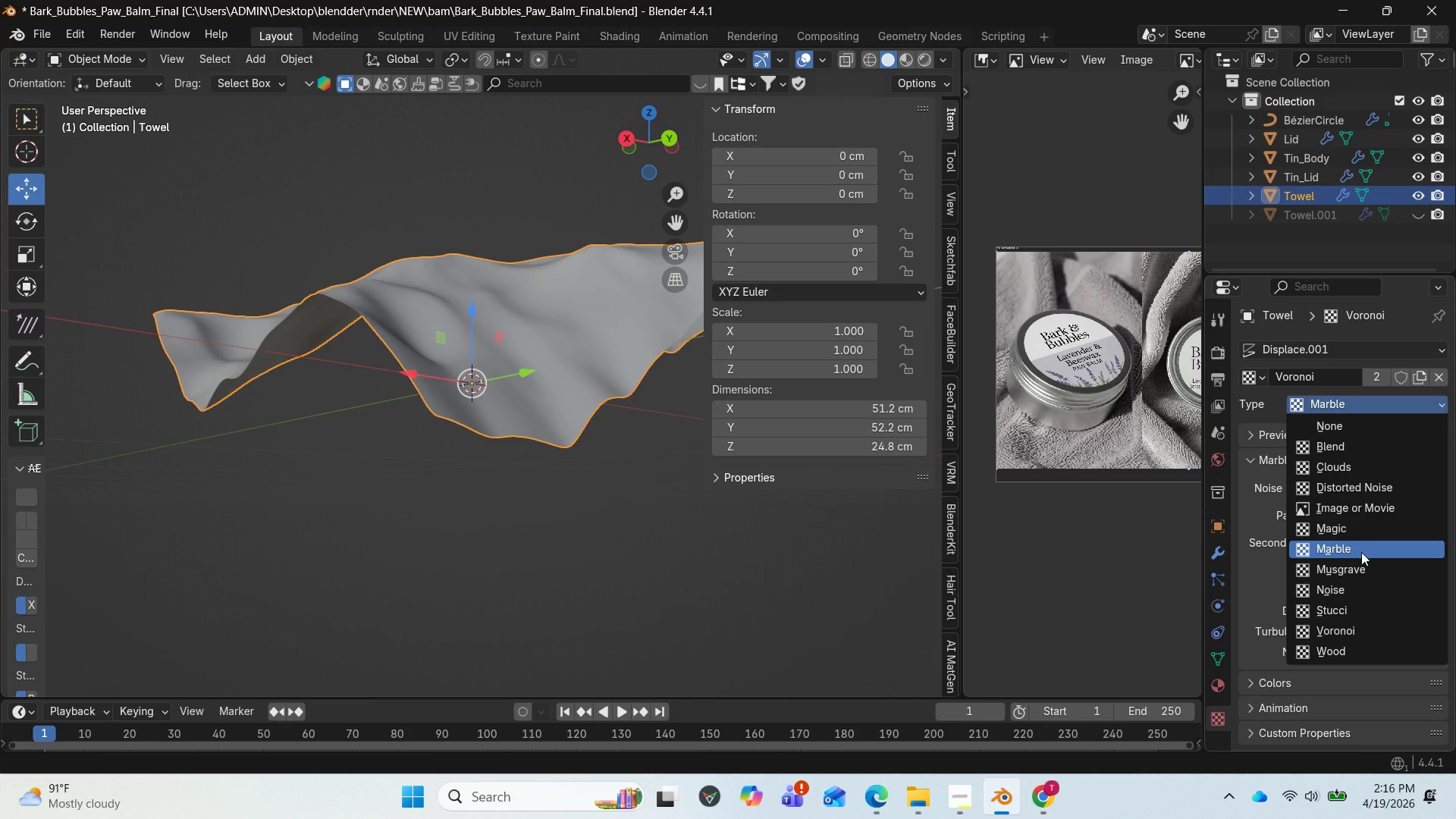 
left_click([1353, 567])
 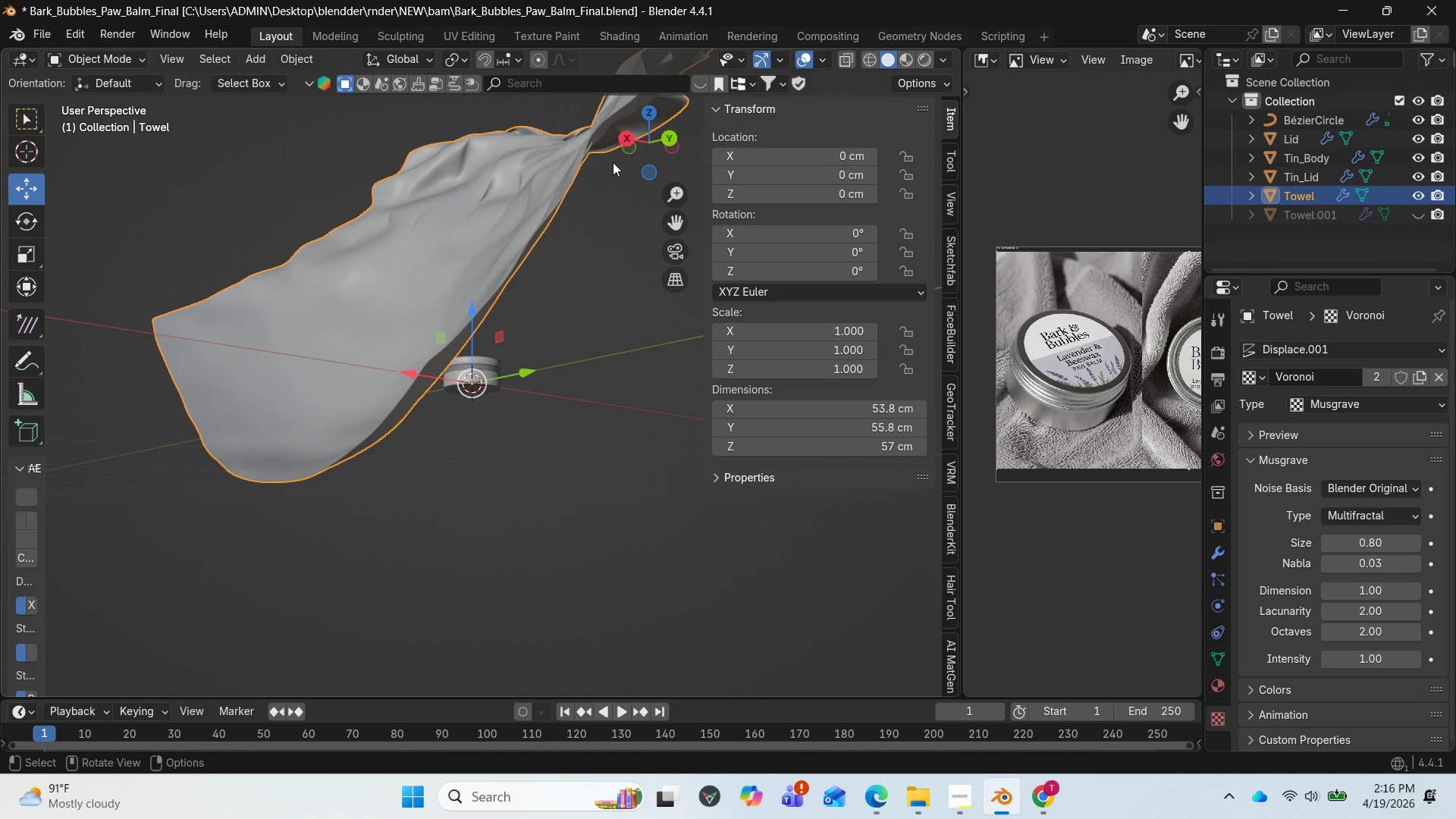 
left_click_drag(start_coordinate=[635, 151], to_coordinate=[817, 125])
 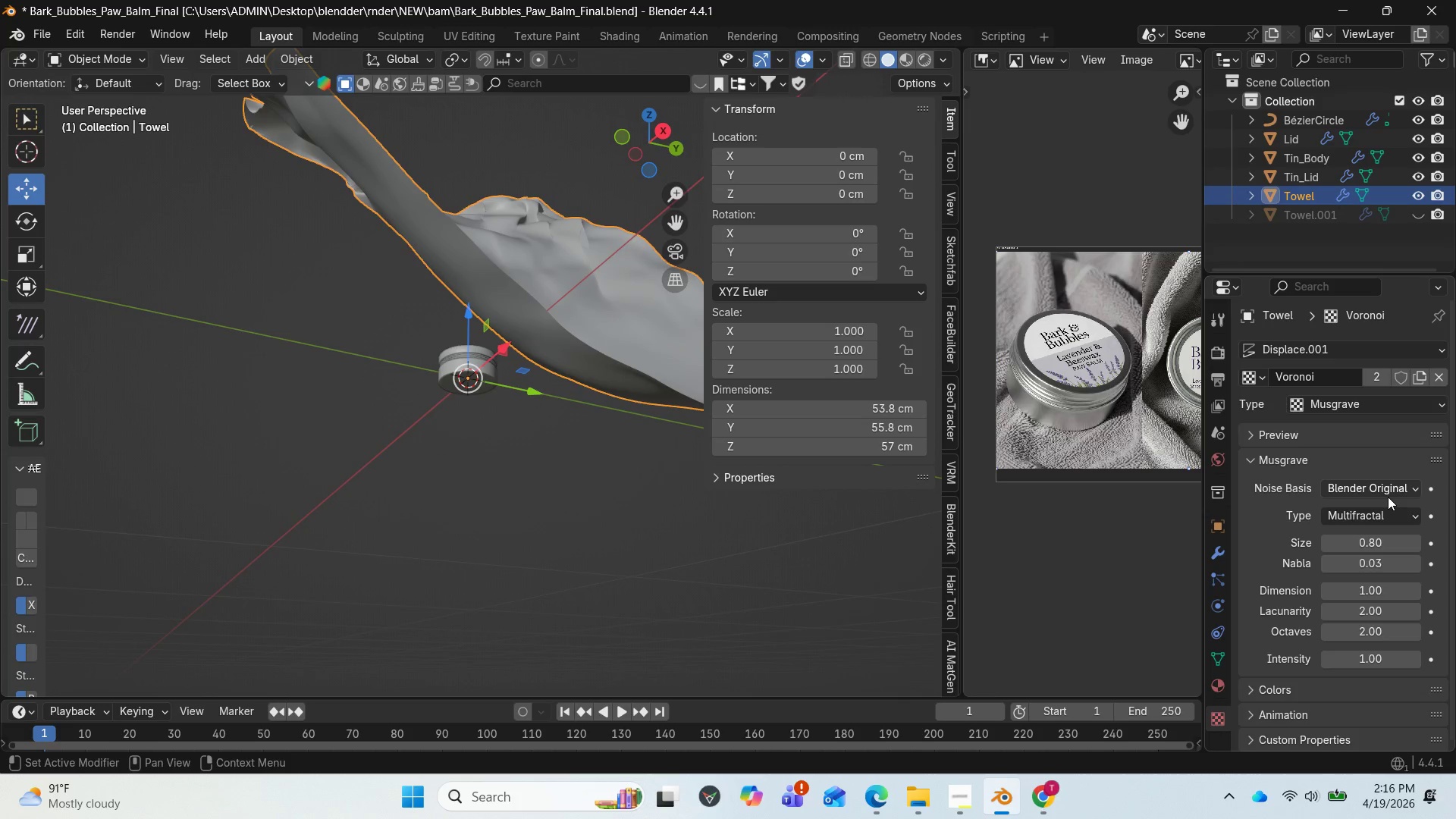 
mouse_move([1329, 425])
 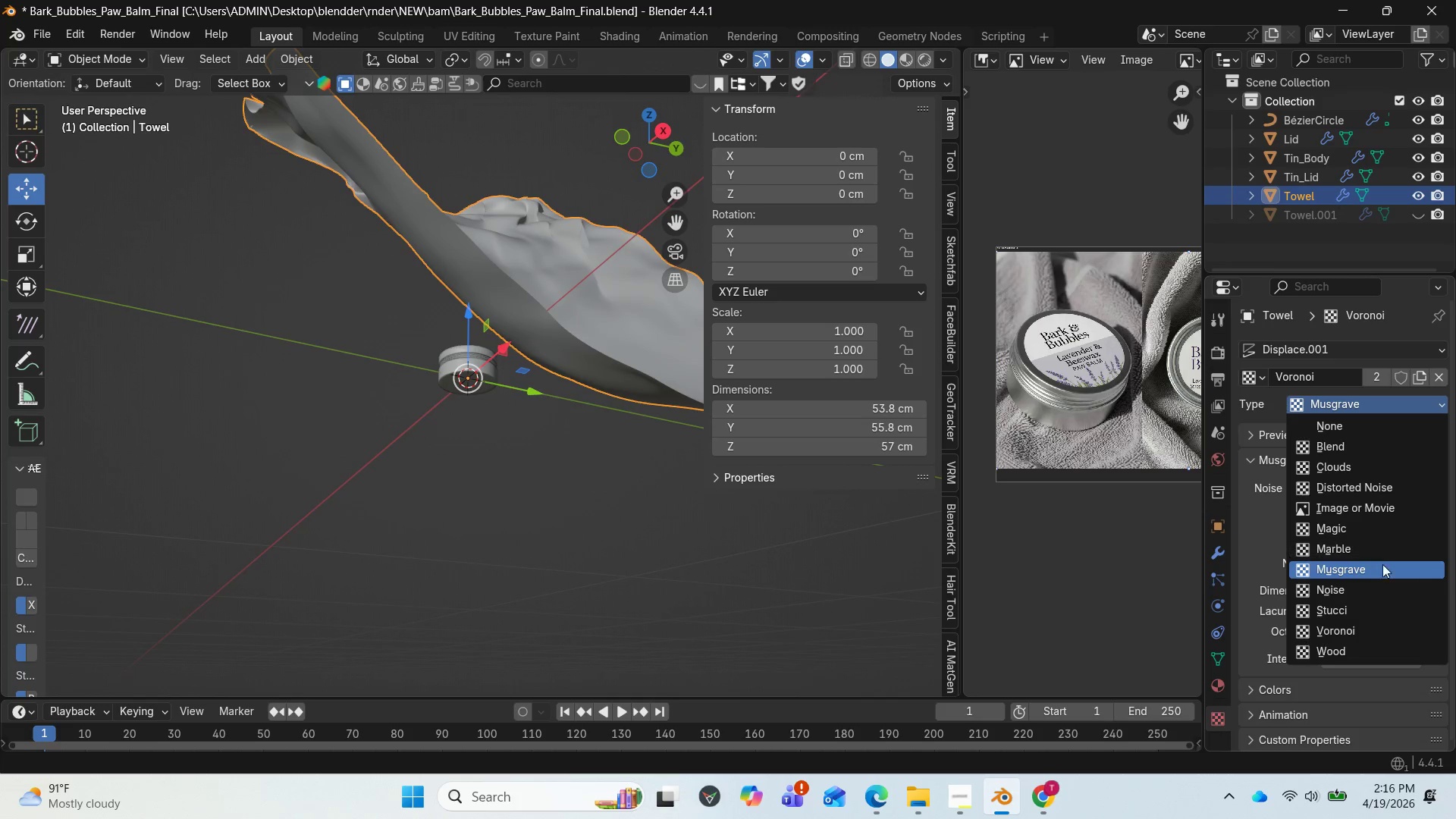 
mouse_move([1364, 599])
 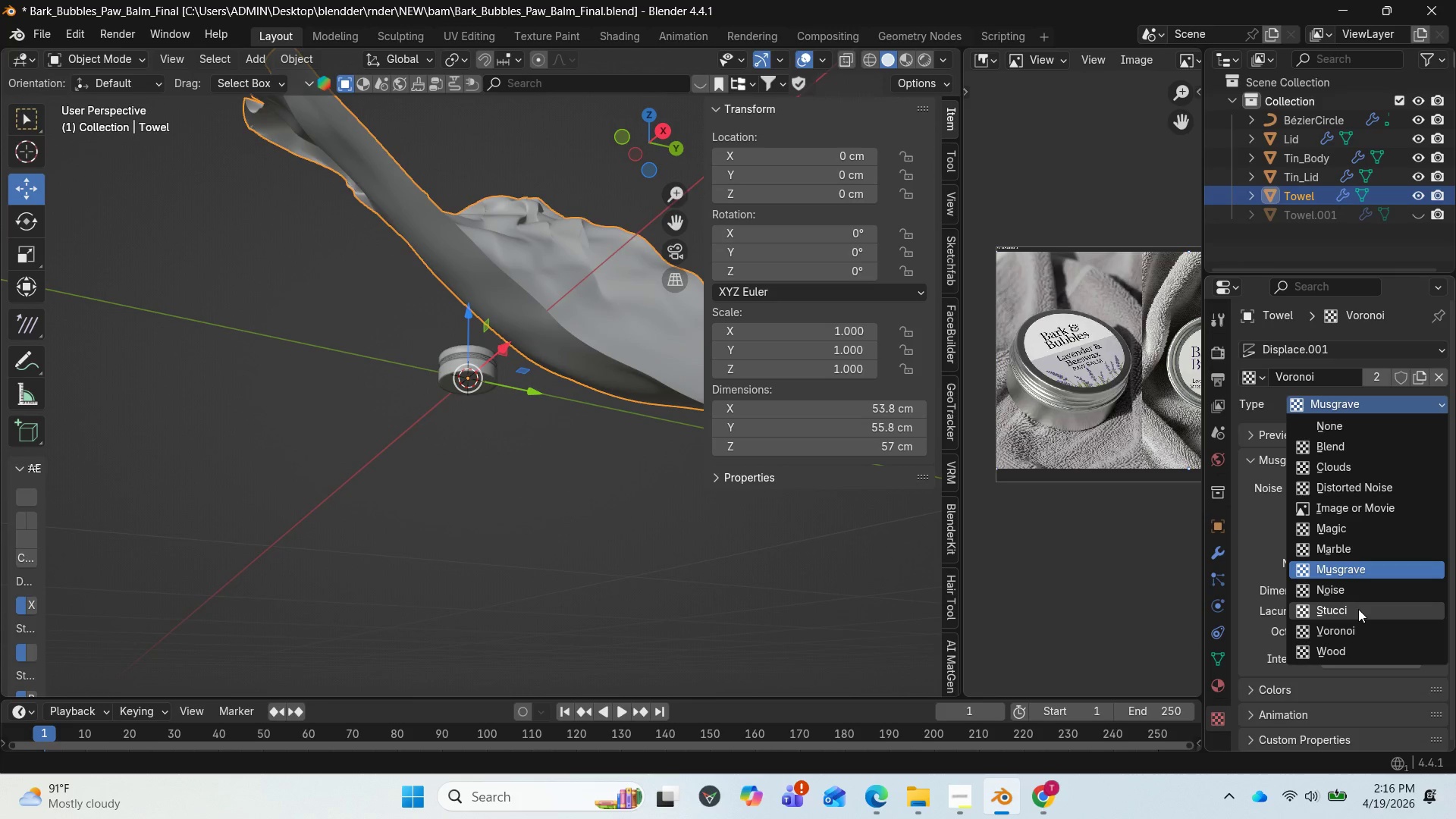 
left_click([1358, 609])
 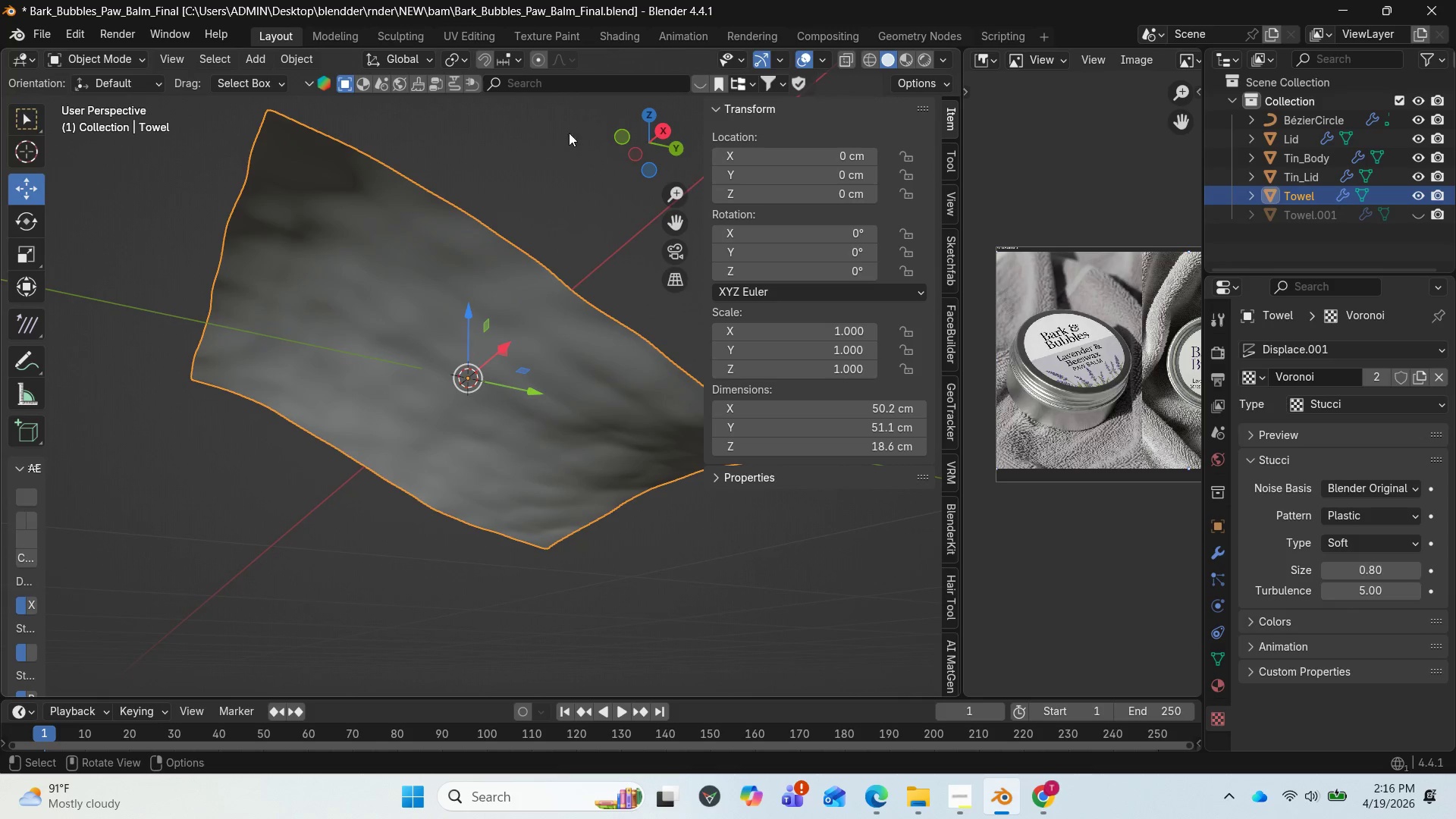 
left_click_drag(start_coordinate=[649, 137], to_coordinate=[381, 177])
 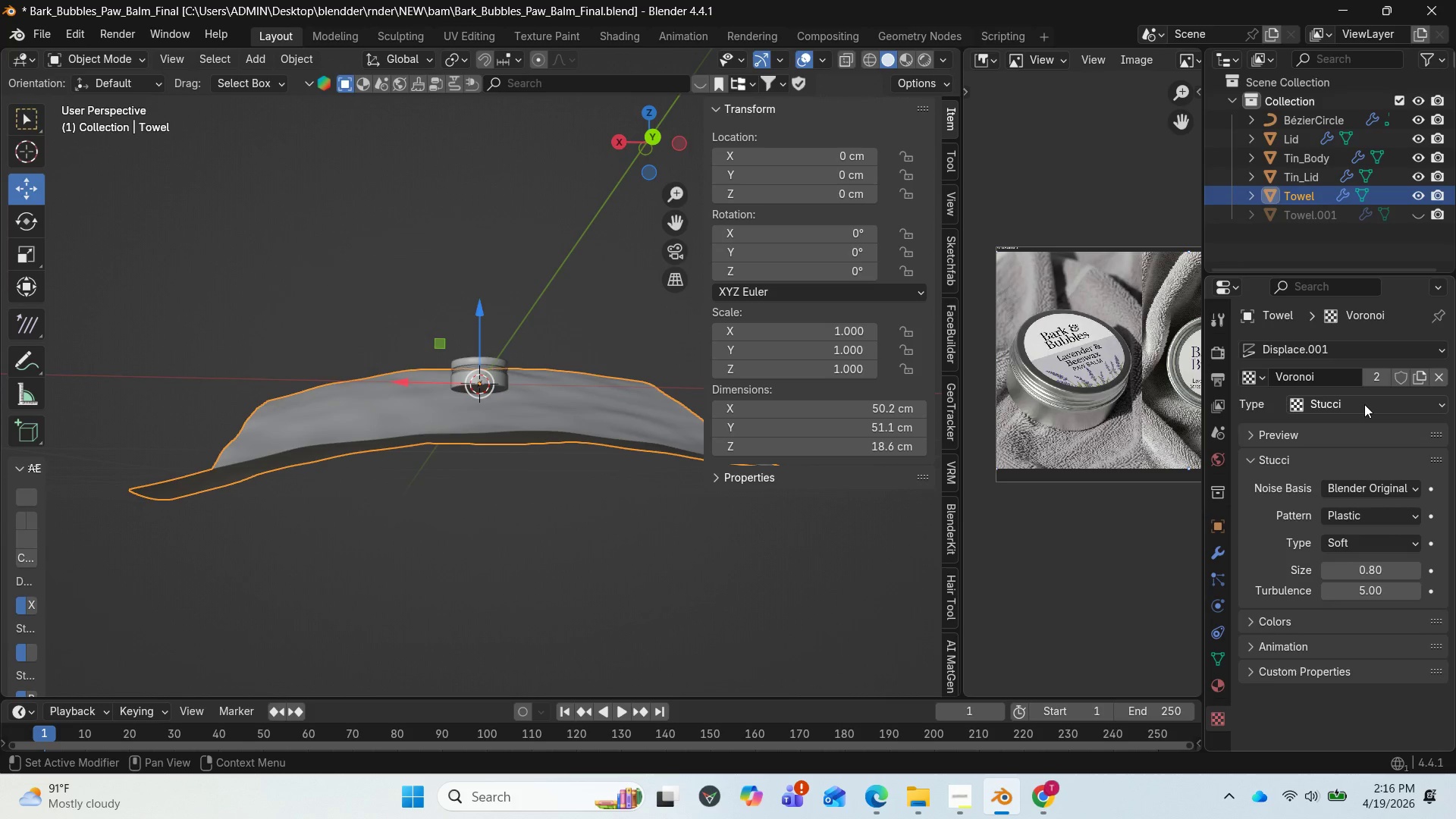 
left_click([1364, 404])
 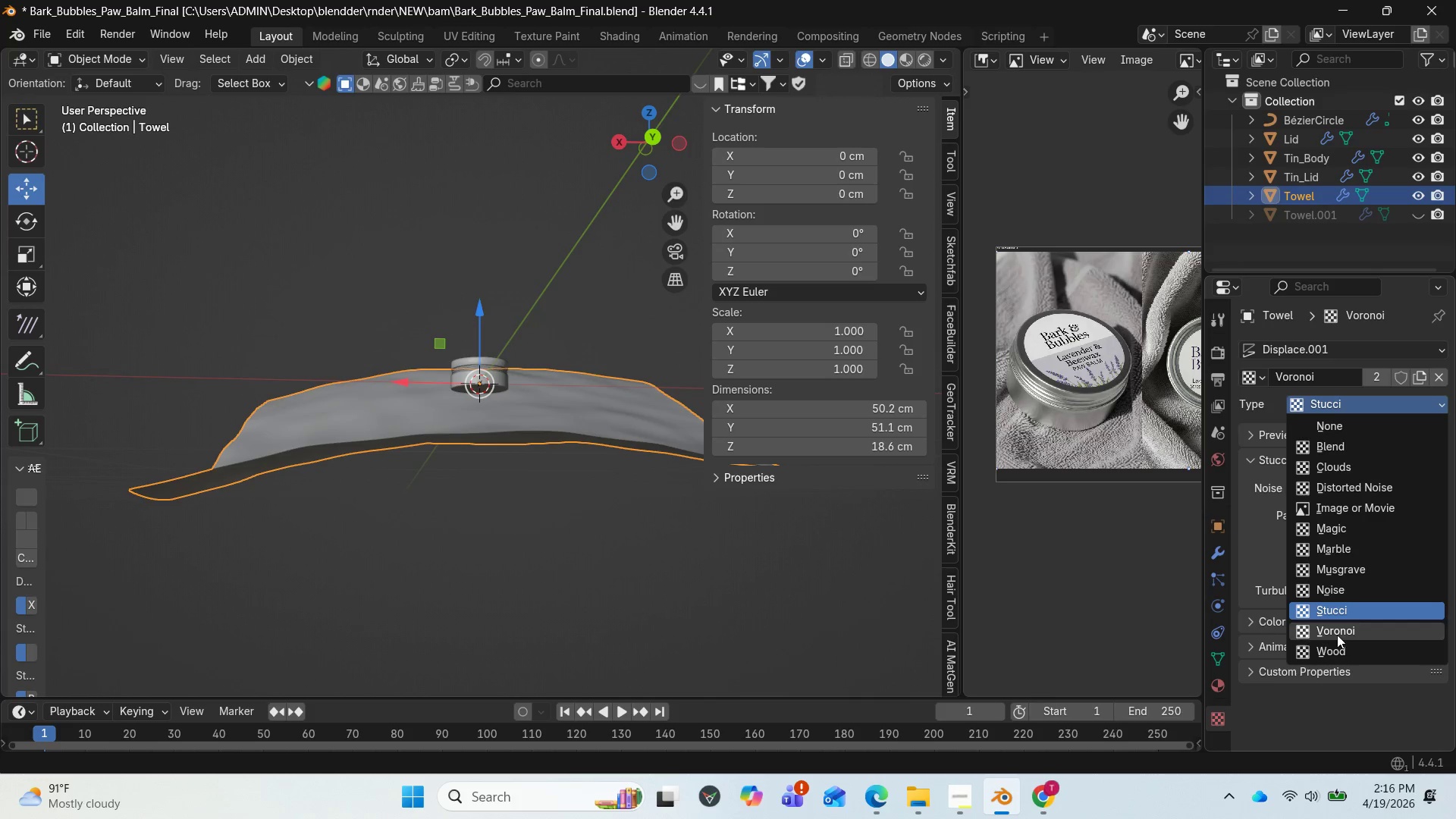 
left_click([1333, 648])
 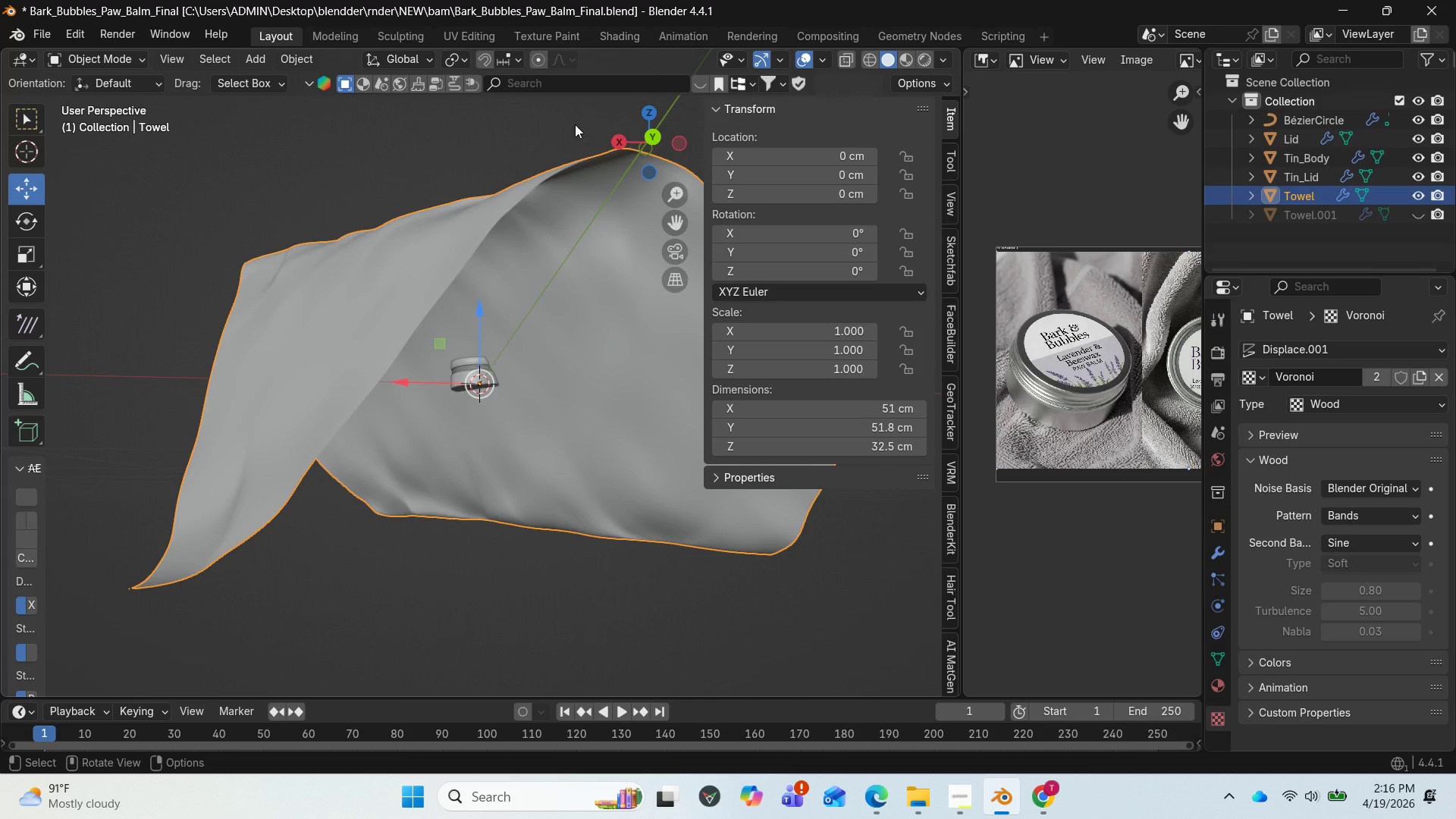 
left_click_drag(start_coordinate=[637, 124], to_coordinate=[389, 189])
 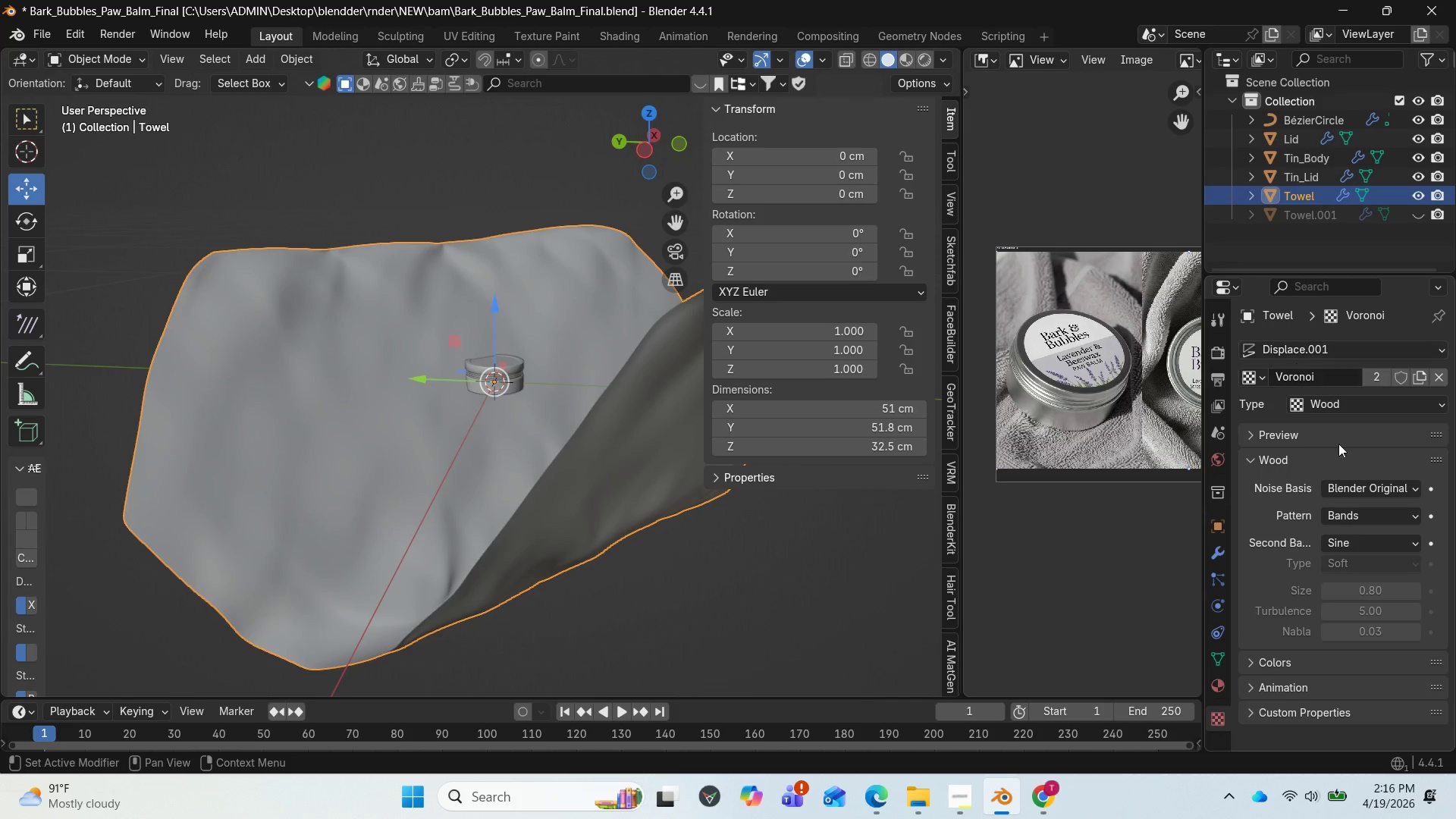 
mouse_move([1369, 469])
 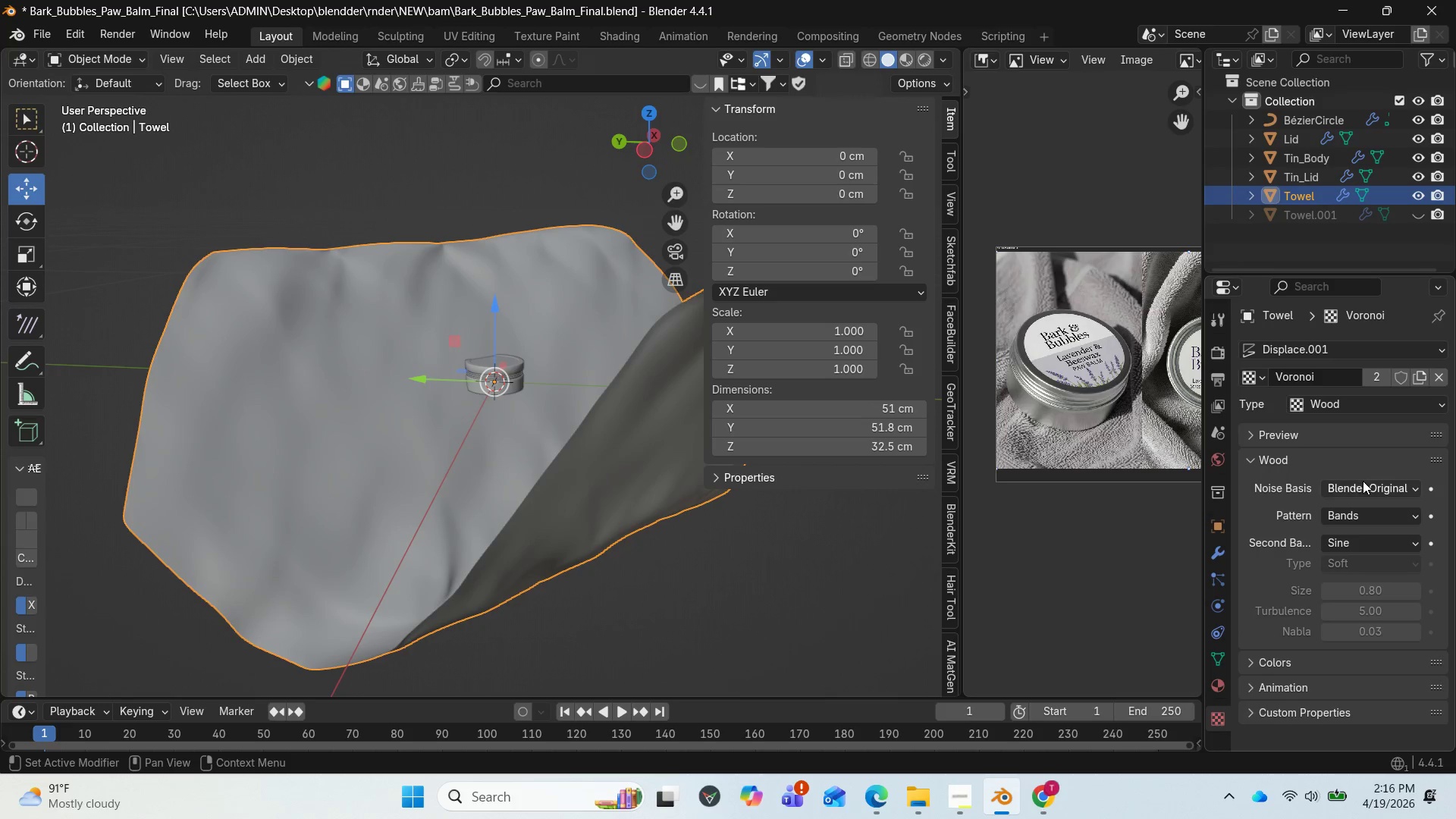 
left_click([1363, 482])
 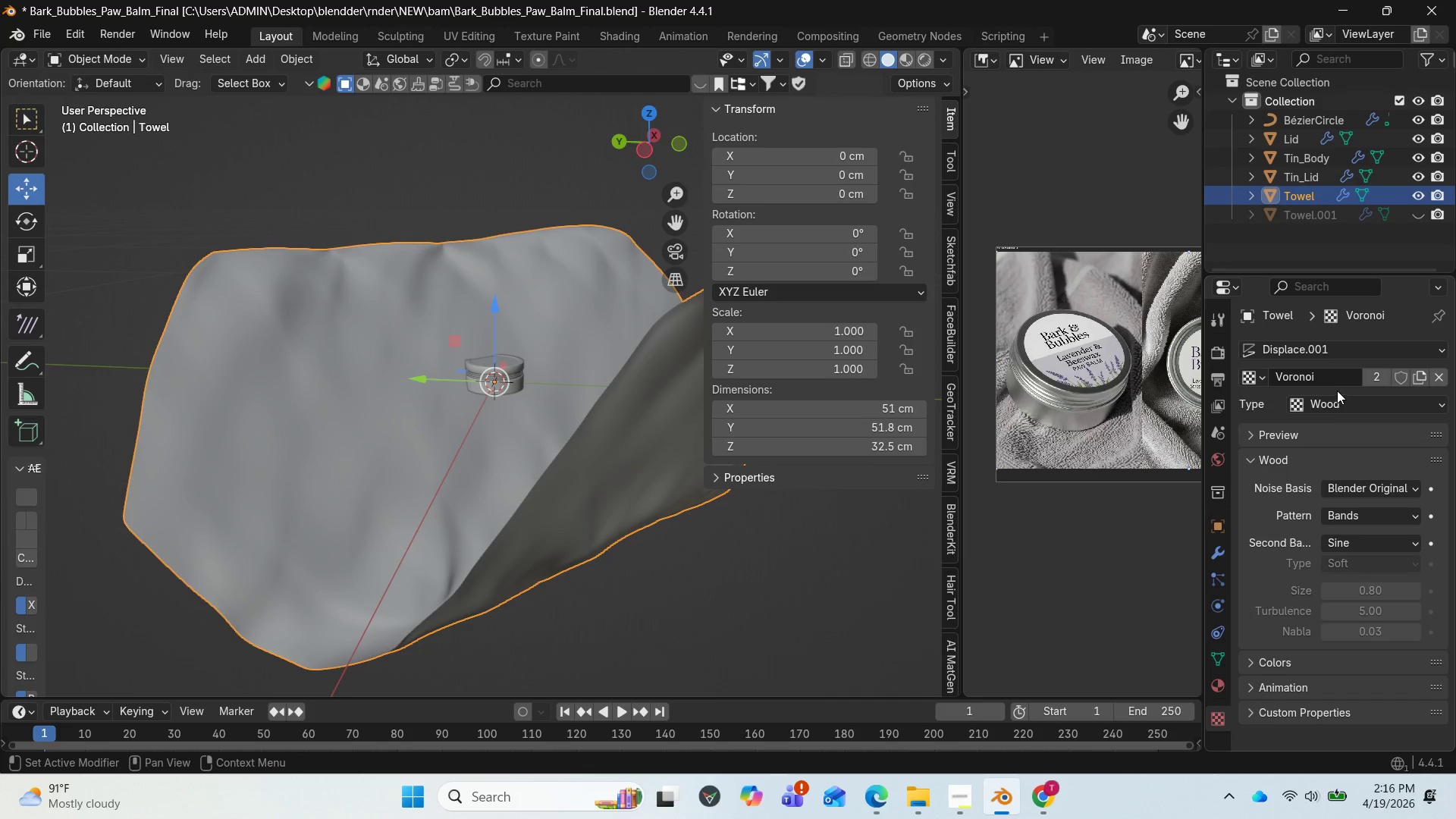 
left_click([1345, 482])
 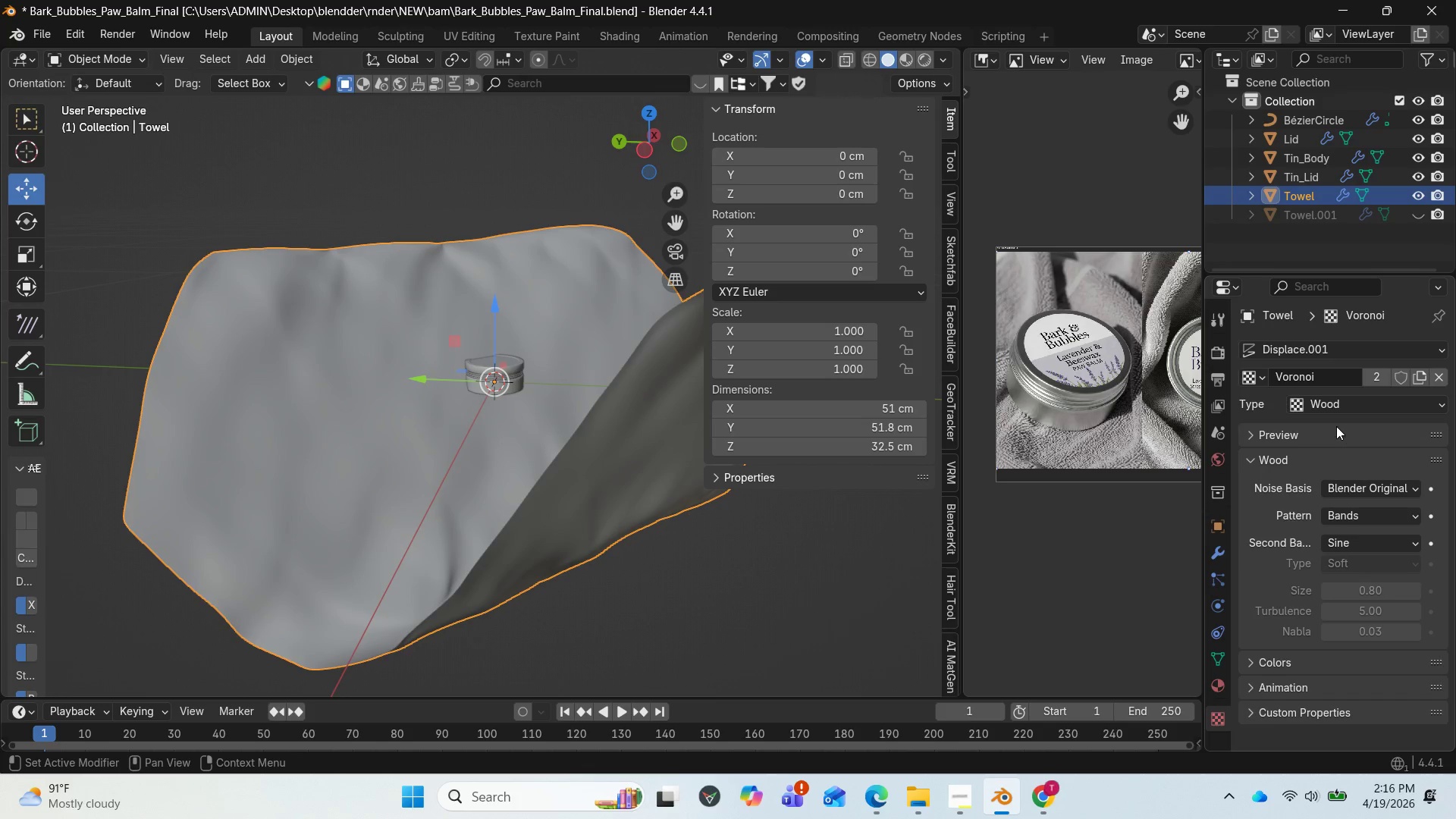 
left_click([1354, 485])
 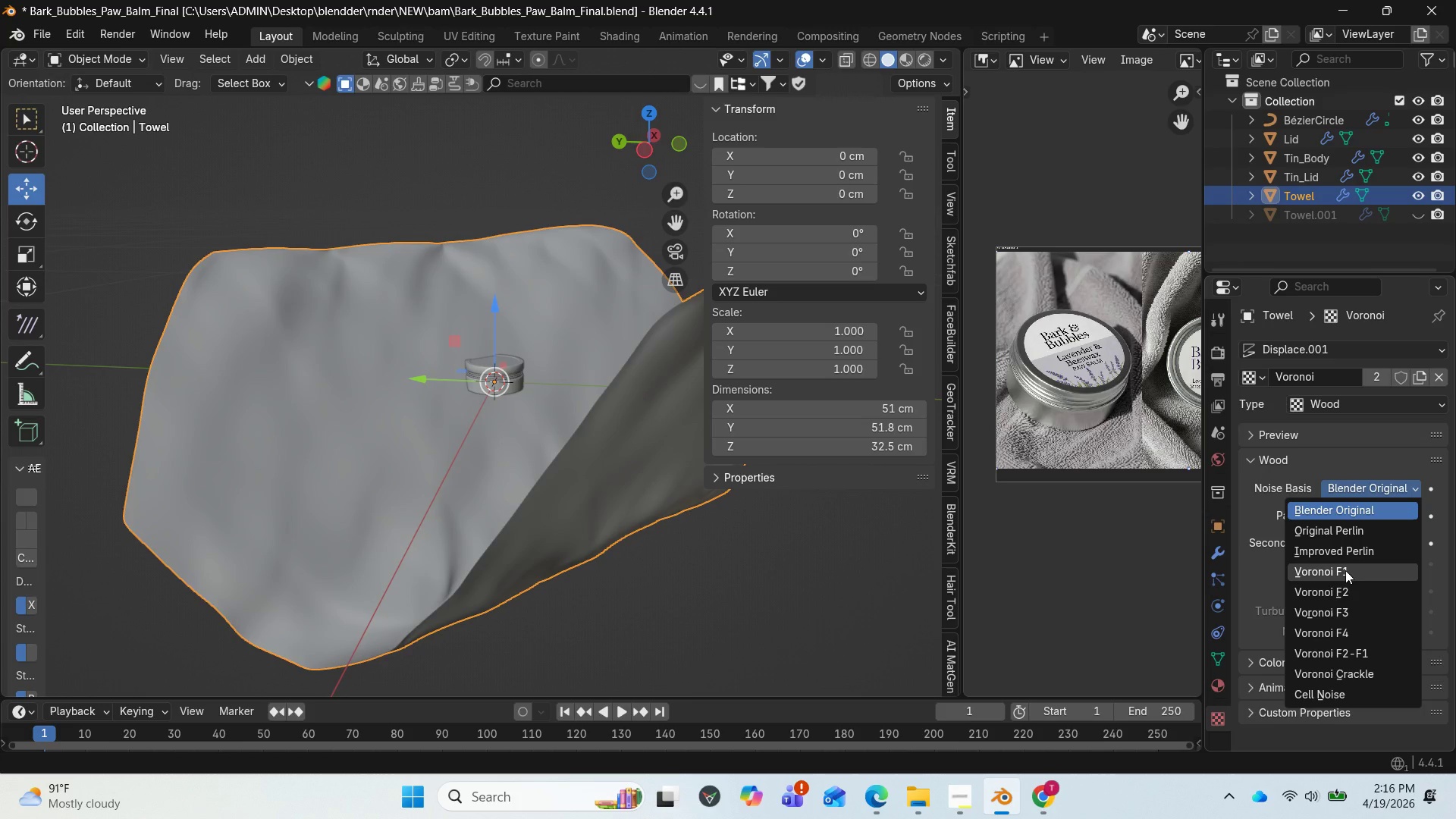 
left_click([1345, 570])
 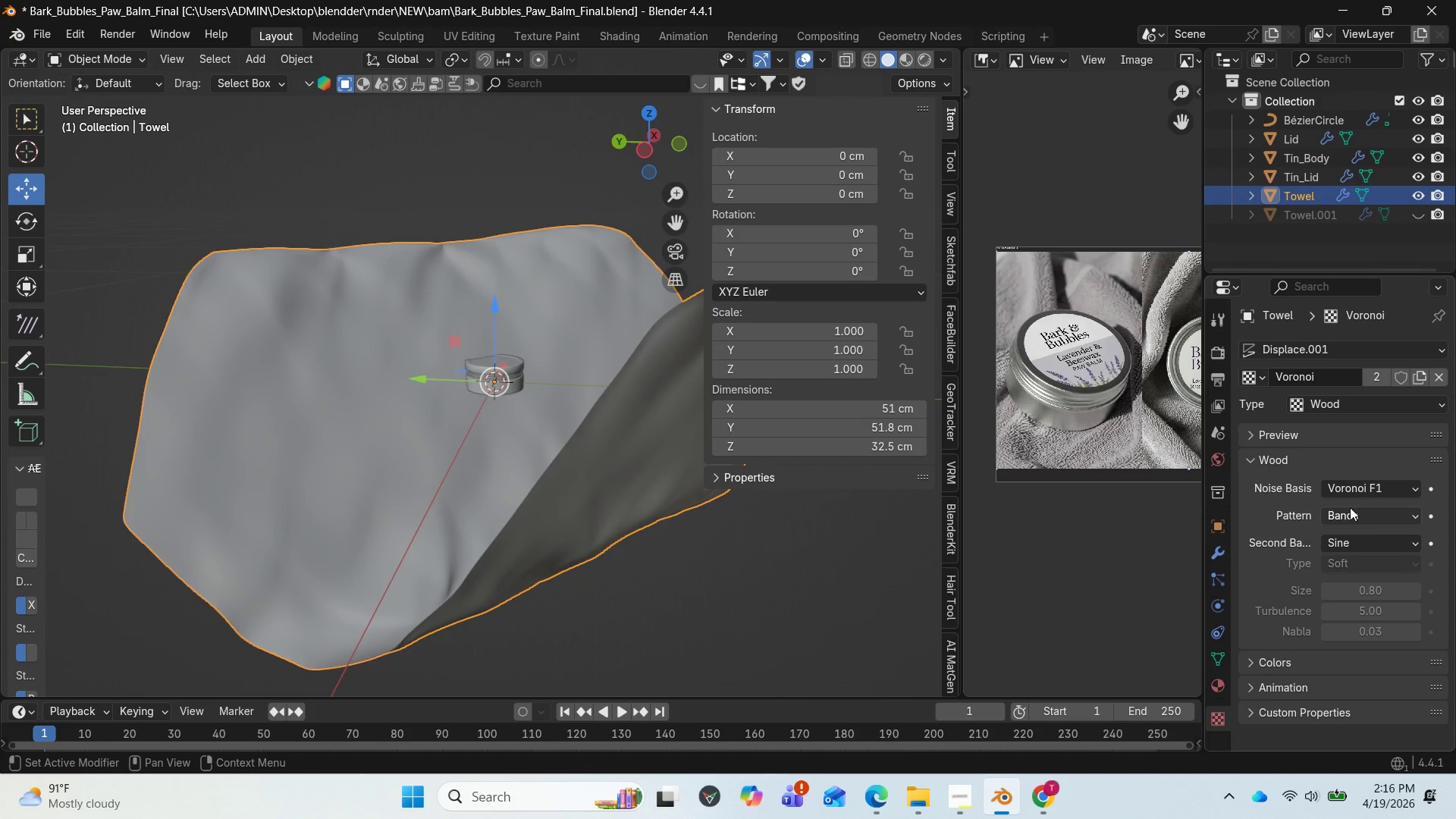 
left_click([1352, 488])
 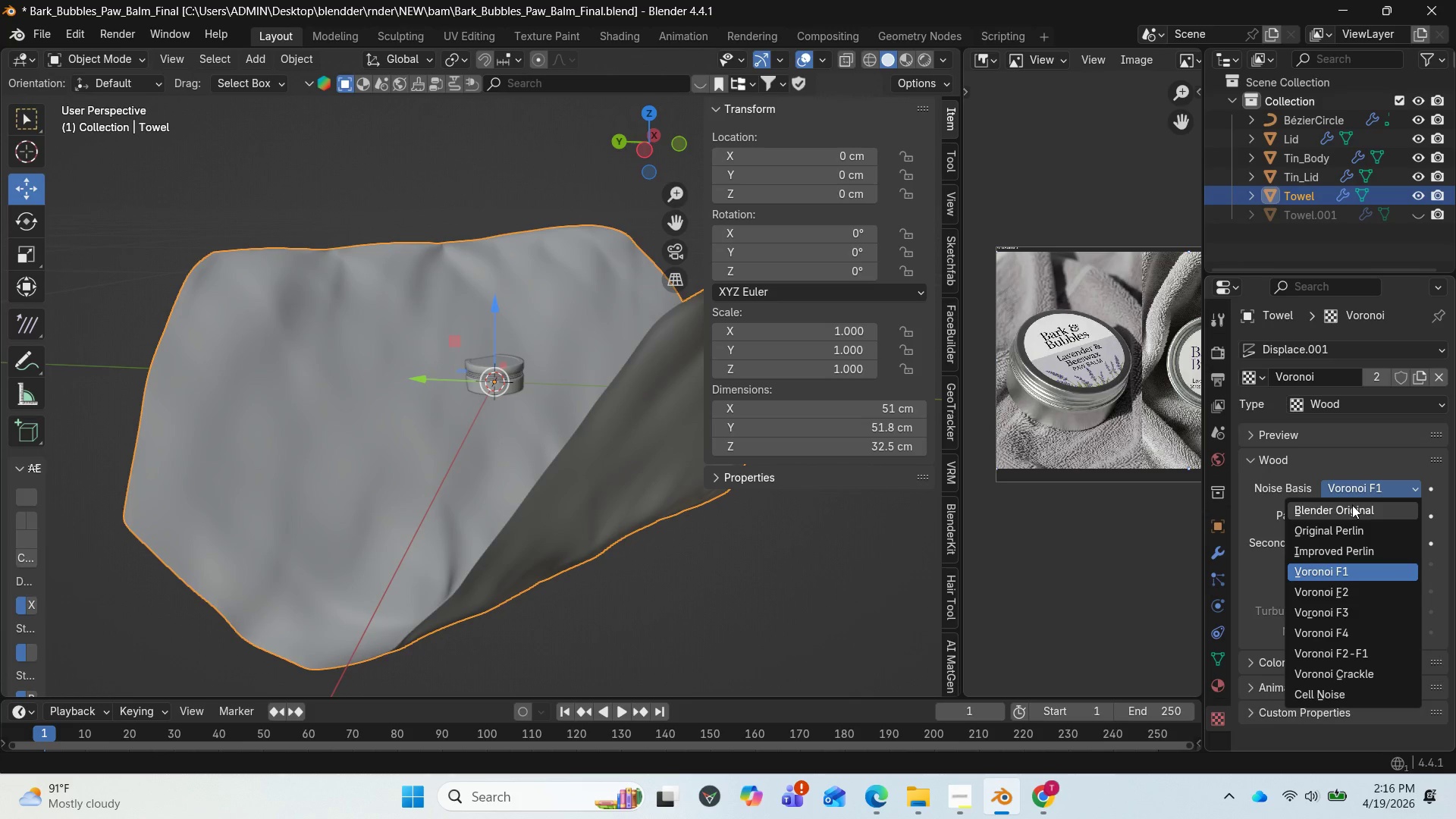 
left_click([1352, 505])
 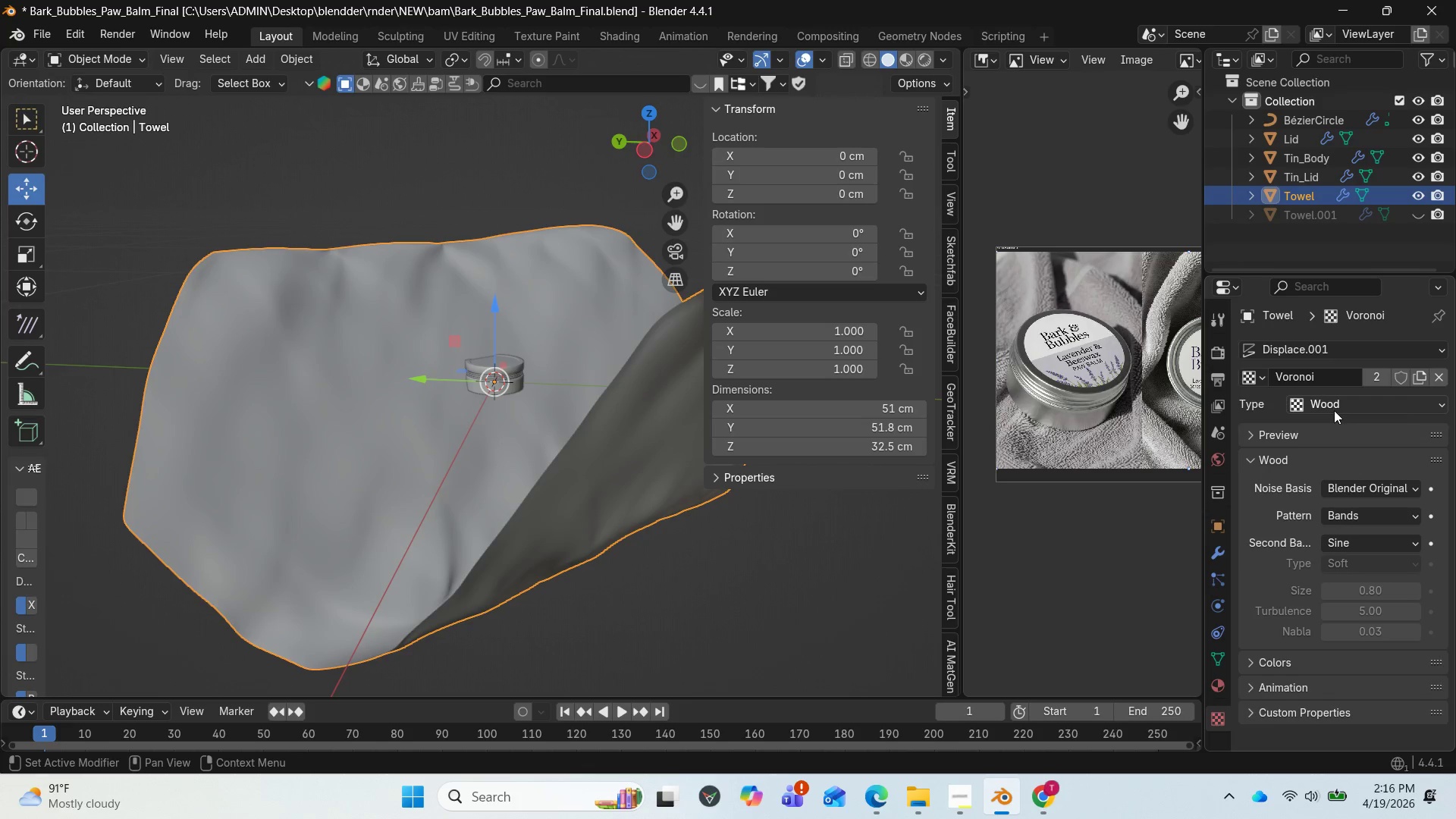 
left_click([1334, 410])
 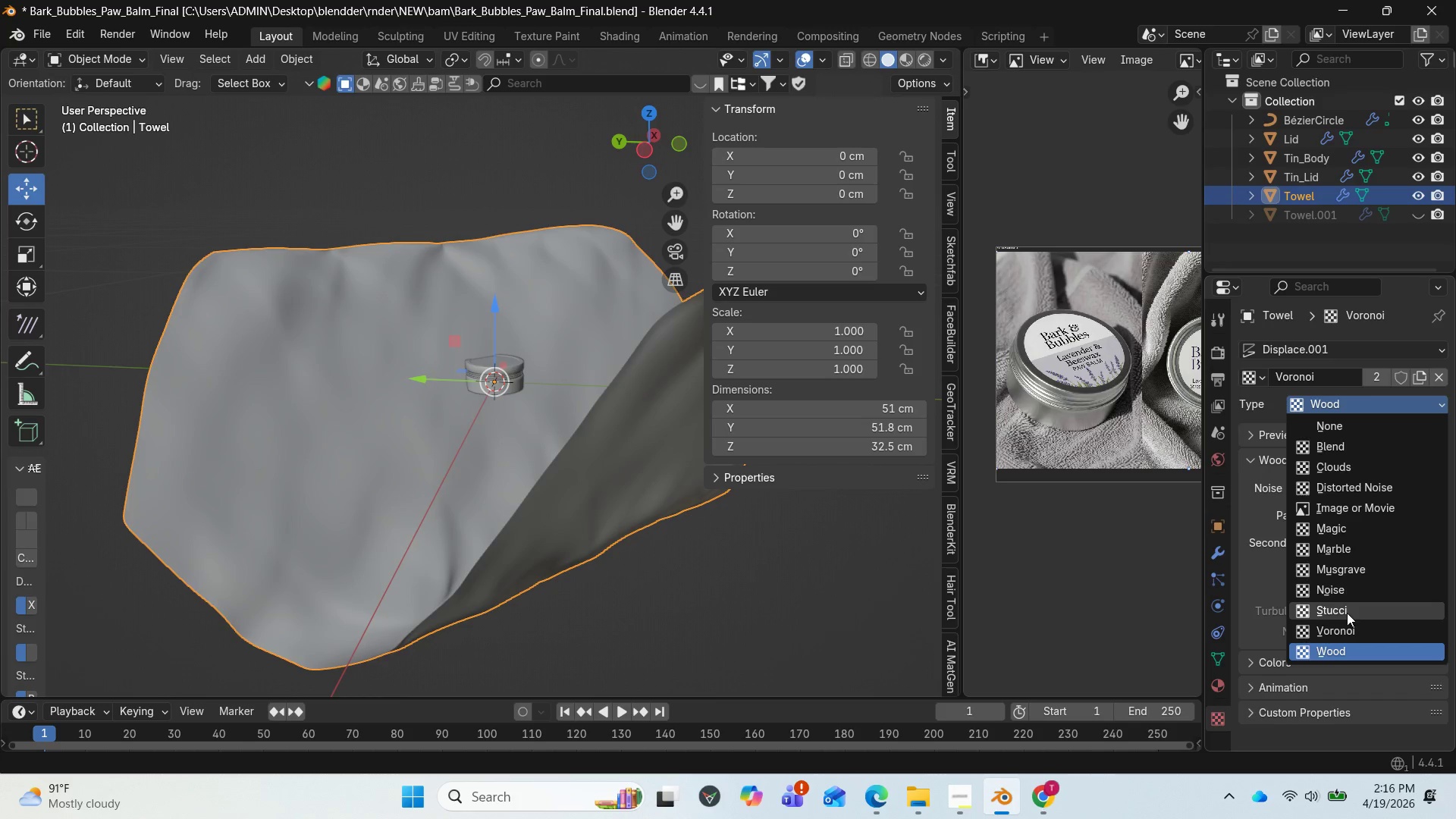 
left_click([1343, 632])
 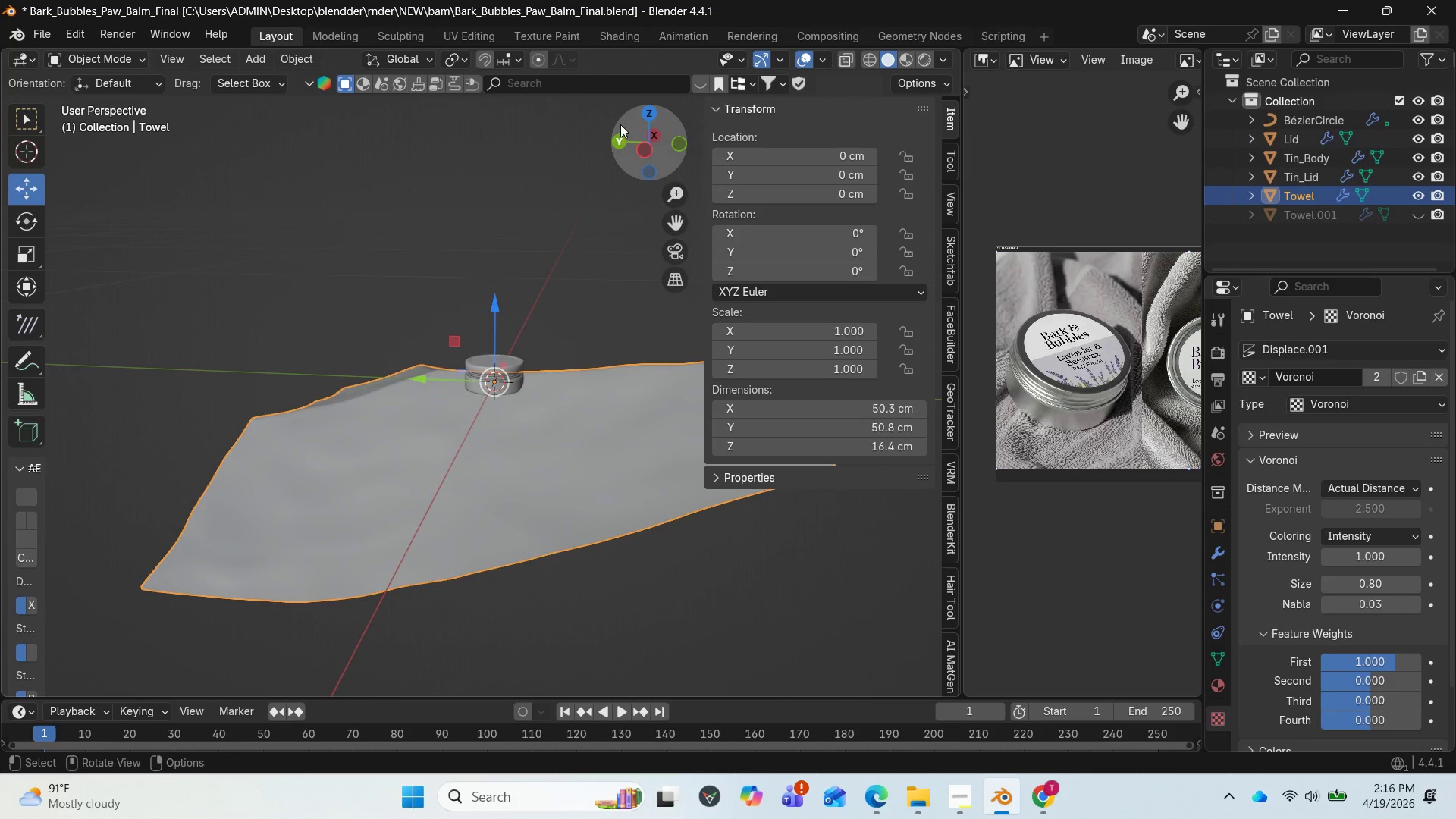 
left_click_drag(start_coordinate=[641, 141], to_coordinate=[616, 76])
 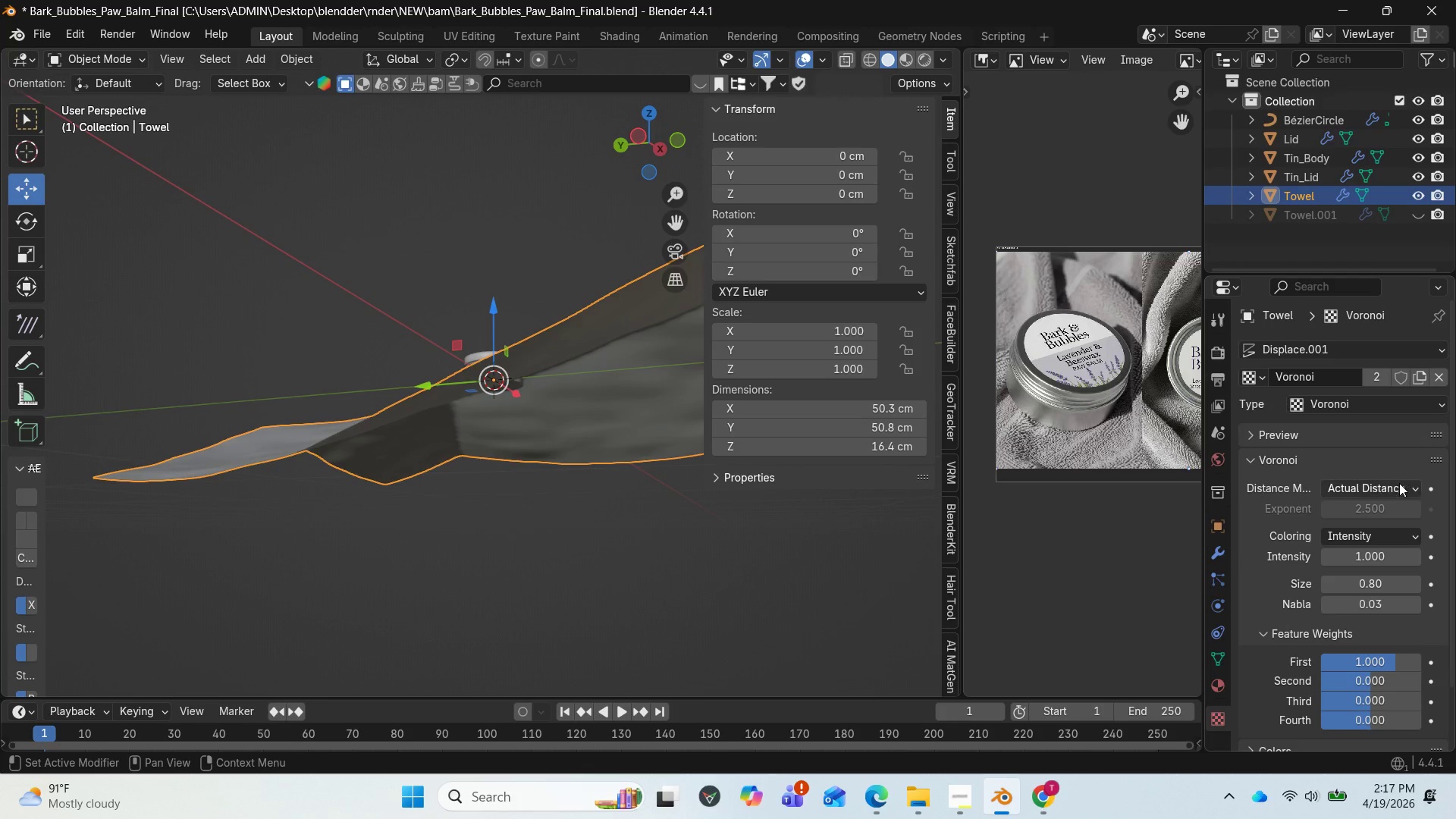 
left_click([1399, 486])
 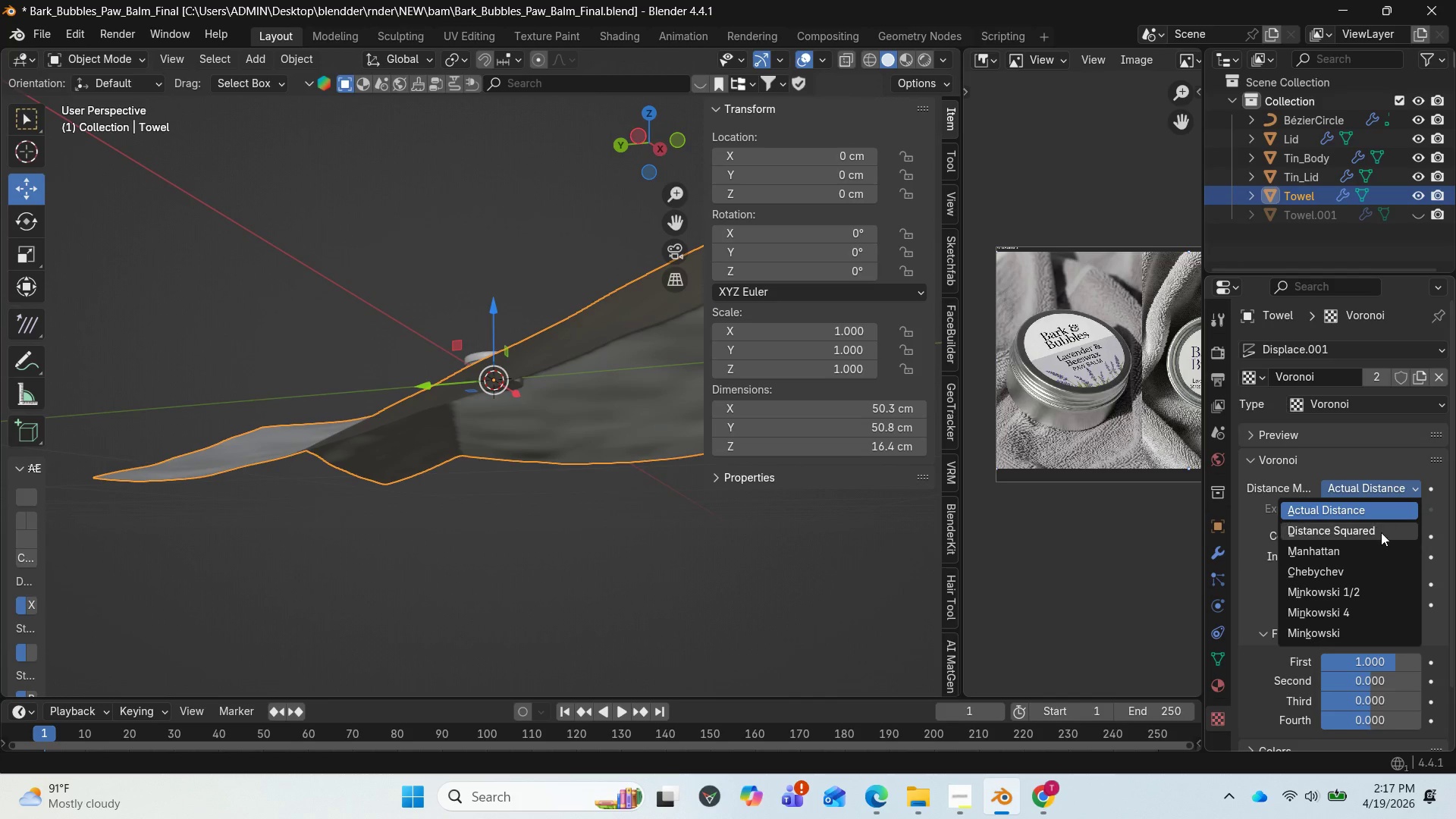 
left_click([1379, 533])
 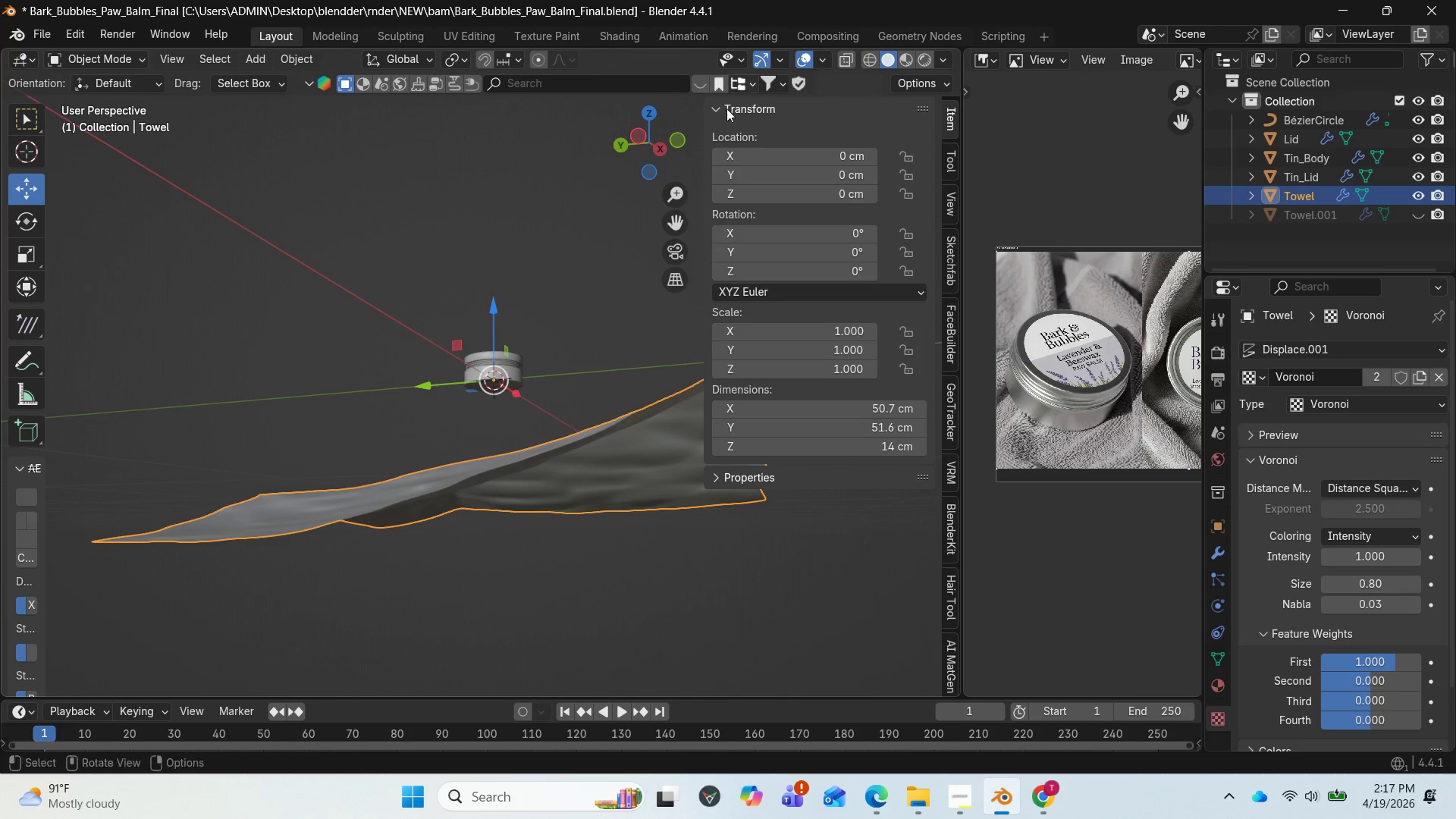 
left_click_drag(start_coordinate=[657, 141], to_coordinate=[874, 159])
 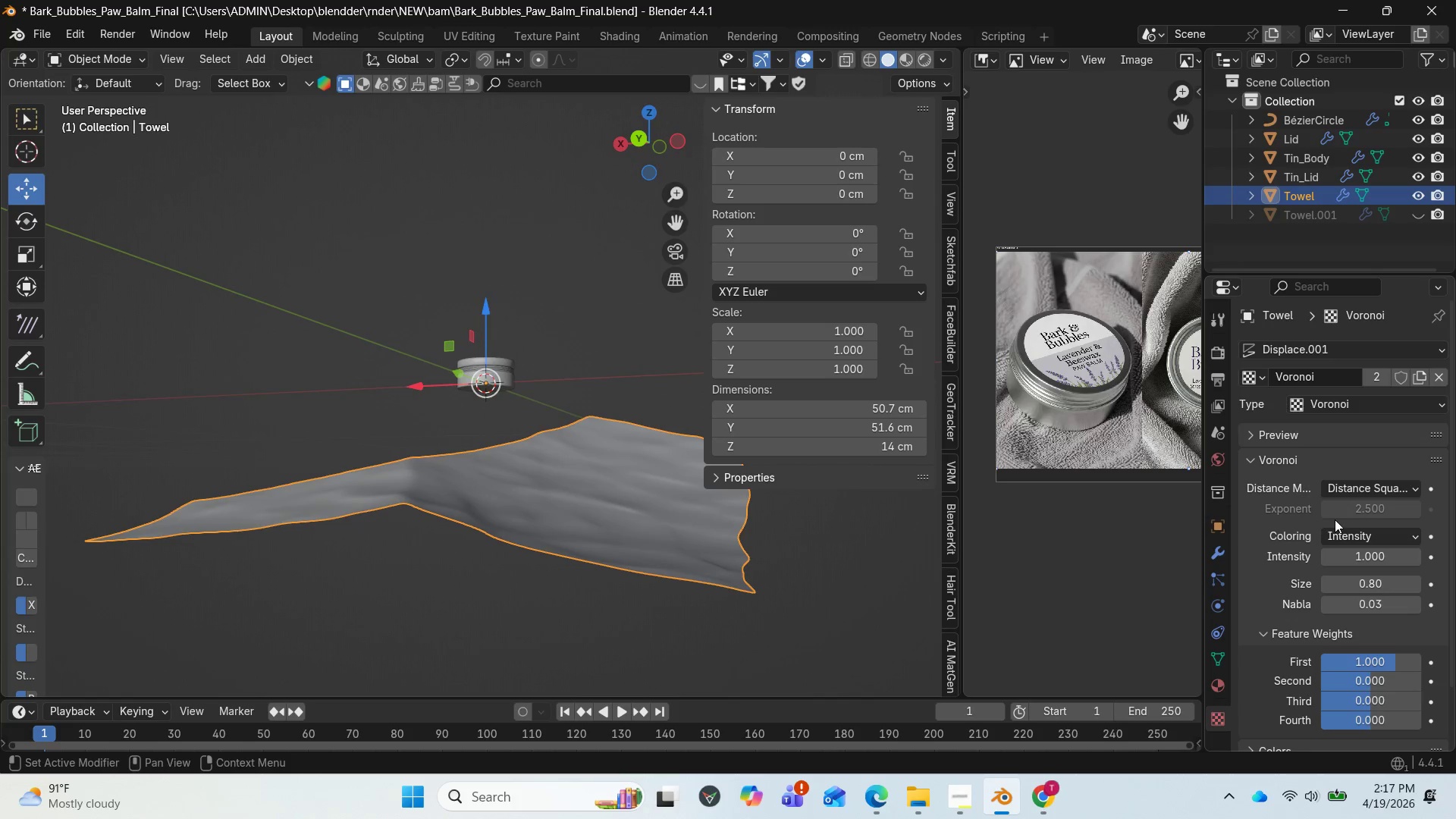 
mouse_move([1382, 525])
 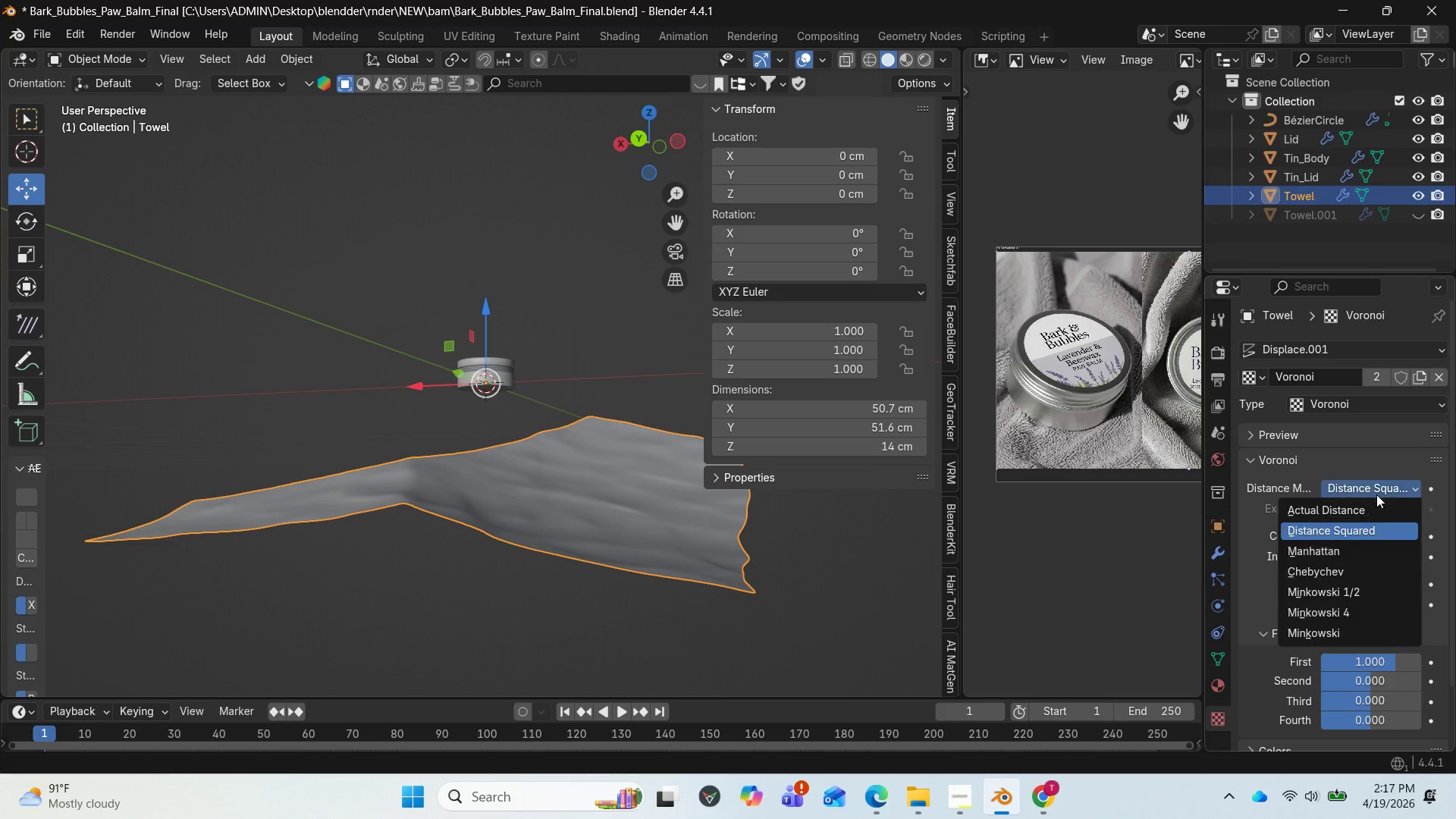 
left_click([1376, 494])
 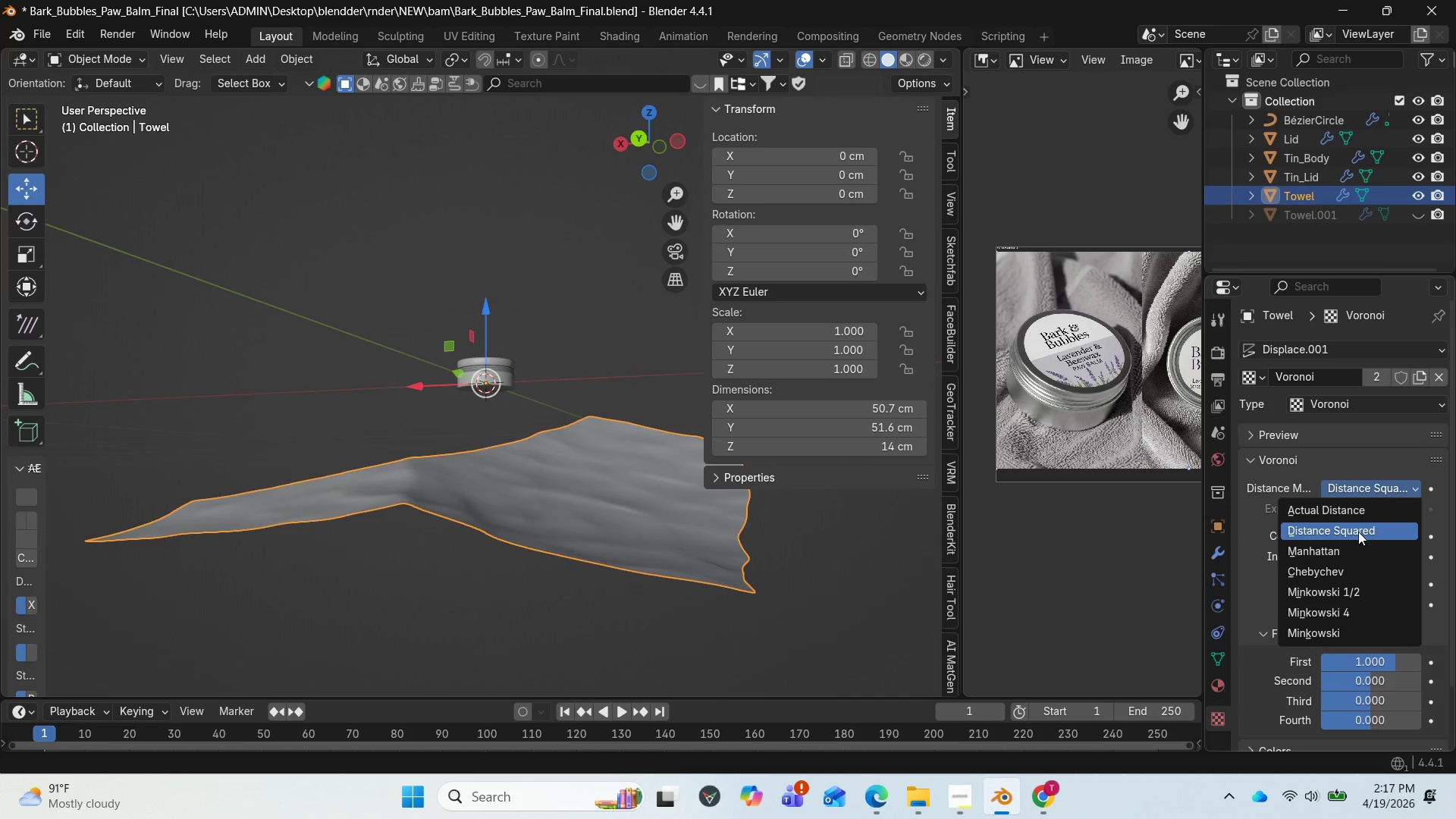 
mouse_move([1337, 550])
 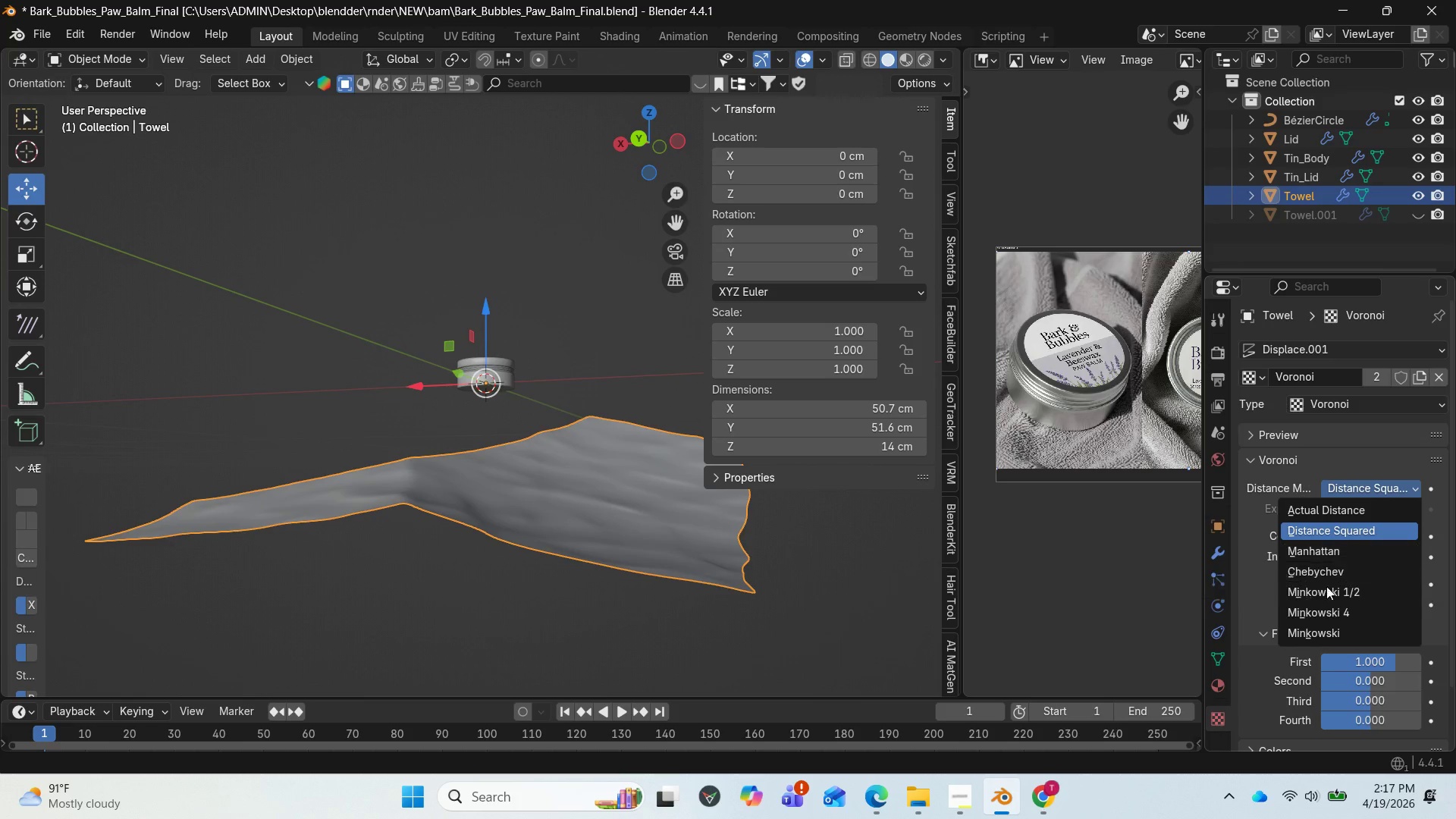 
scroll: coordinate [1325, 603], scroll_direction: down, amount: 4.0
 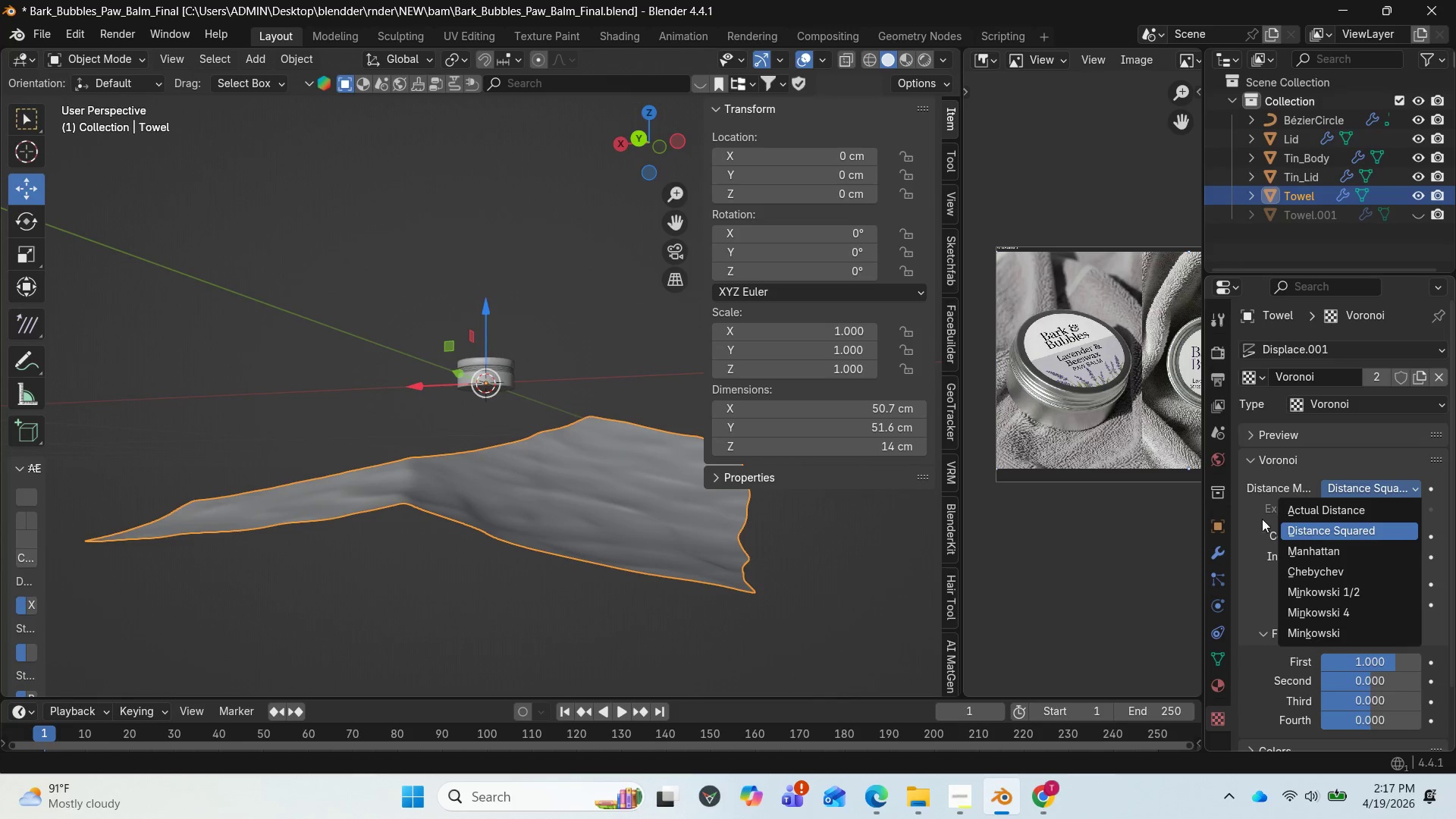 
left_click([1232, 525])
 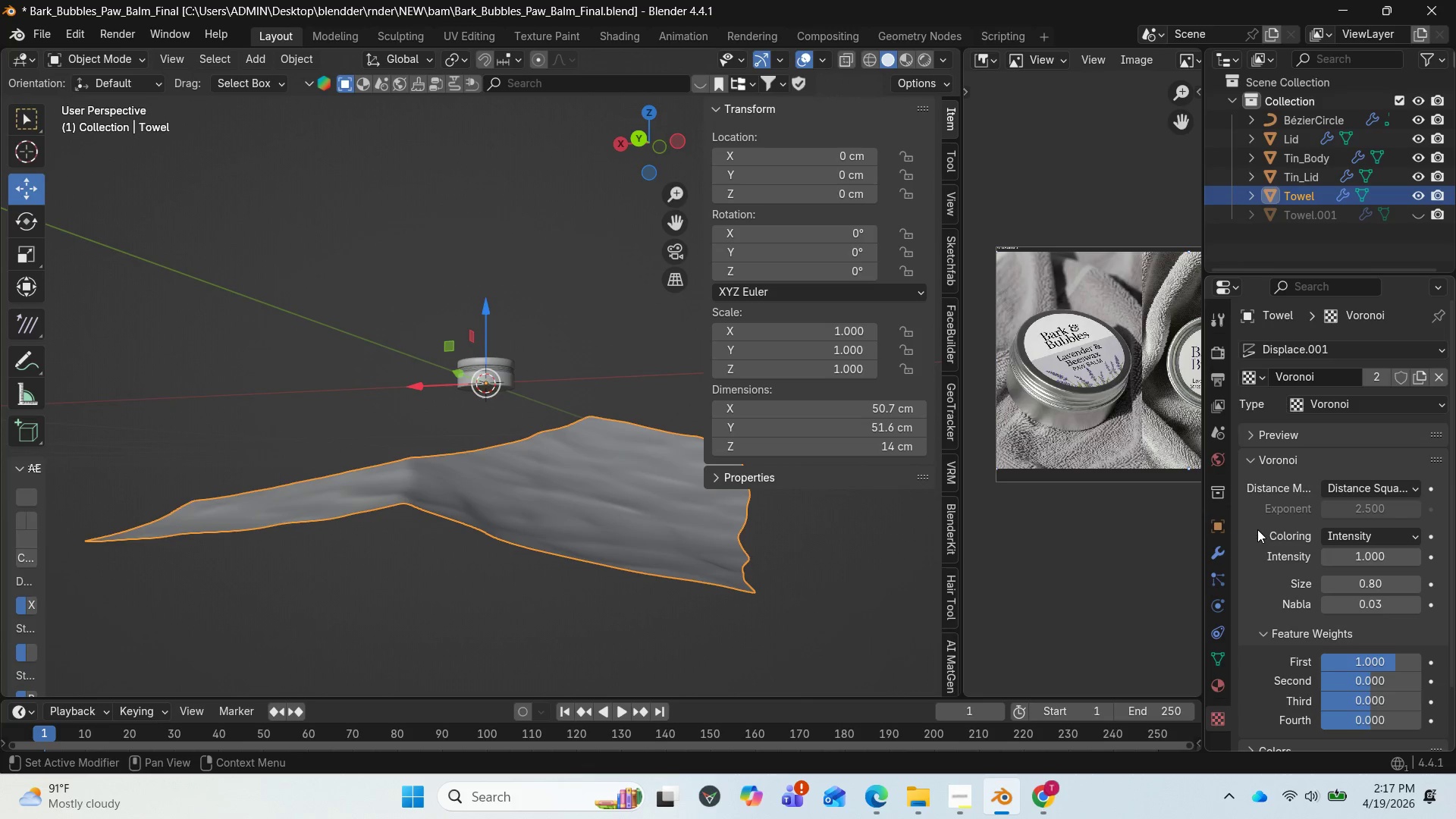 
key(Control+Z)
 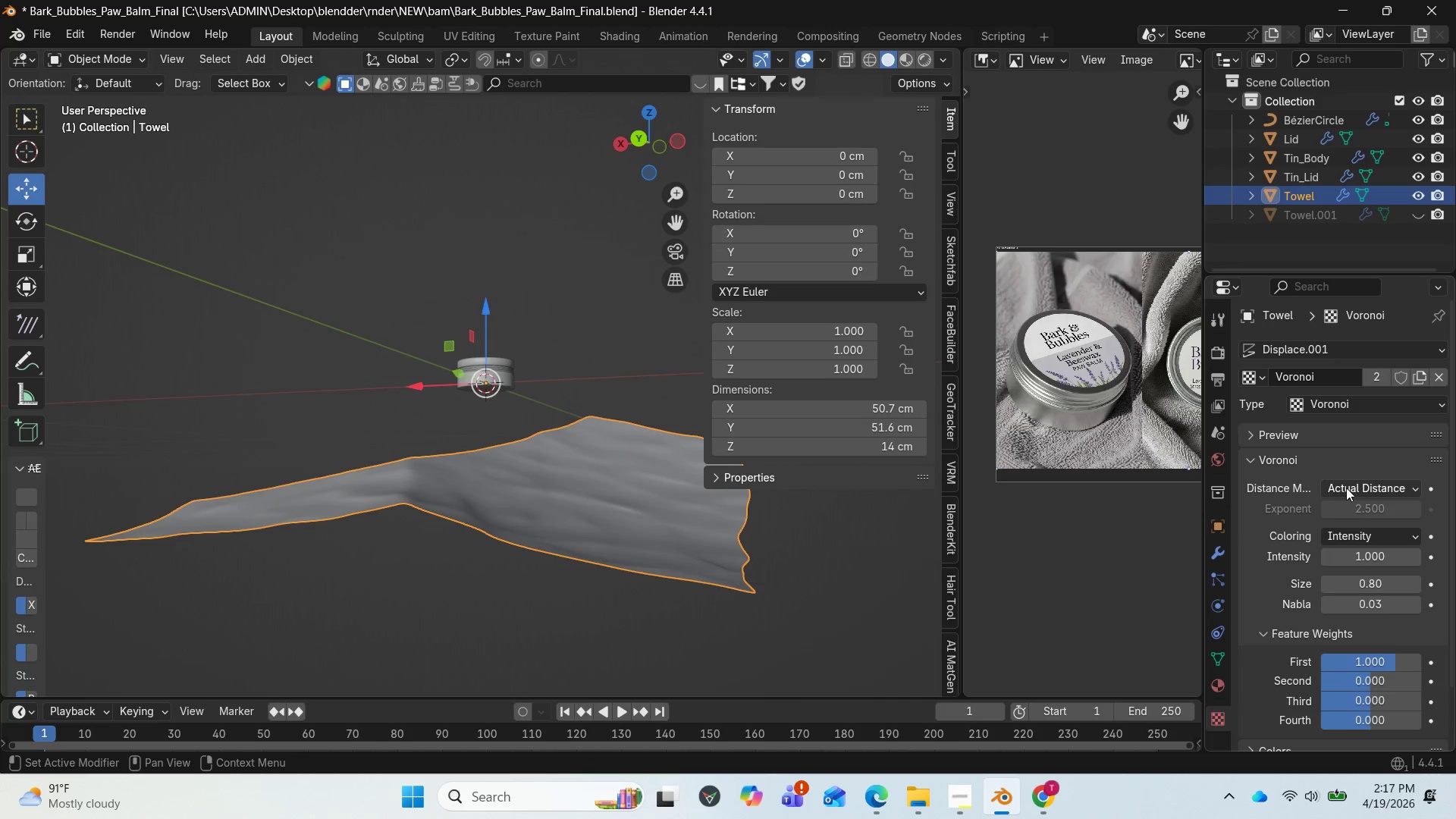 
hold_key(key=ControlLeft, duration=0.33)
 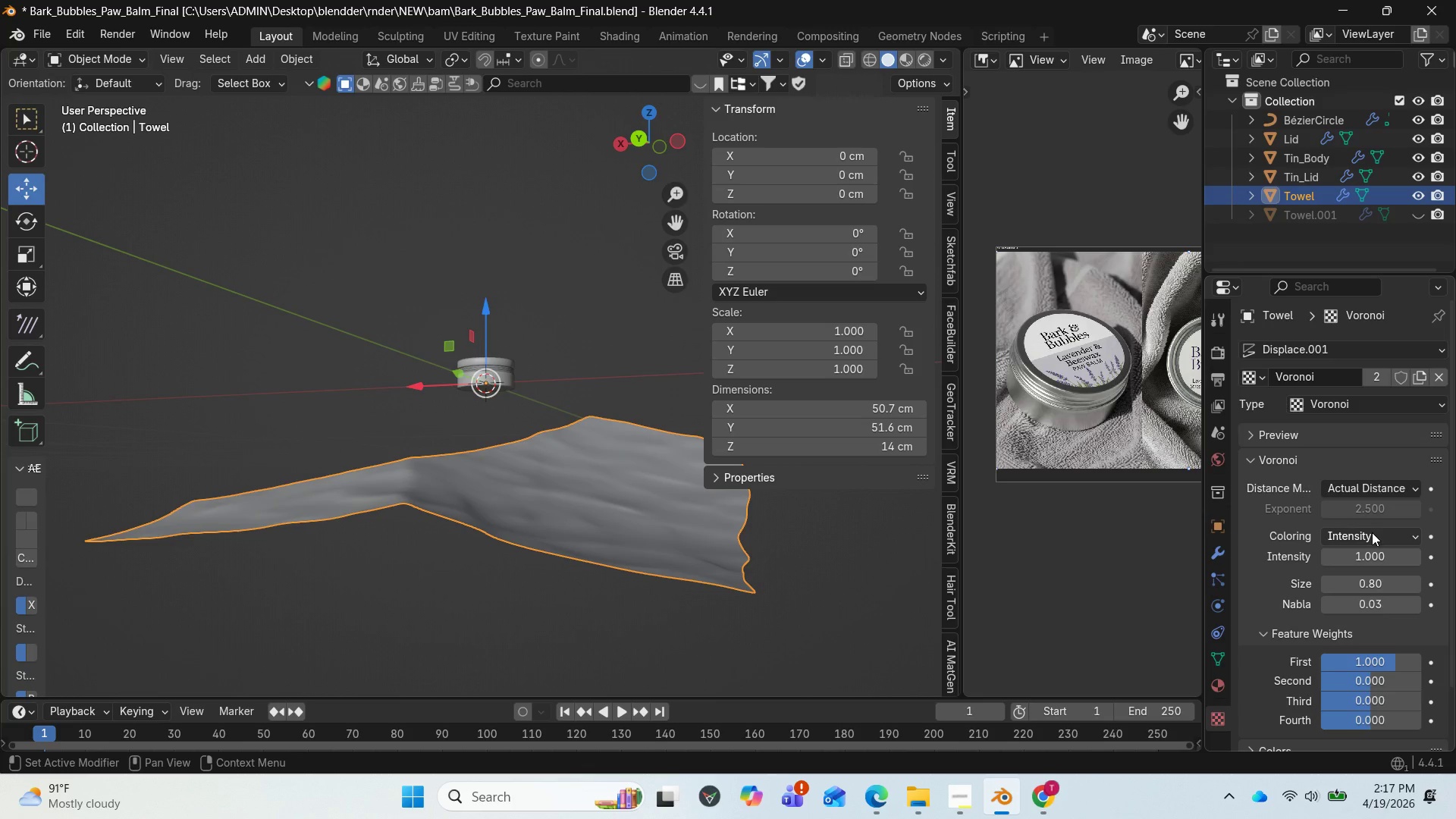 
left_click([1372, 532])
 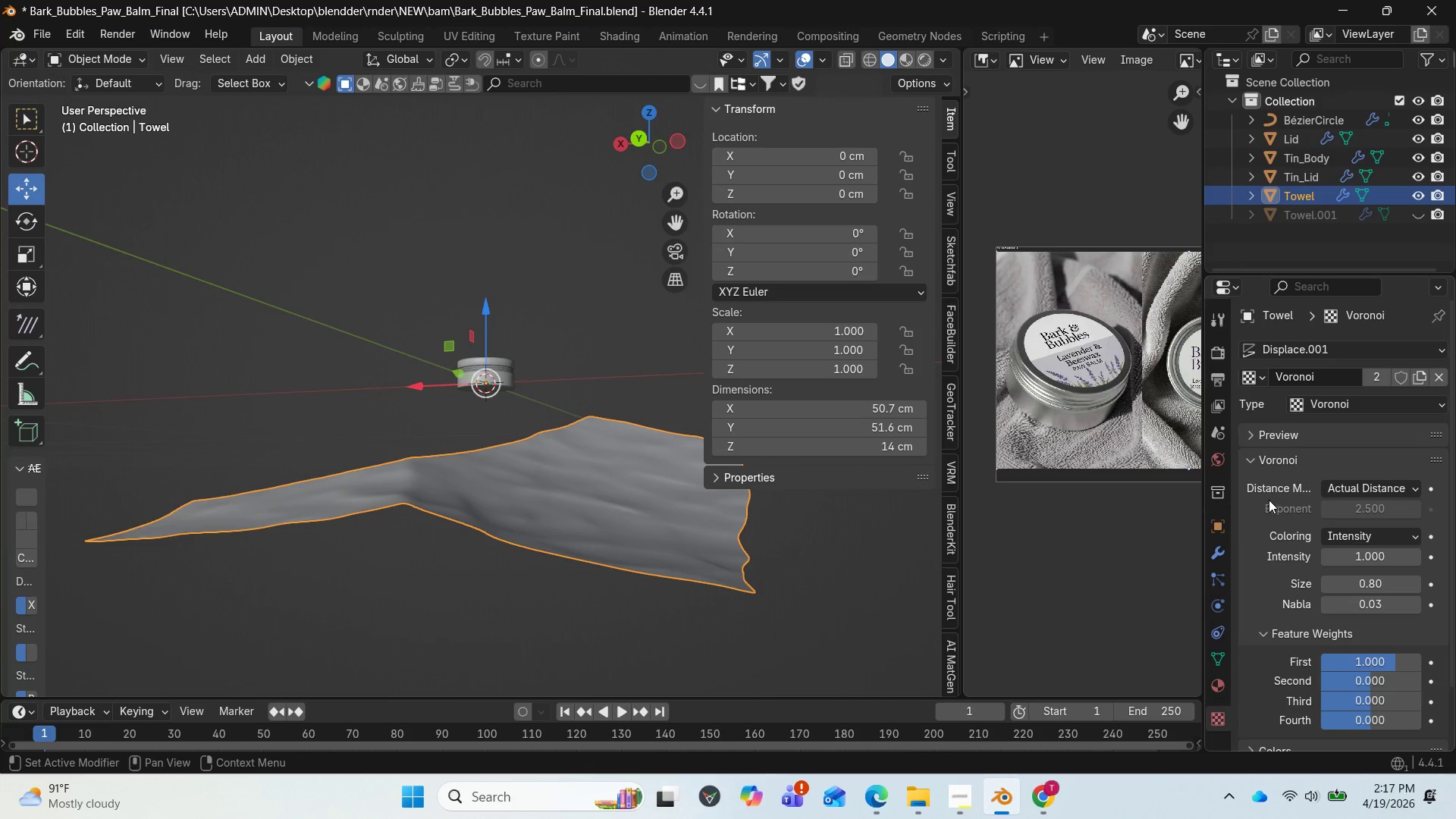 
left_click([1339, 485])
 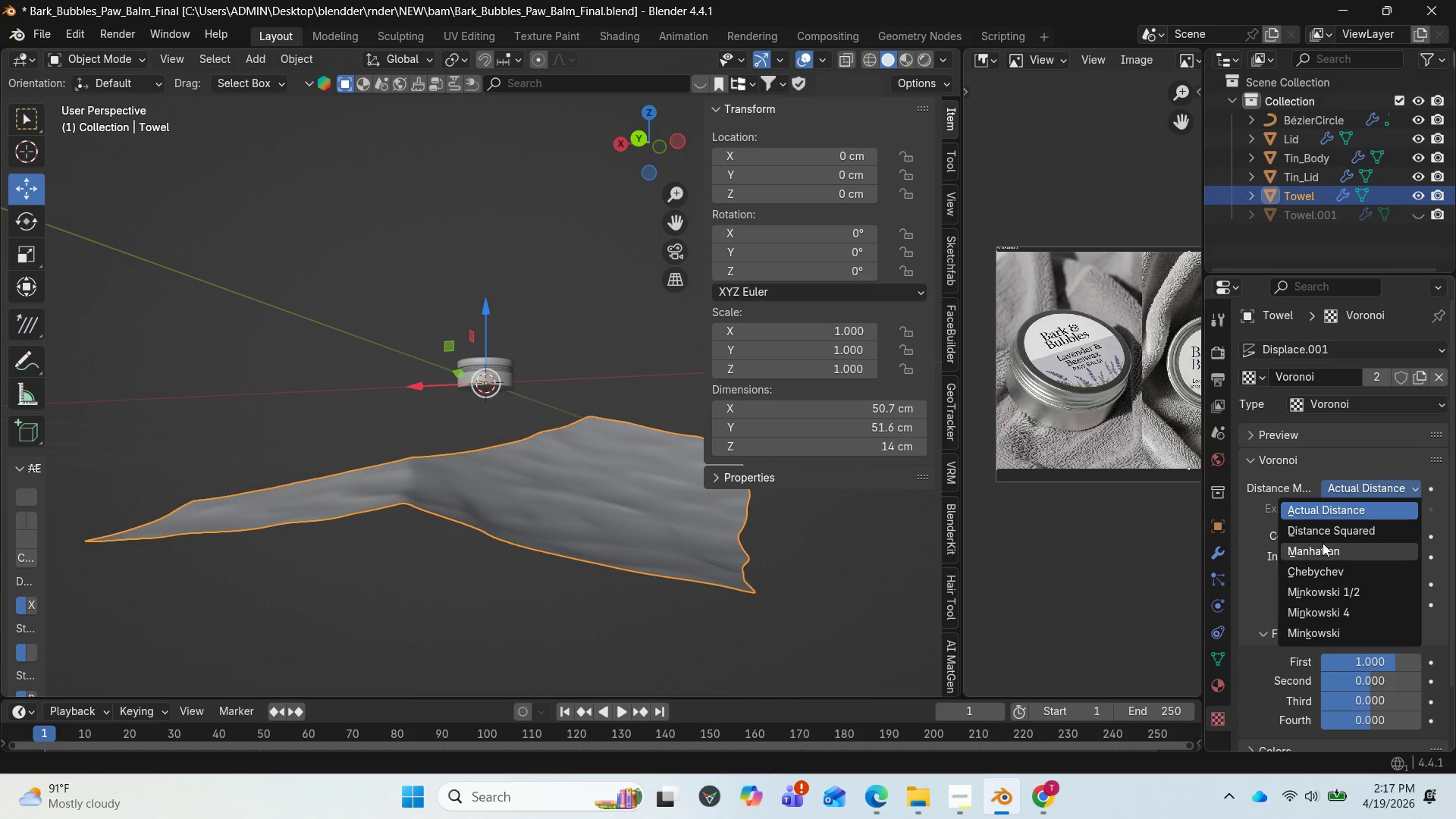 
left_click([1323, 543])
 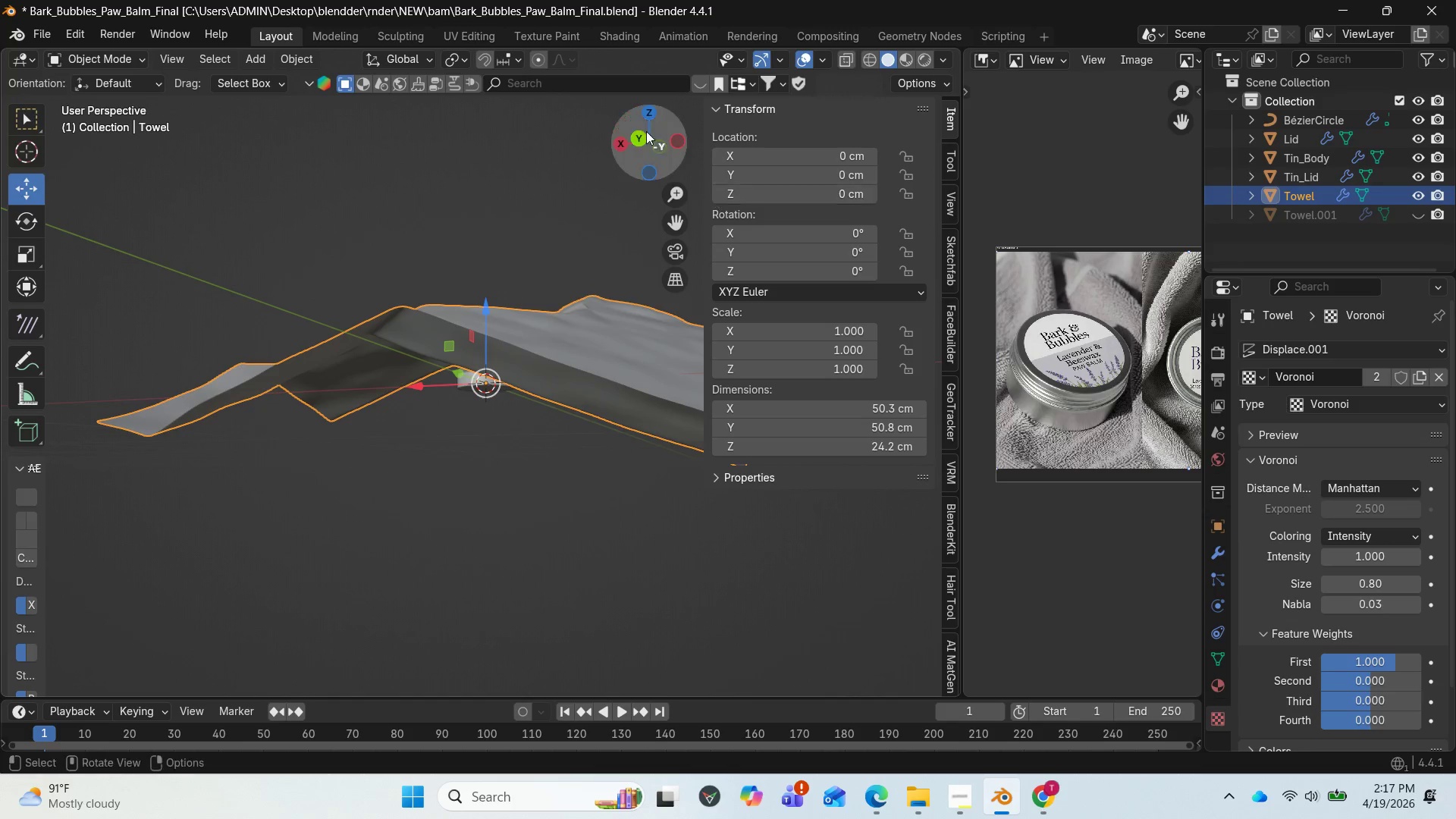 
left_click_drag(start_coordinate=[641, 131], to_coordinate=[678, 109])
 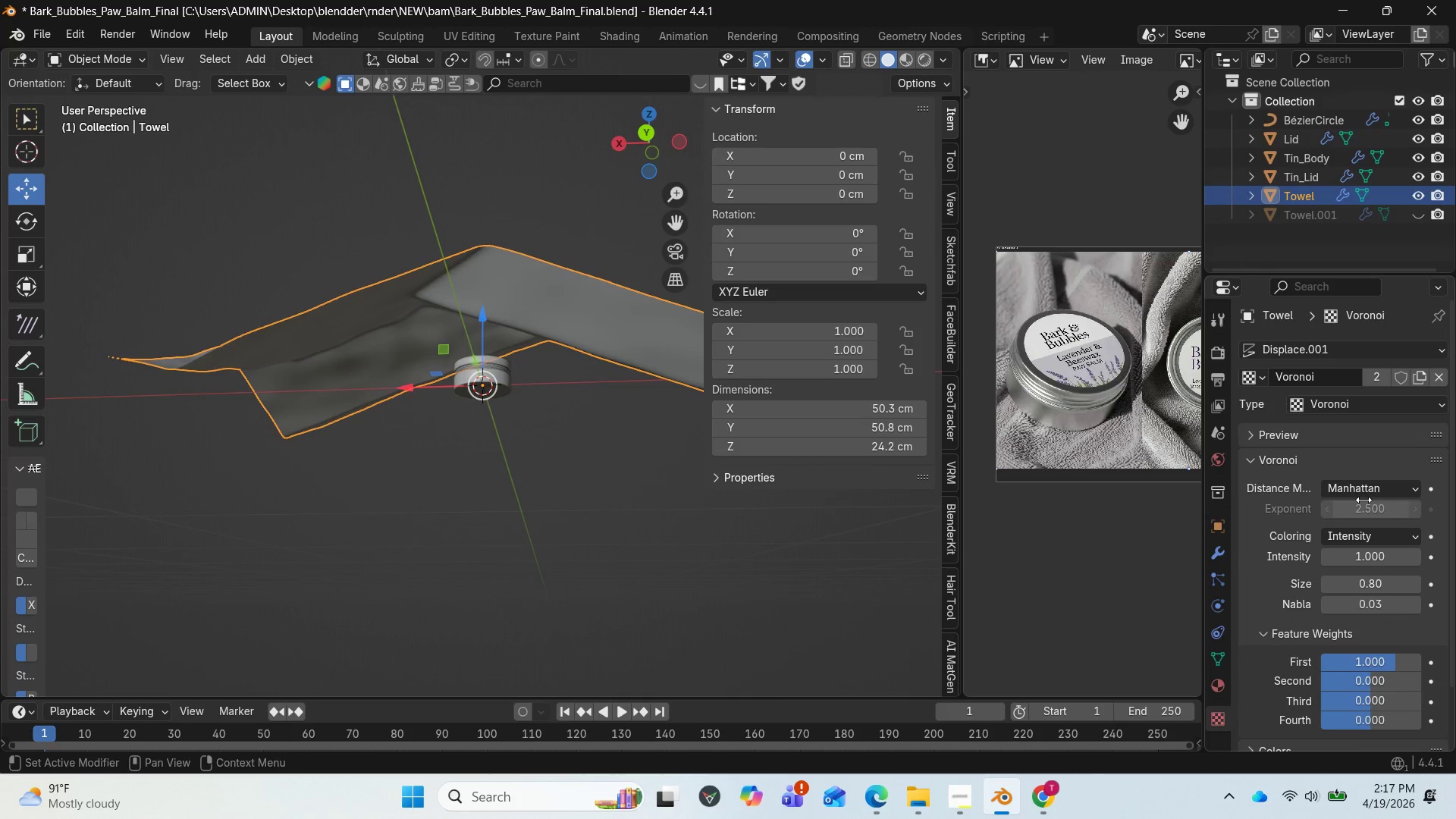 
left_click([1365, 500])
 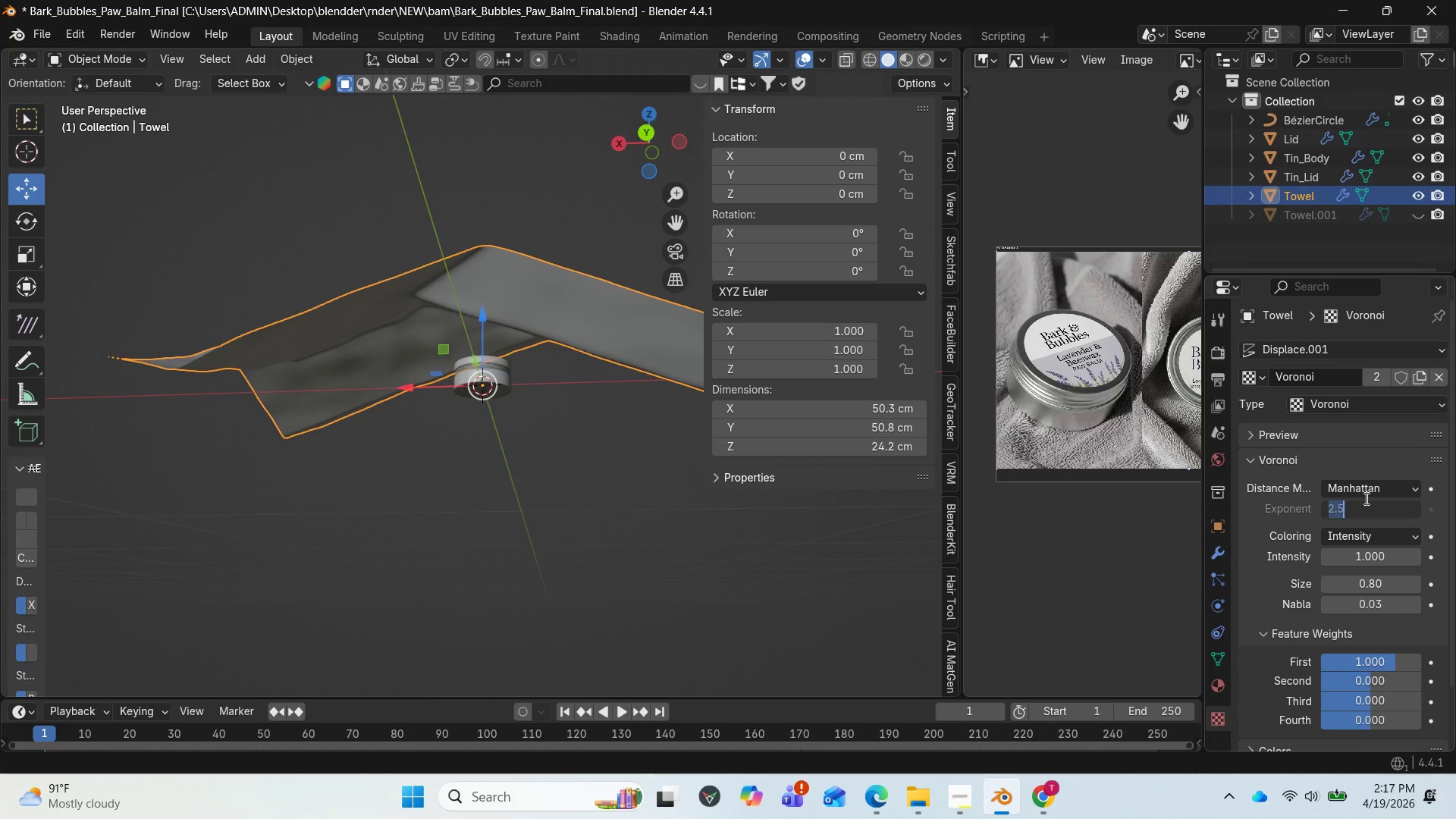 
left_click([1365, 498])
 